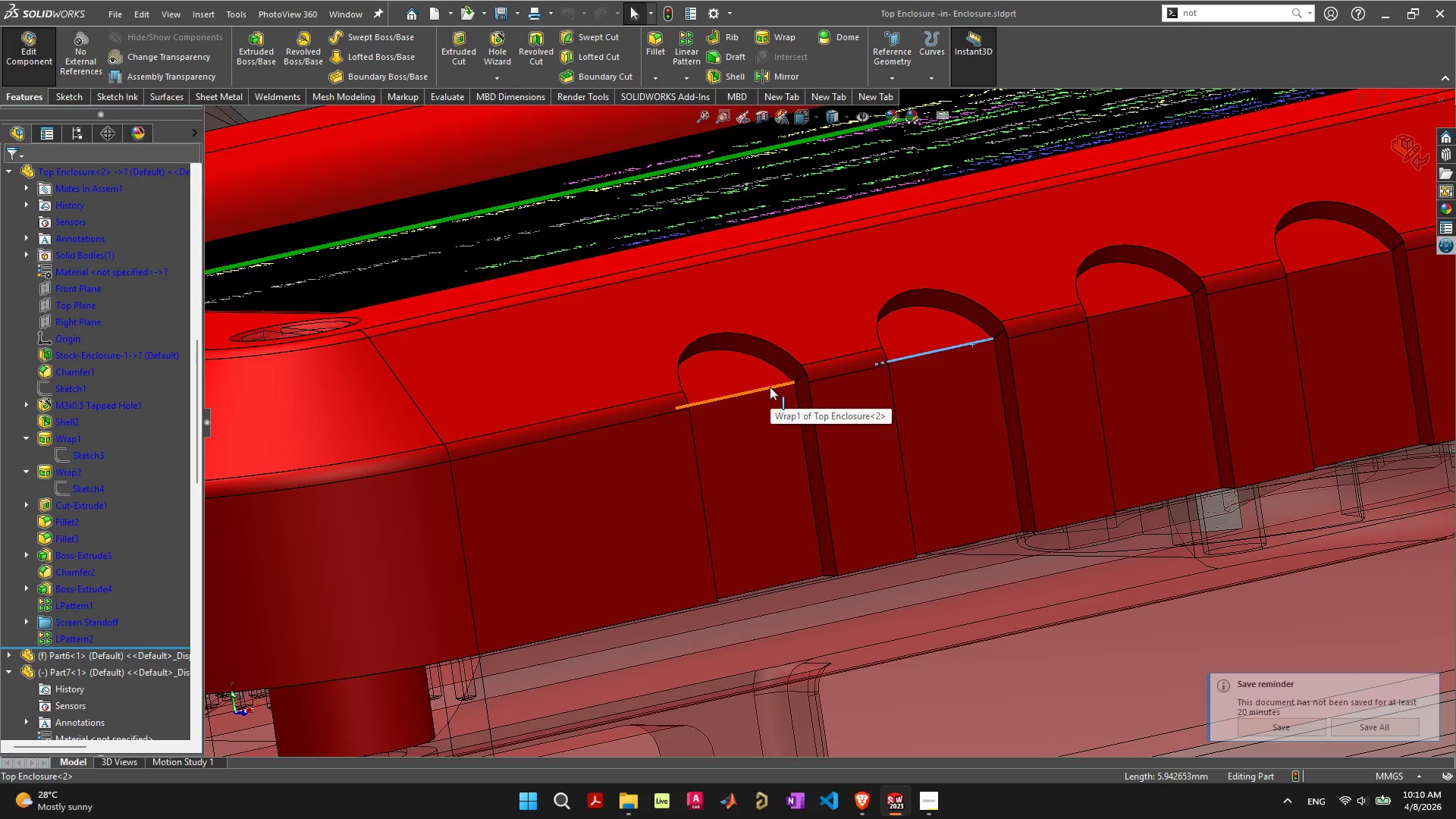 
hold_key(key=ShiftLeft, duration=1.52)
left_click([770, 389])
 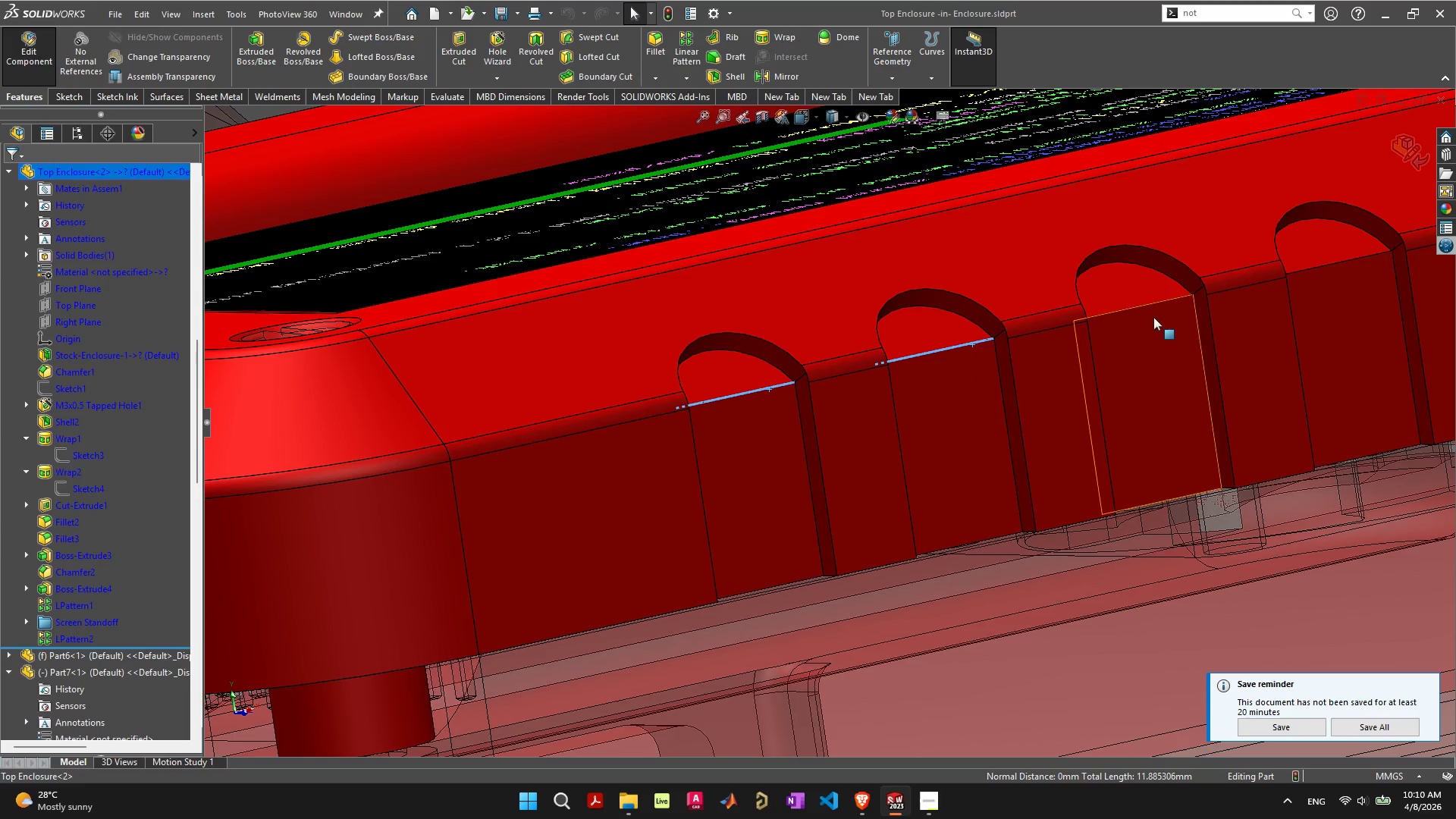 
hold_key(key=ShiftLeft, duration=1.5)
left_click([1151, 302])
 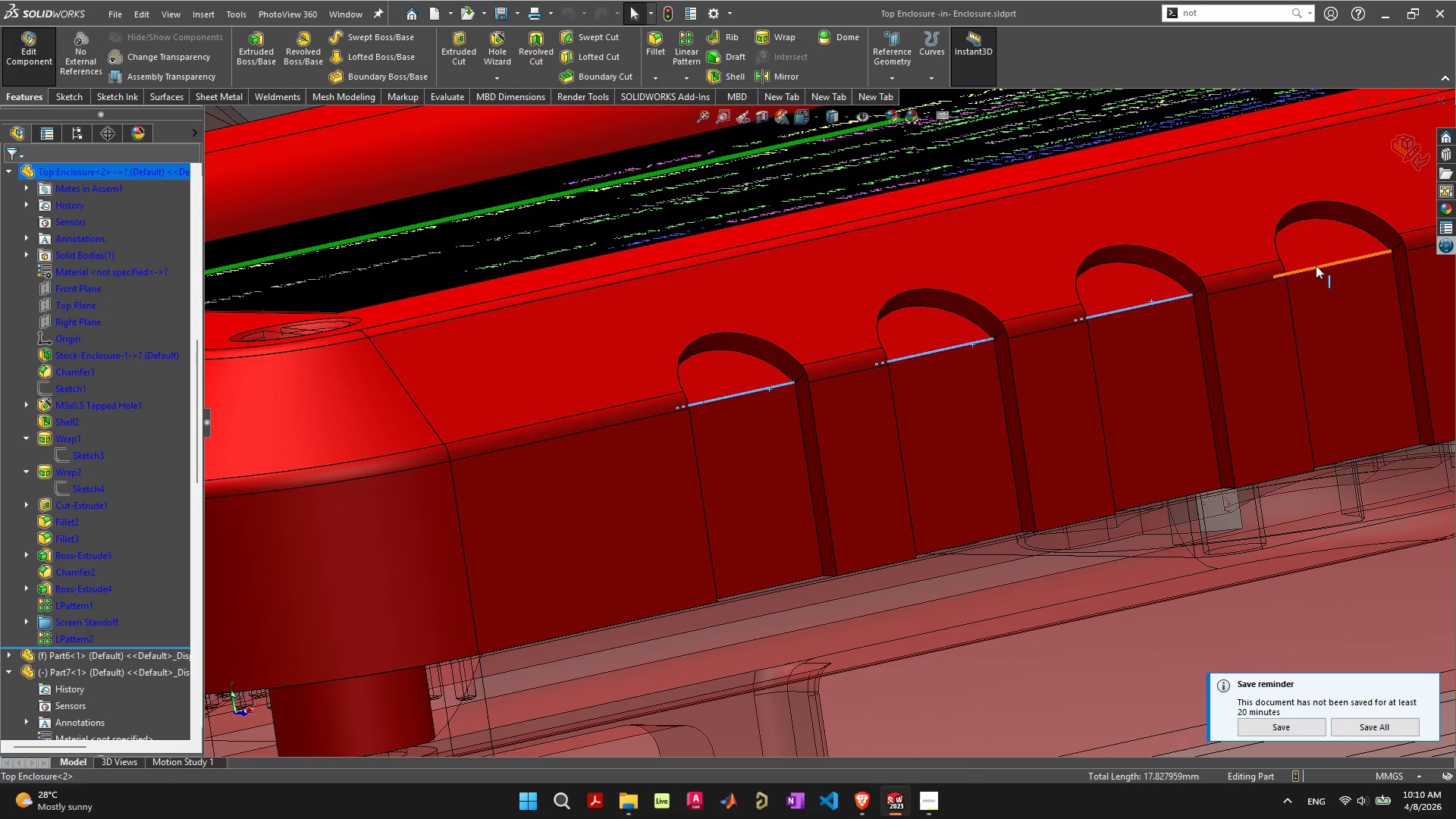 
hold_key(key=ShiftLeft, duration=0.44)
left_click([1316, 265])
 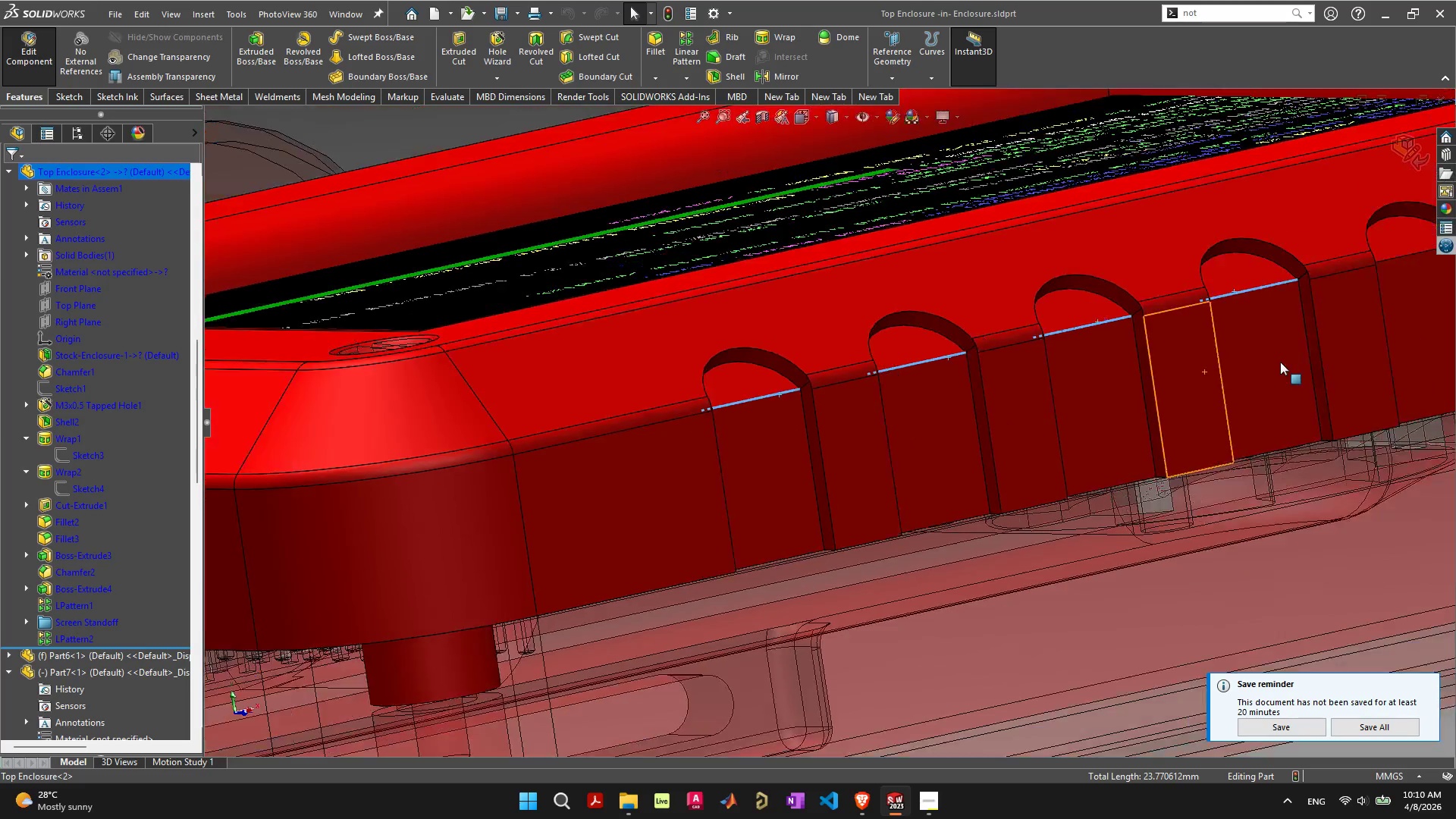 
scroll: coordinate [1260, 345], scroll_direction: down, amount: 1.0
 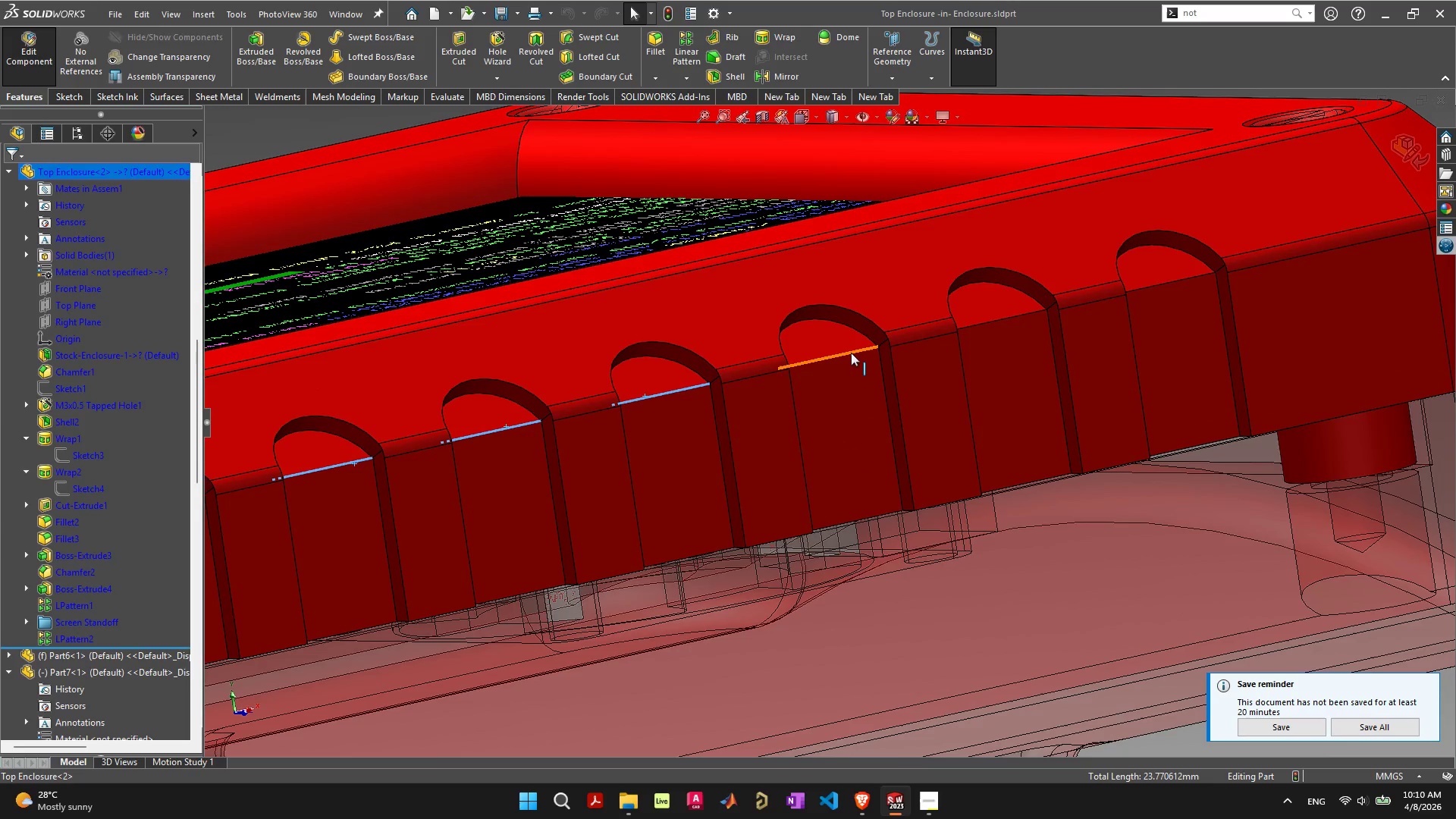 
hold_key(key=ShiftLeft, duration=1.5)
left_click([851, 353])
 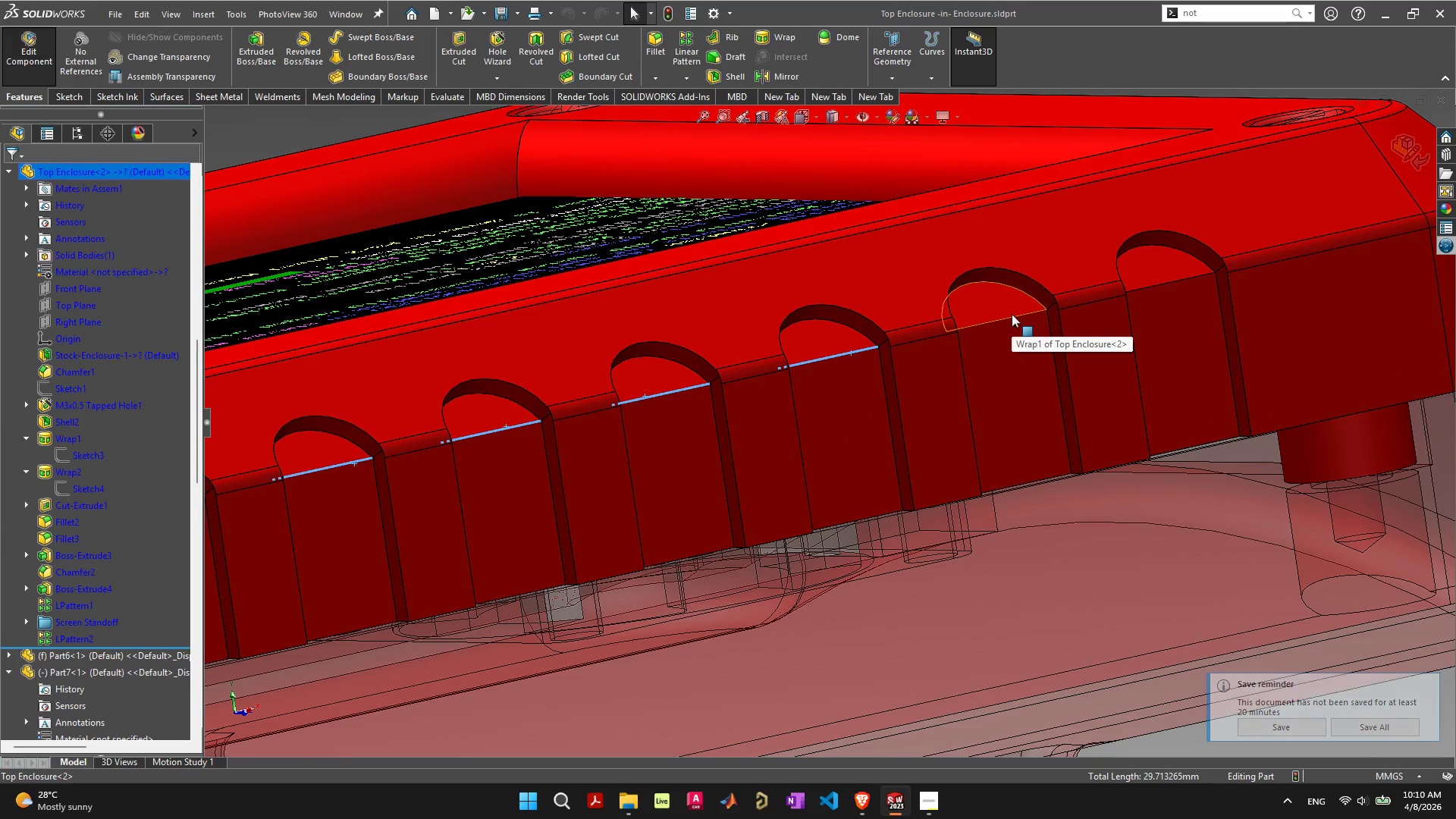 
hold_key(key=ShiftLeft, duration=1.5)
left_click([1015, 317])
 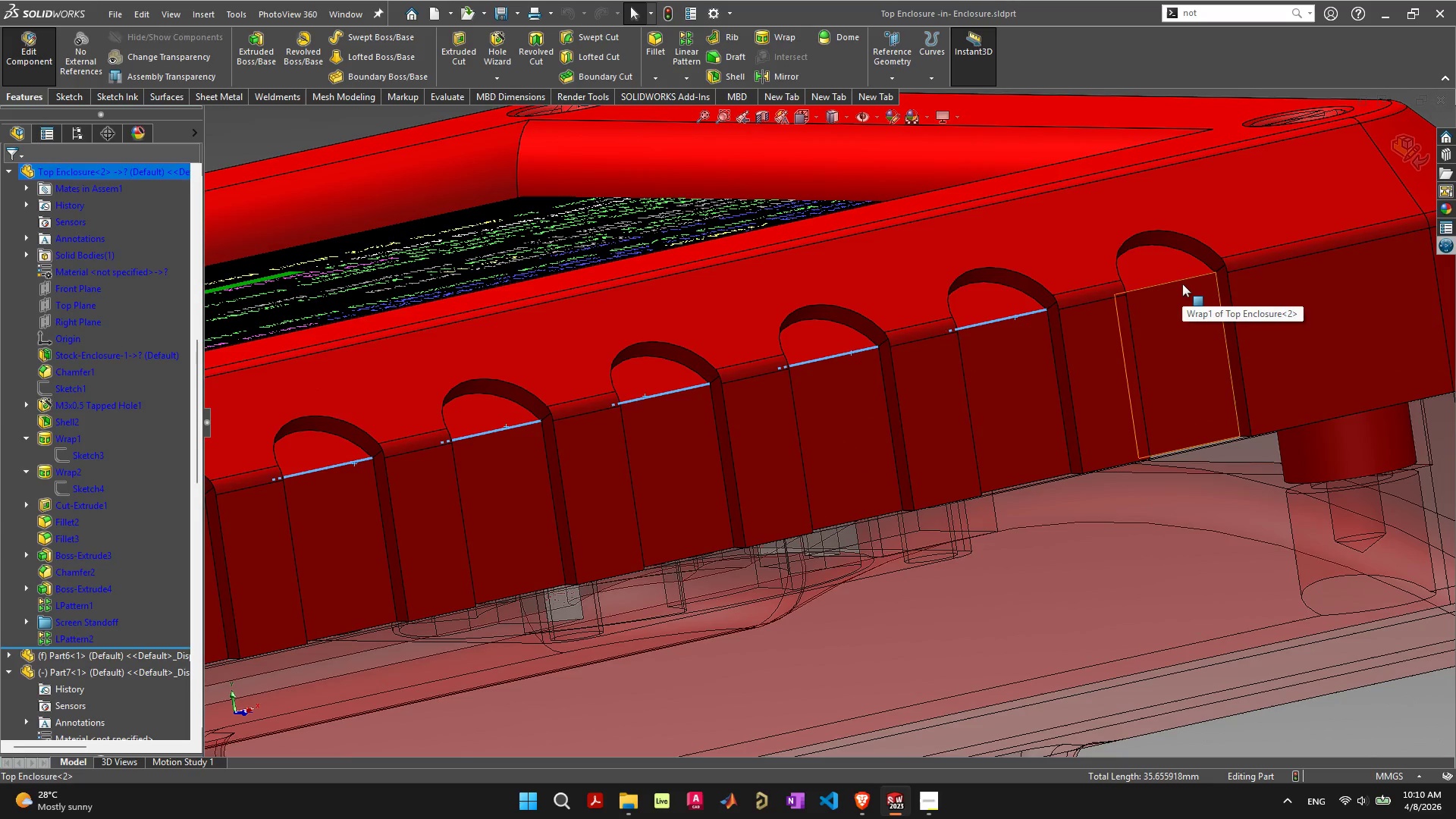 
hold_key(key=ShiftLeft, duration=0.8)
left_click([1182, 281])
 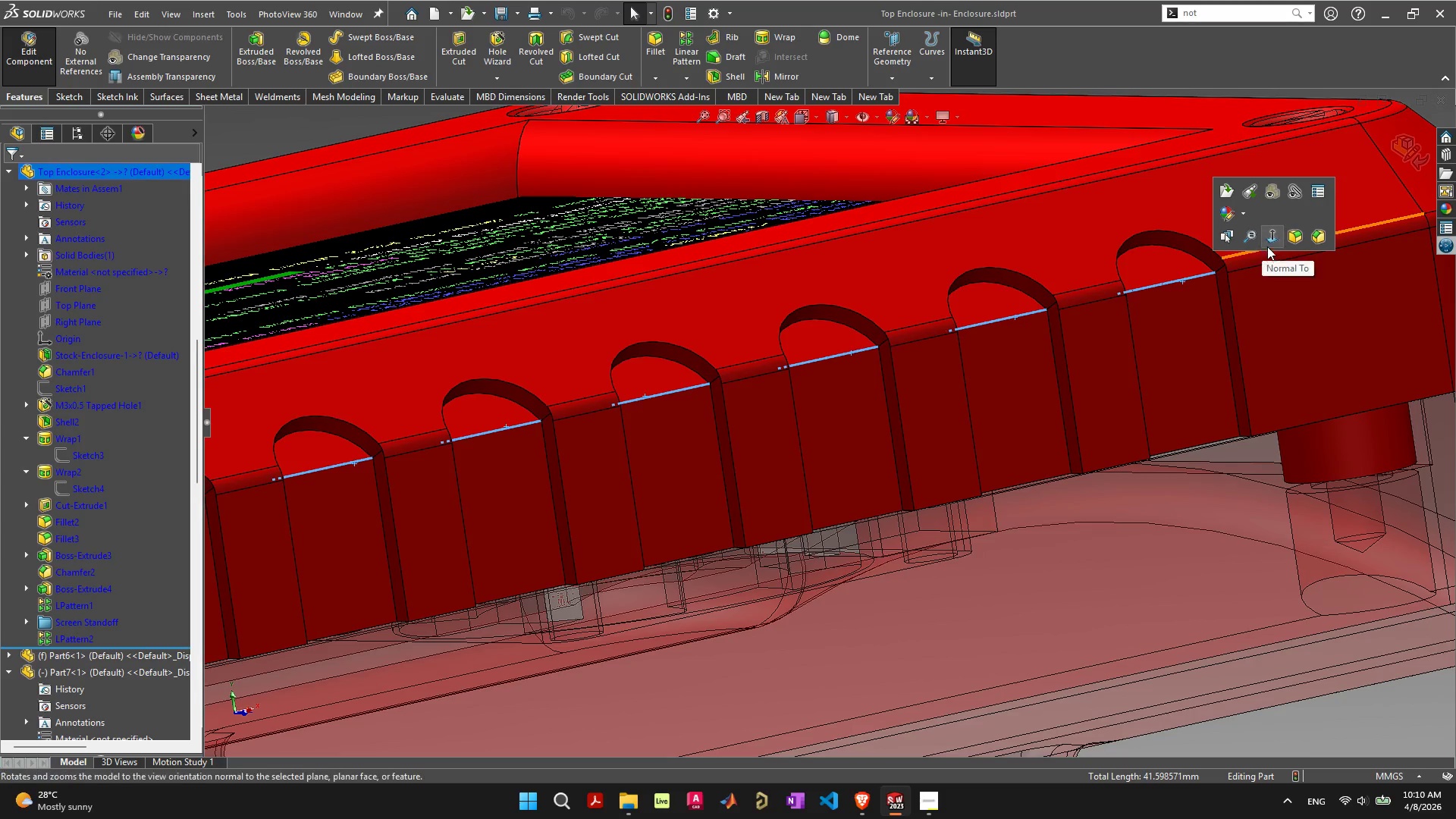 
left_click([1295, 239])
 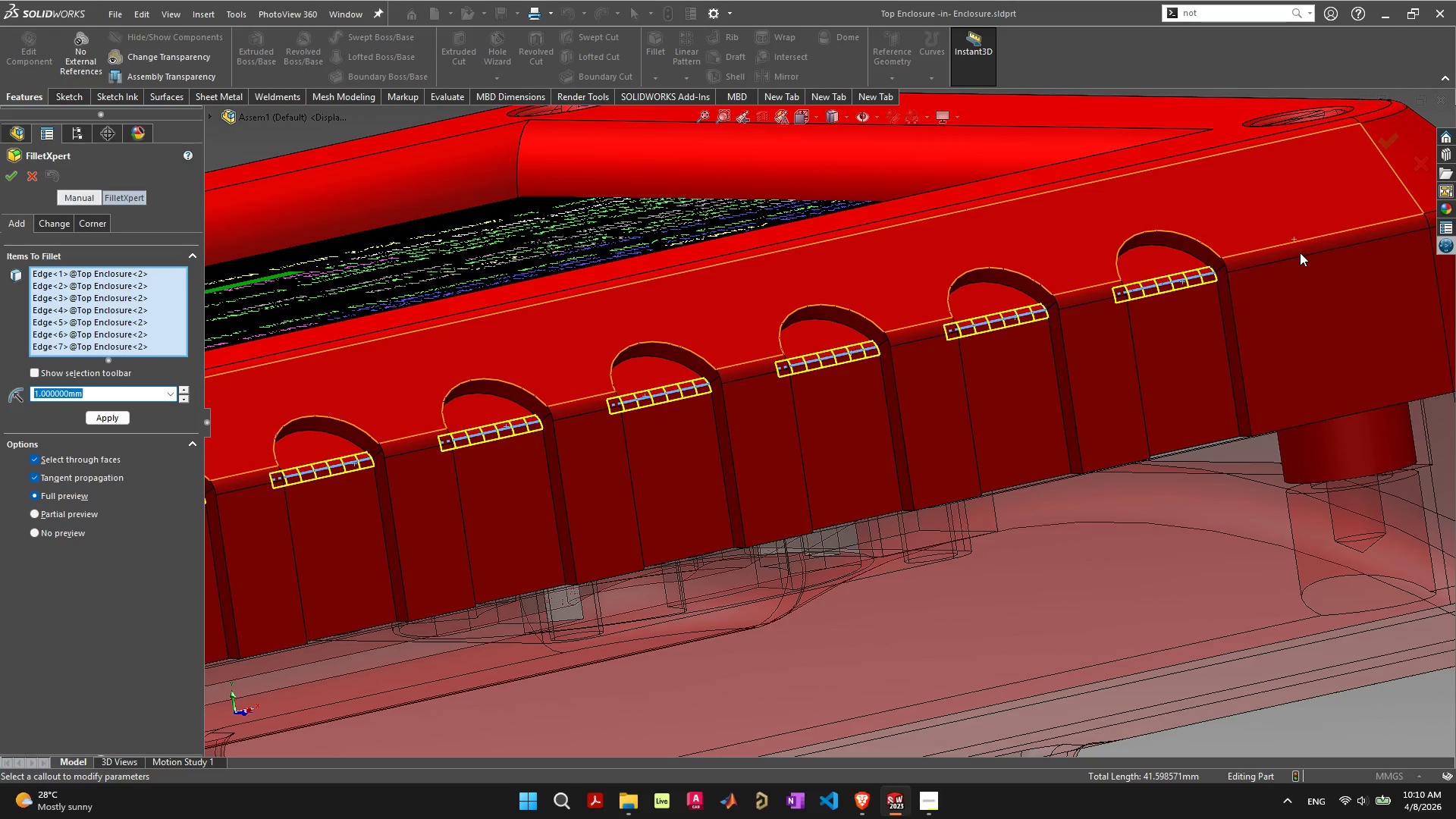 
scroll: coordinate [606, 432], scroll_direction: down, amount: 4.0
 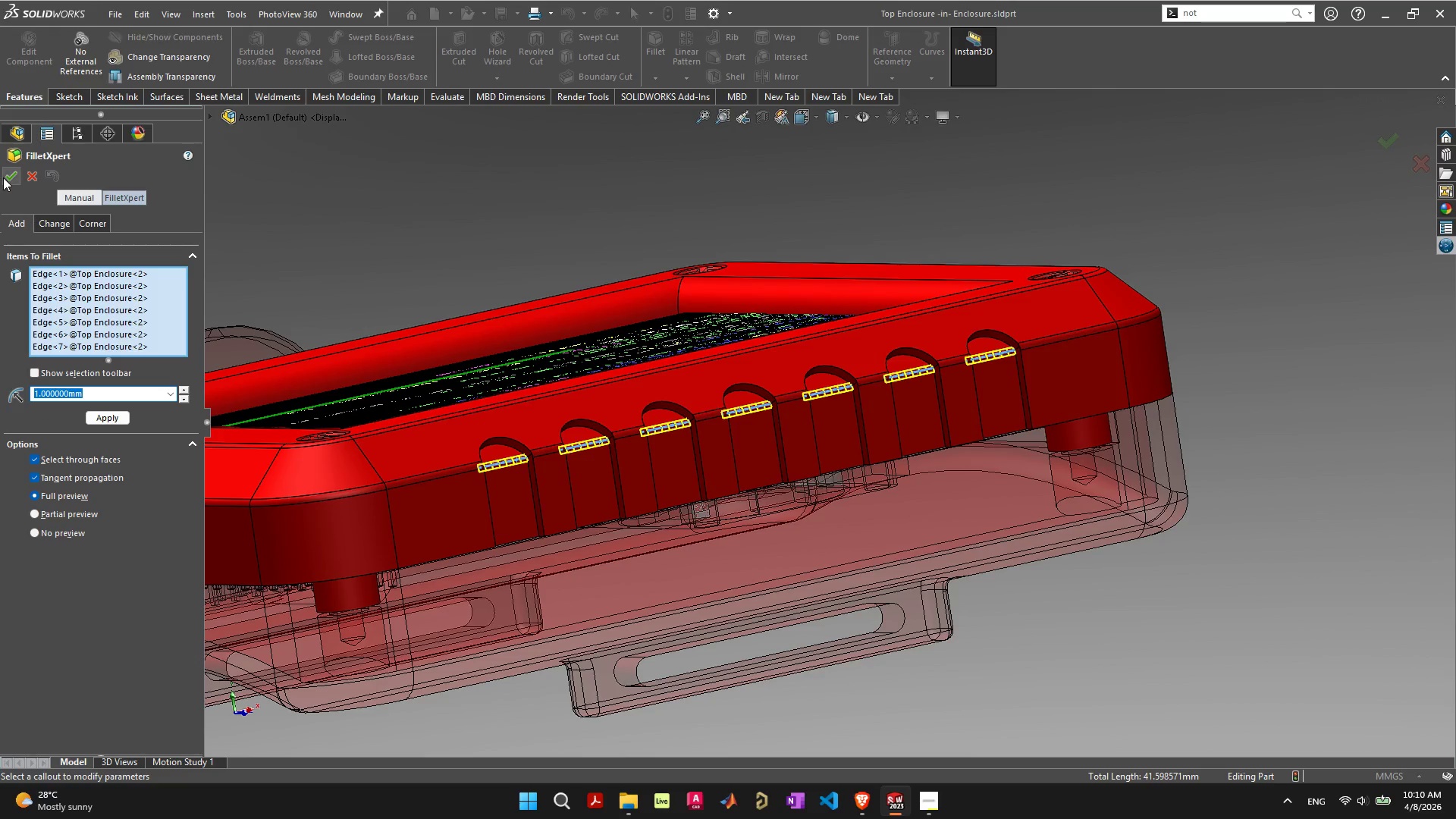 
left_click([8, 175])
 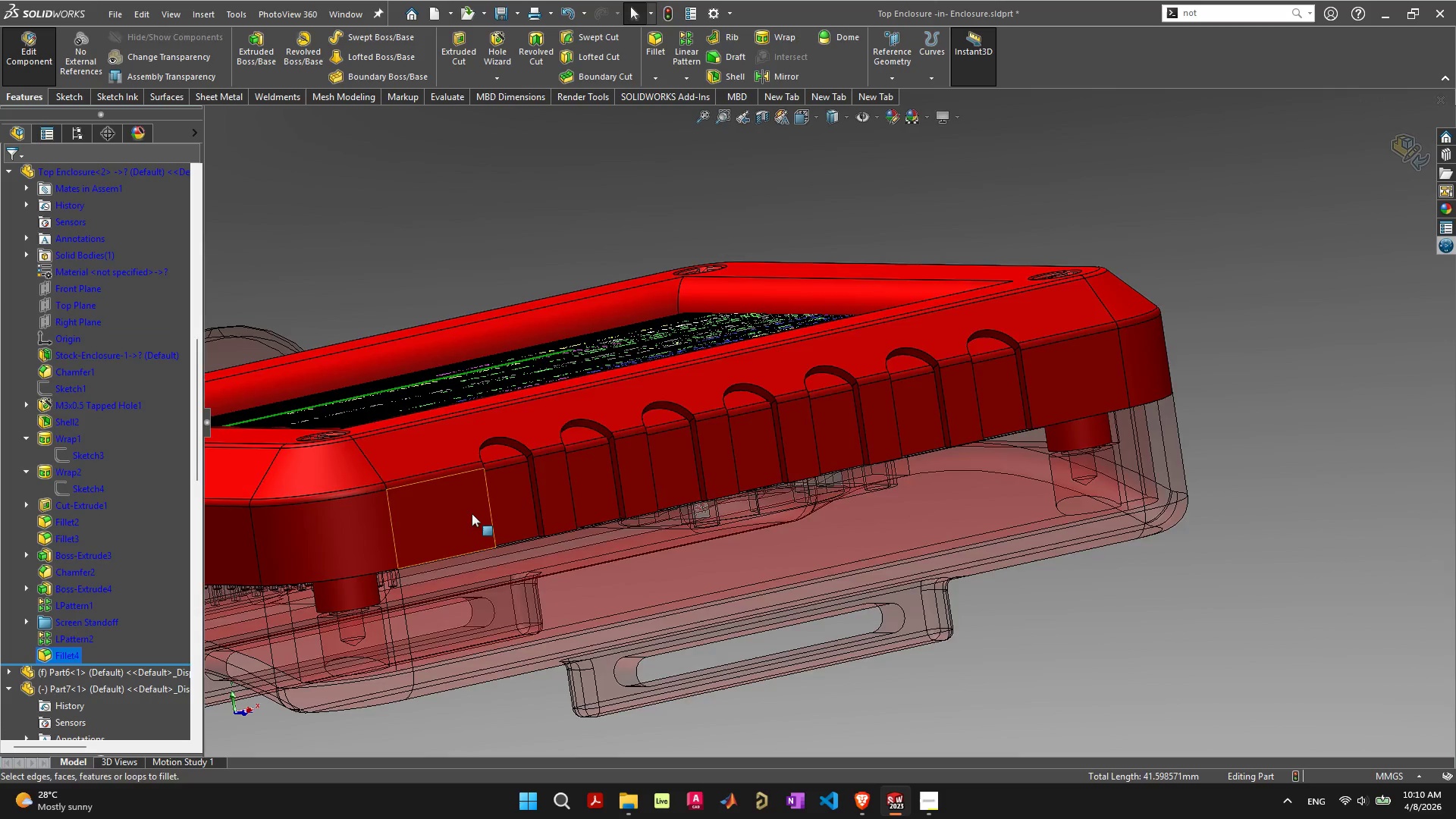 
scroll: coordinate [440, 525], scroll_direction: down, amount: 7.0
 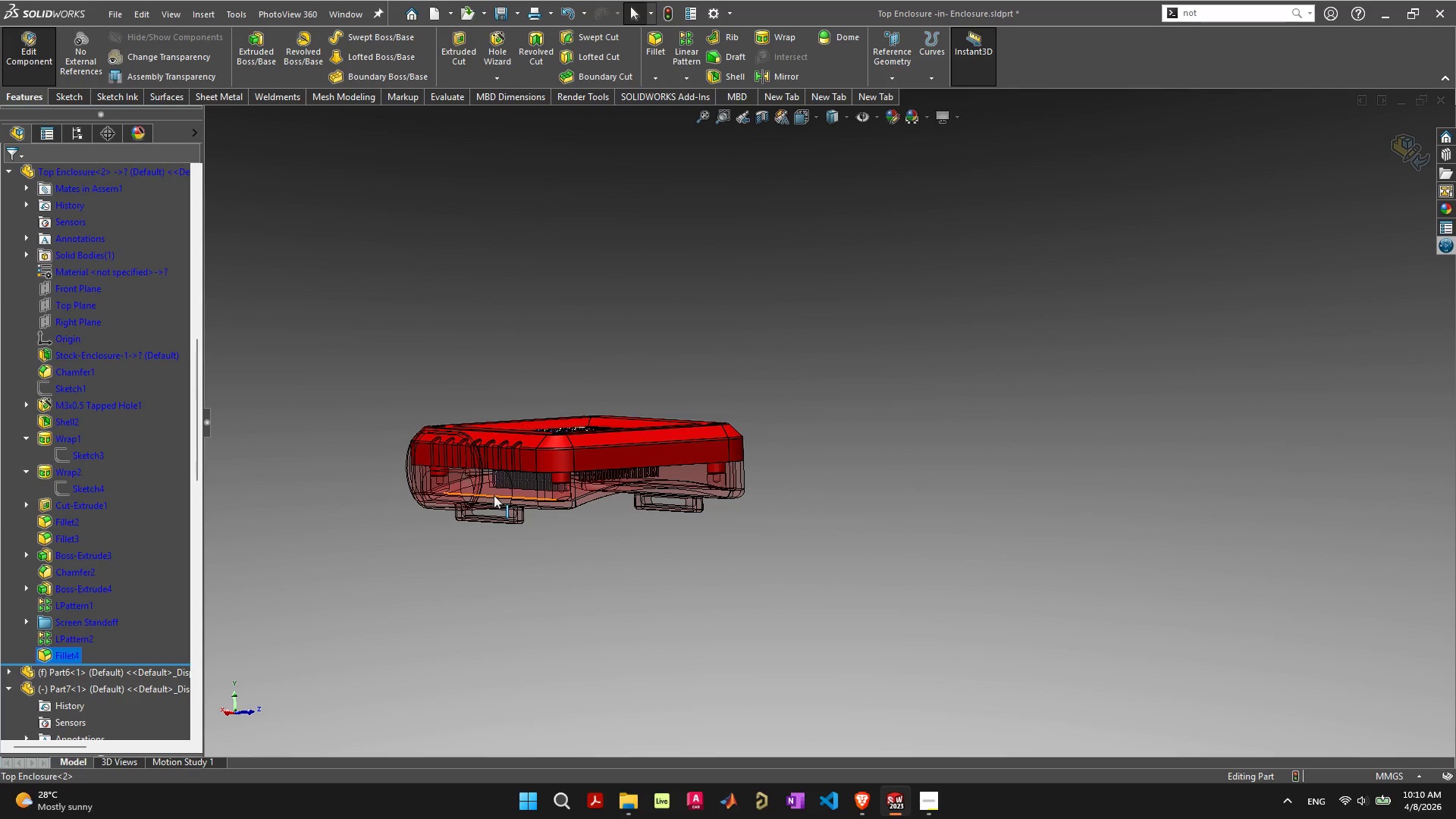 
scroll: coordinate [536, 473], scroll_direction: up, amount: 7.0
 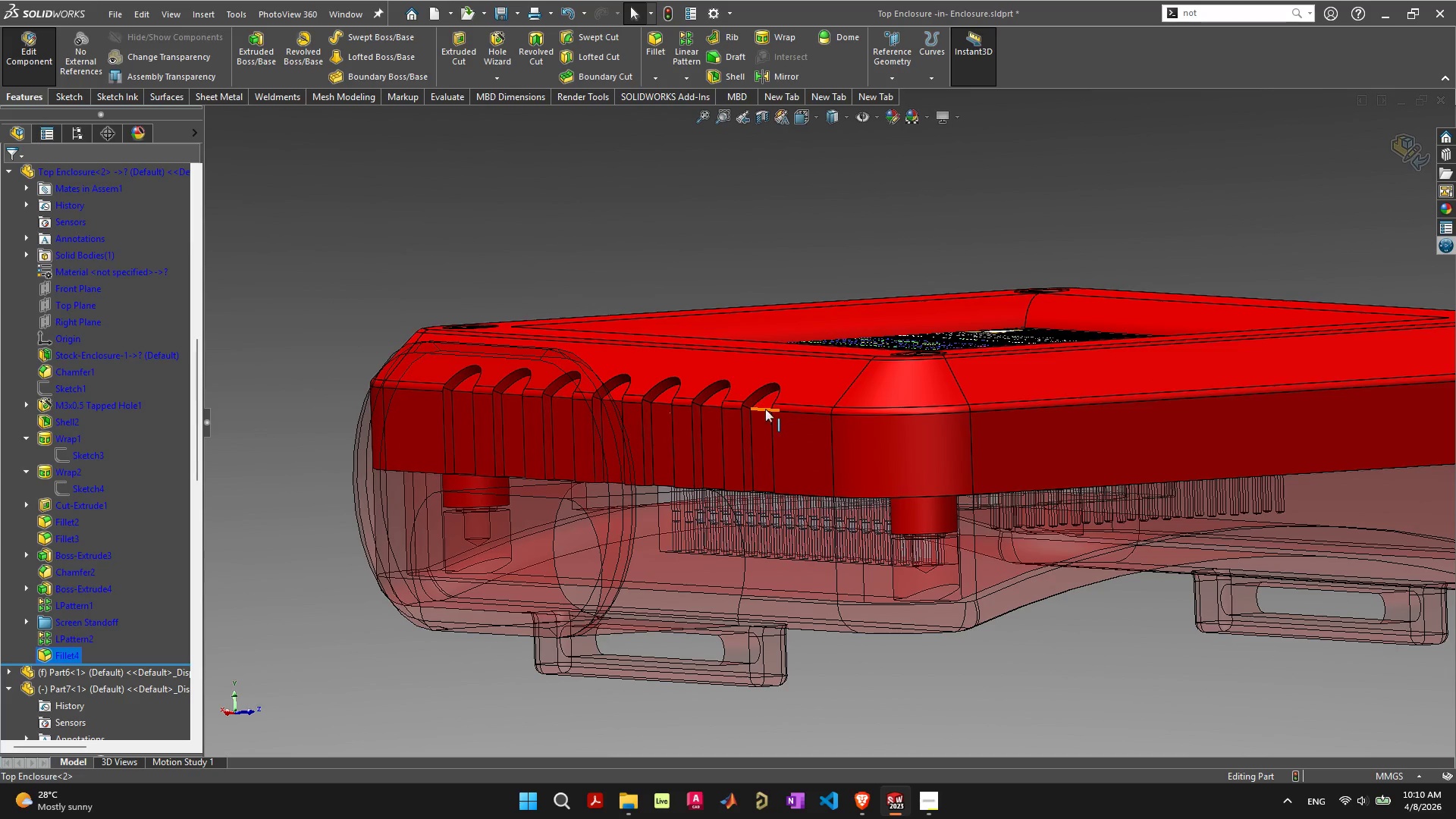 
left_click([764, 406])
 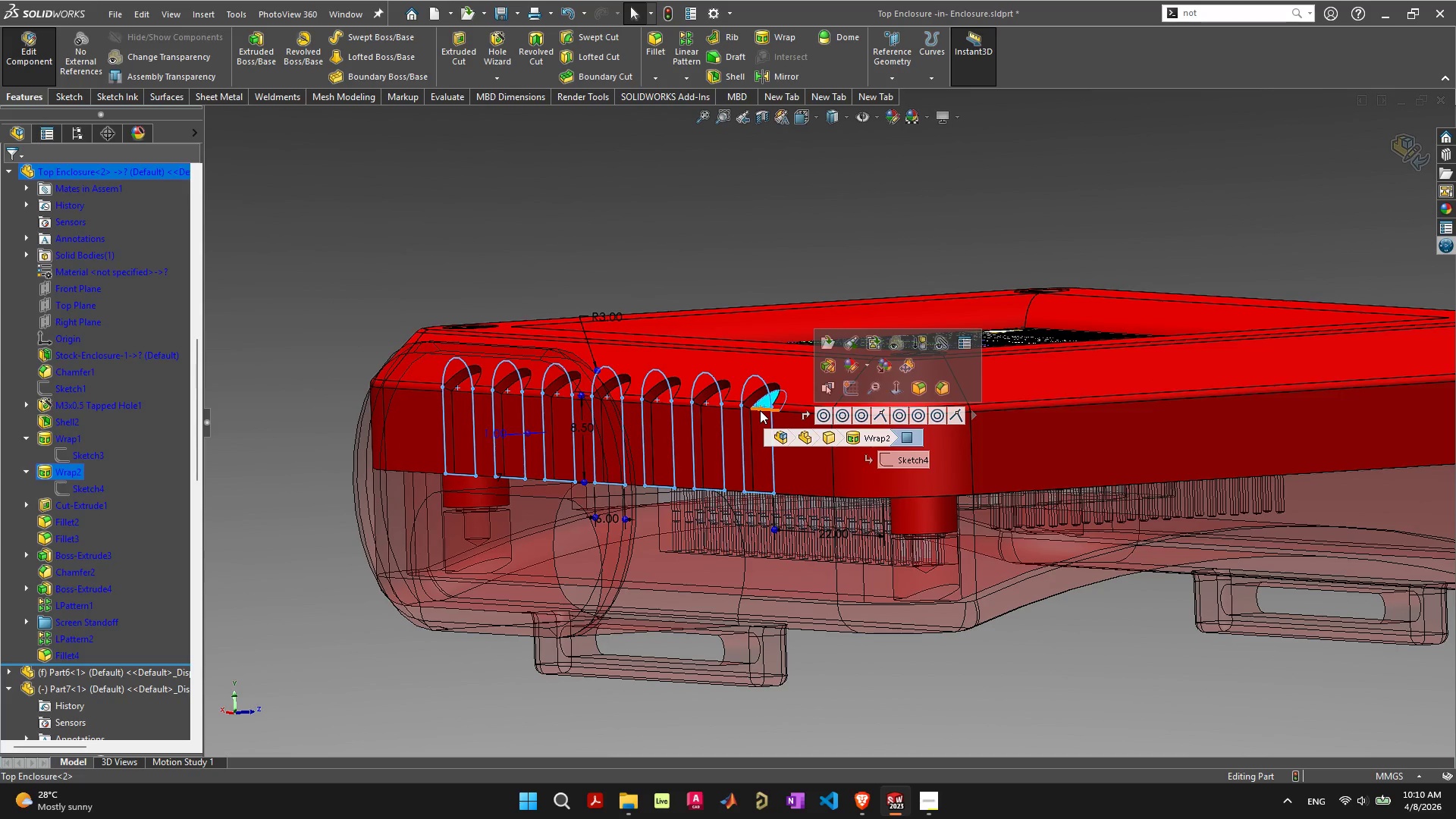 
left_click([760, 410])
 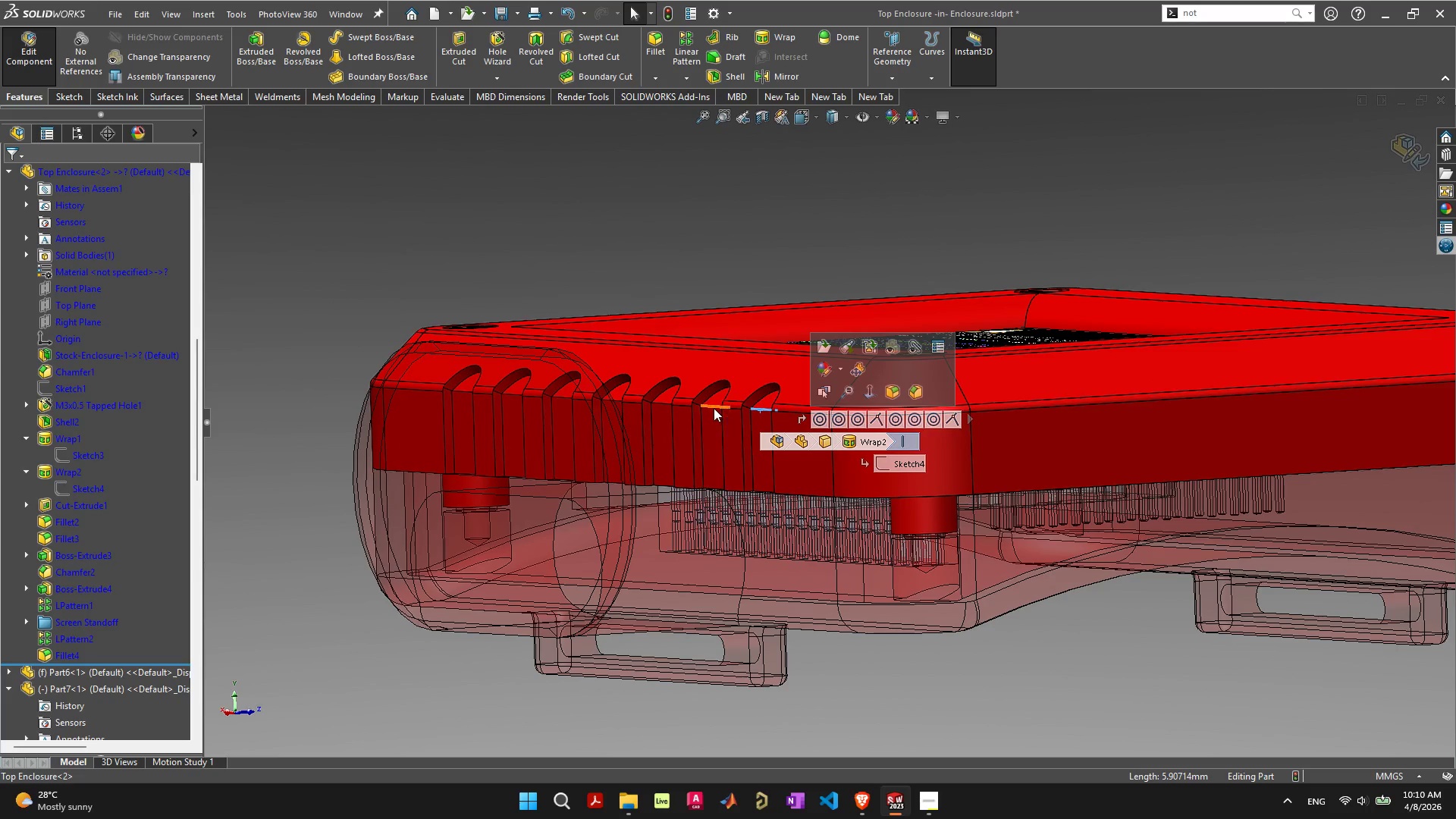 
hold_key(key=ShiftLeft, duration=1.5)
left_click([714, 408])
 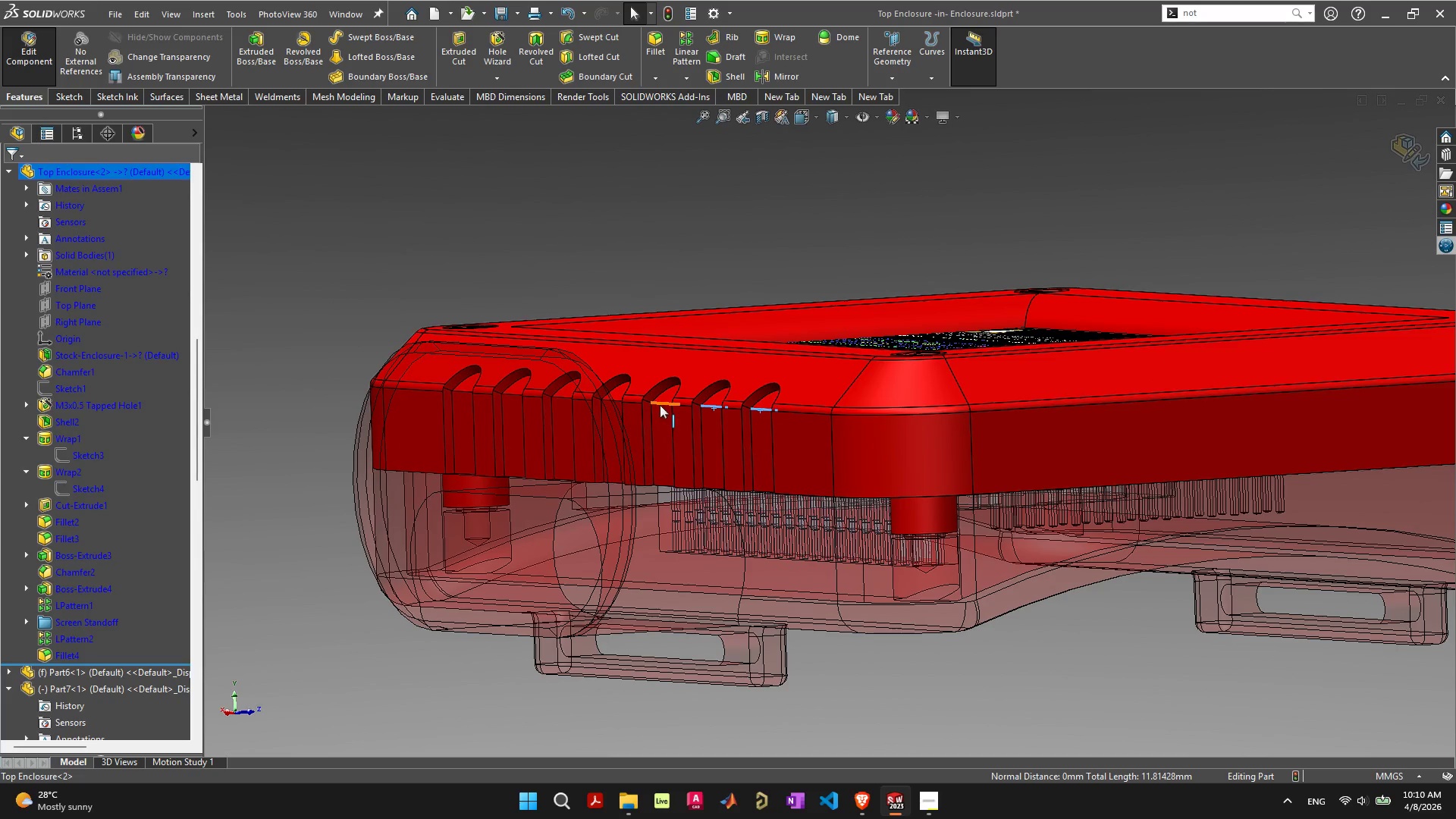 
left_click([660, 404])
 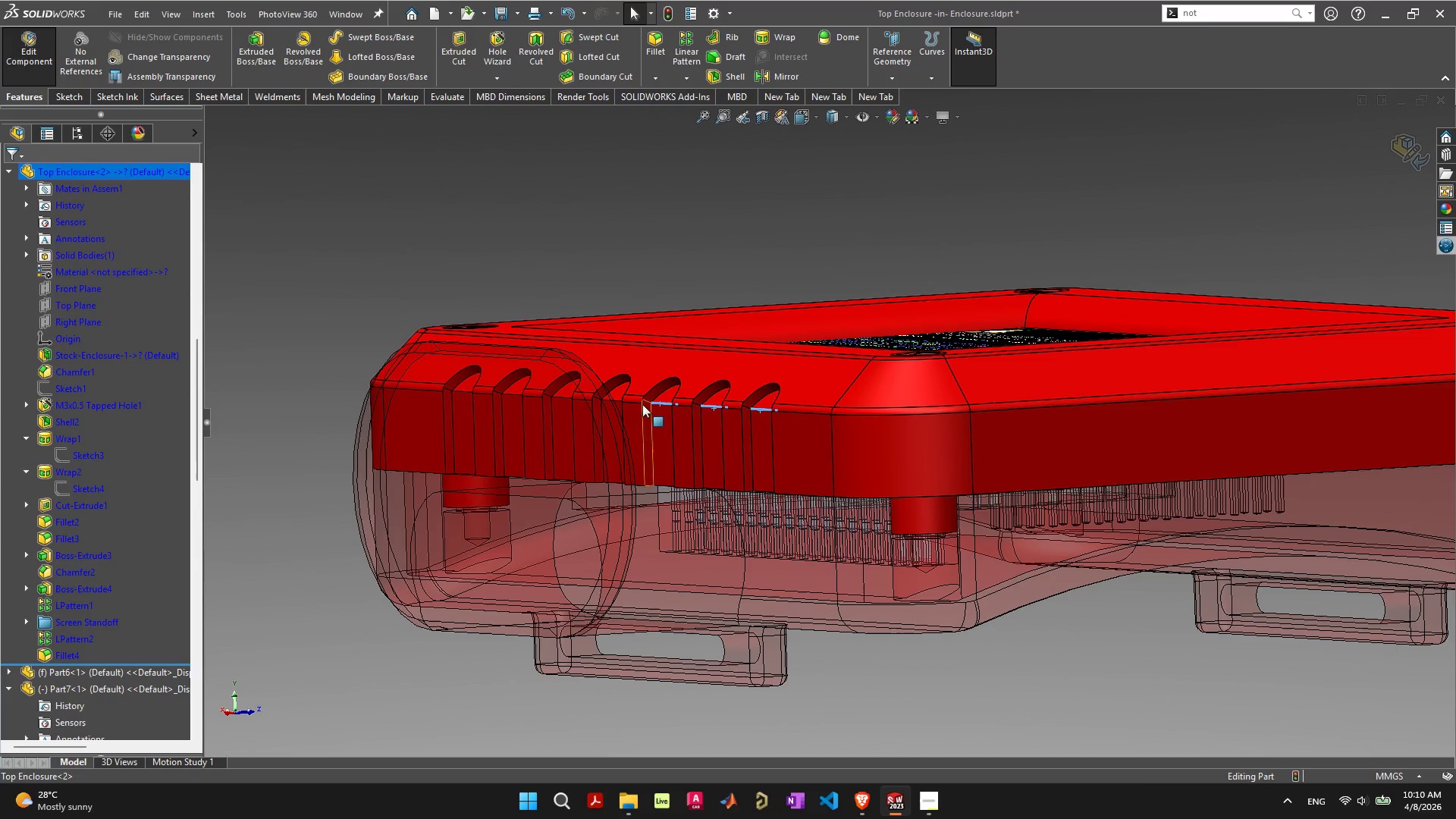 
hold_key(key=ShiftLeft, duration=1.52)
left_click([619, 401])
 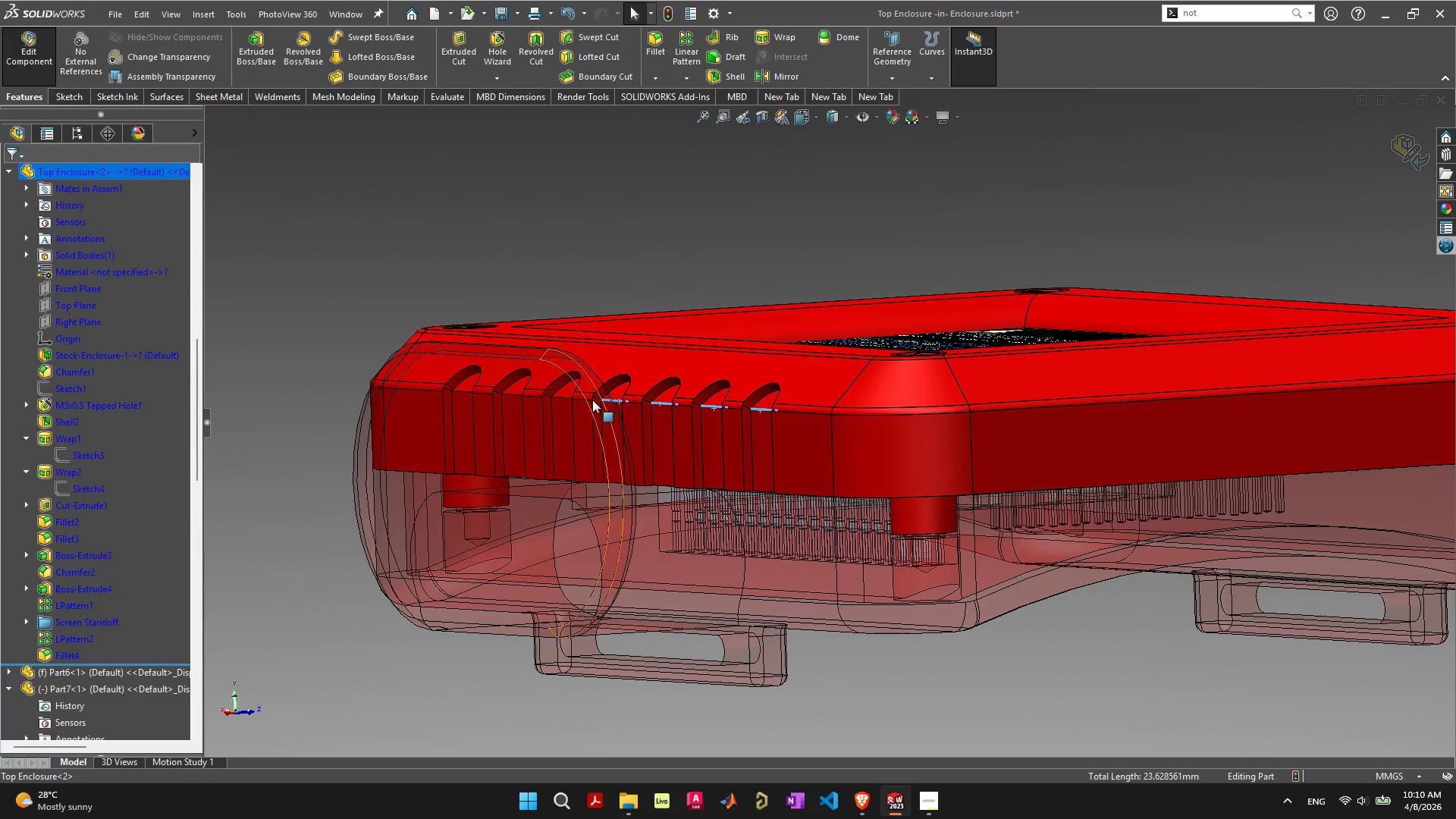 
hold_key(key=ShiftLeft, duration=1.5)
 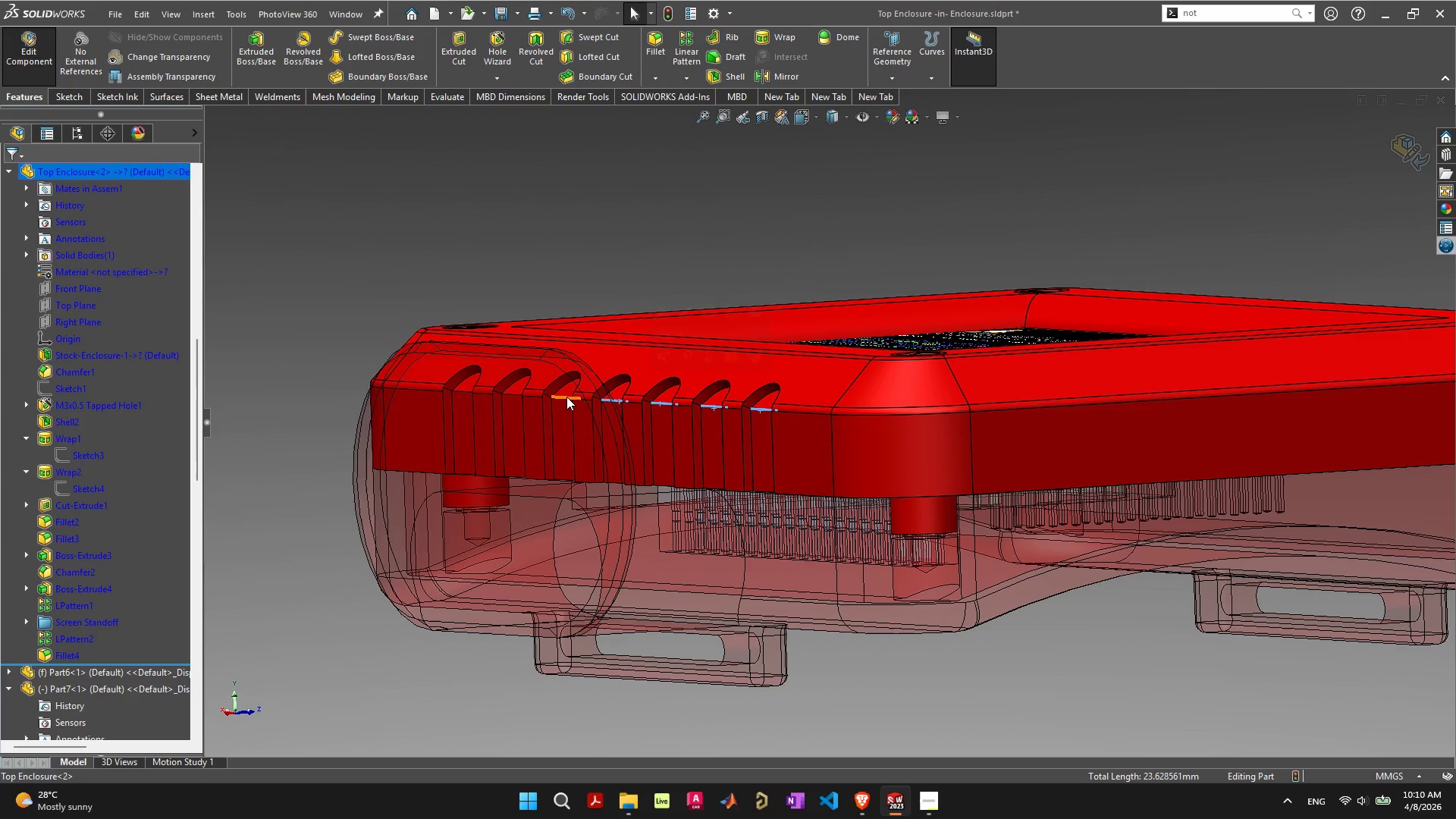 
hold_key(key=ShiftLeft, duration=0.44)
 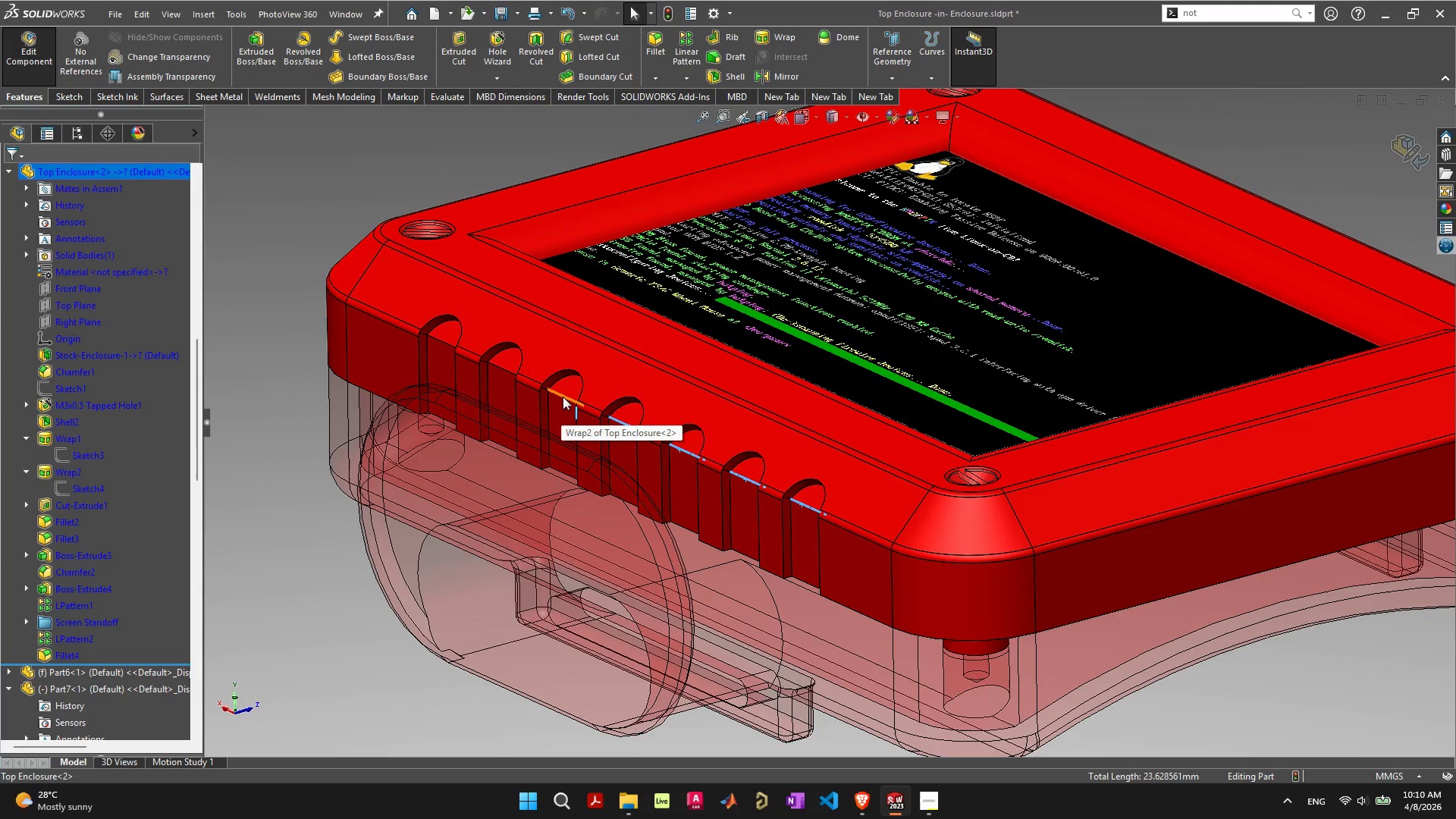 
hold_key(key=ShiftLeft, duration=1.52)
left_click([564, 395])
 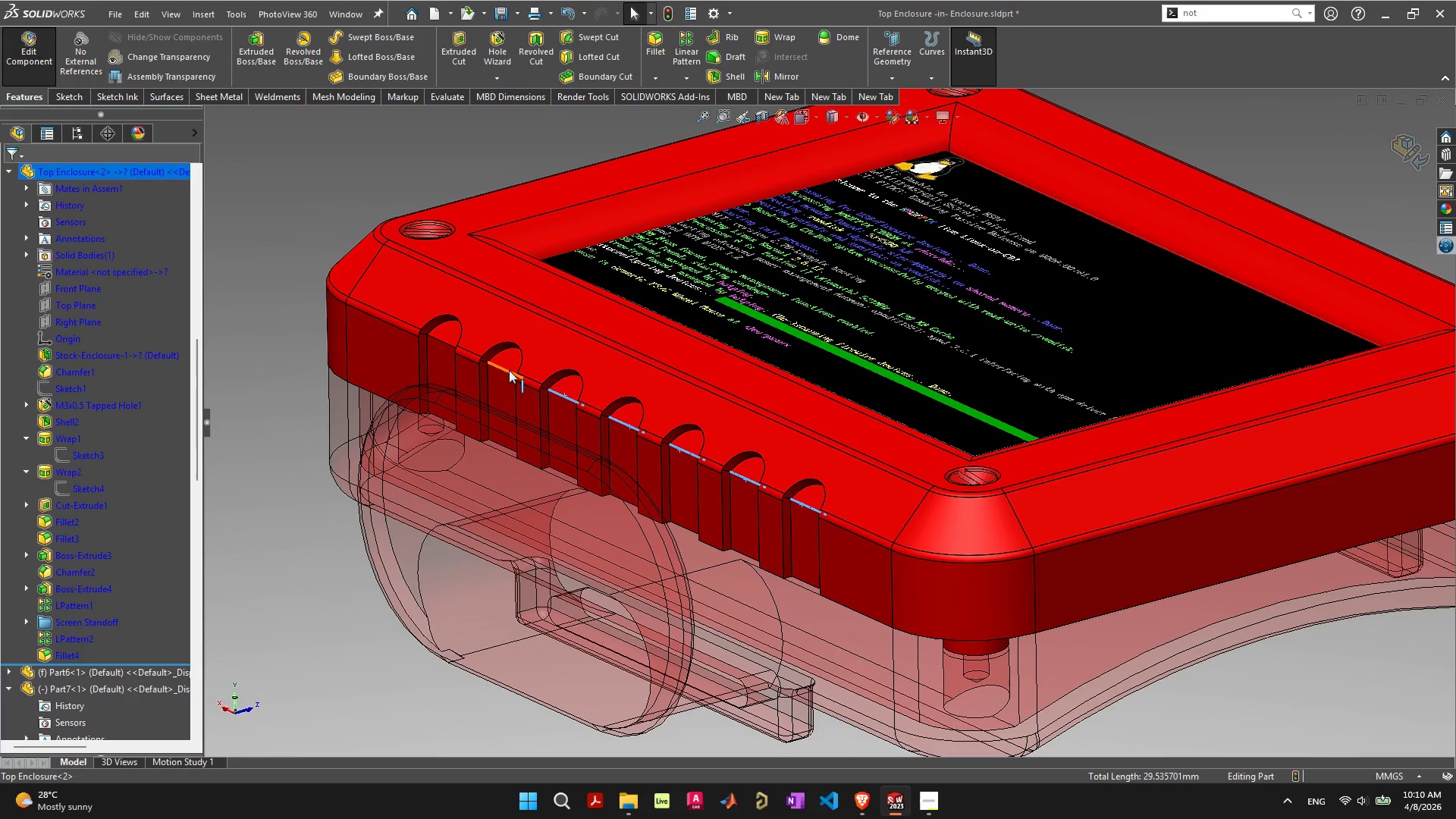 
left_click([509, 370])
 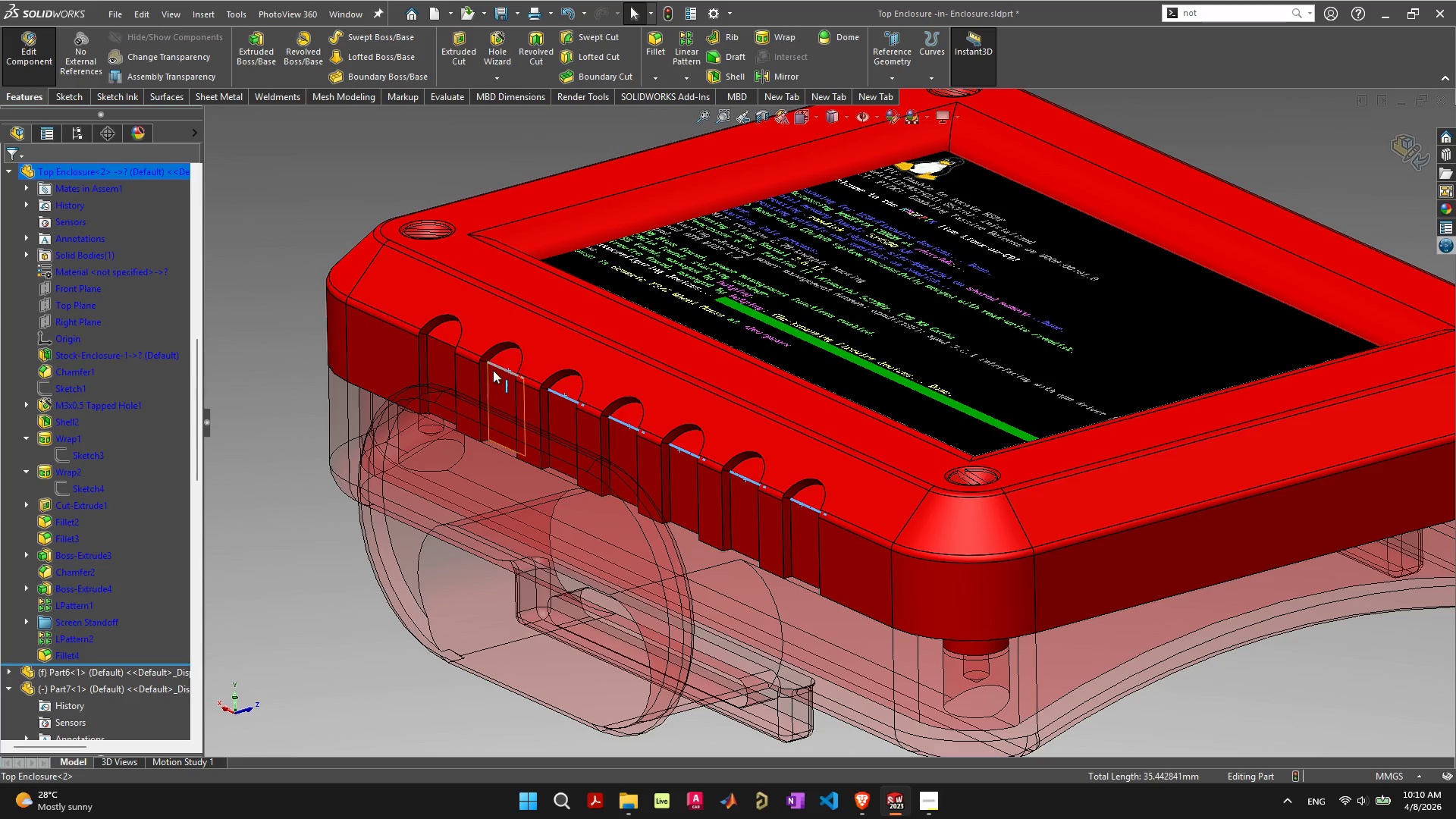 
hold_key(key=ShiftLeft, duration=1.16)
left_click([436, 337])
 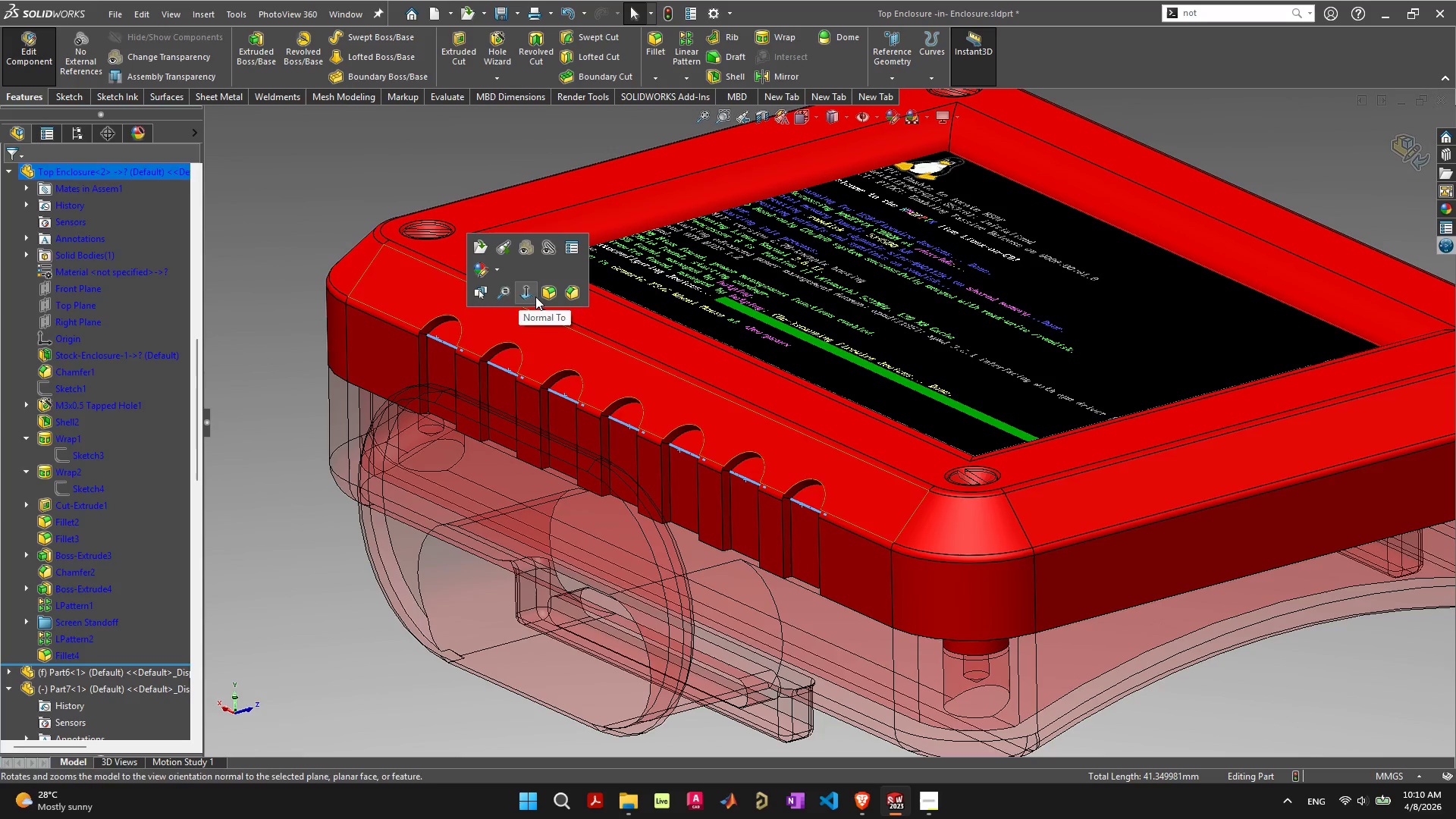 
left_click([544, 293])
 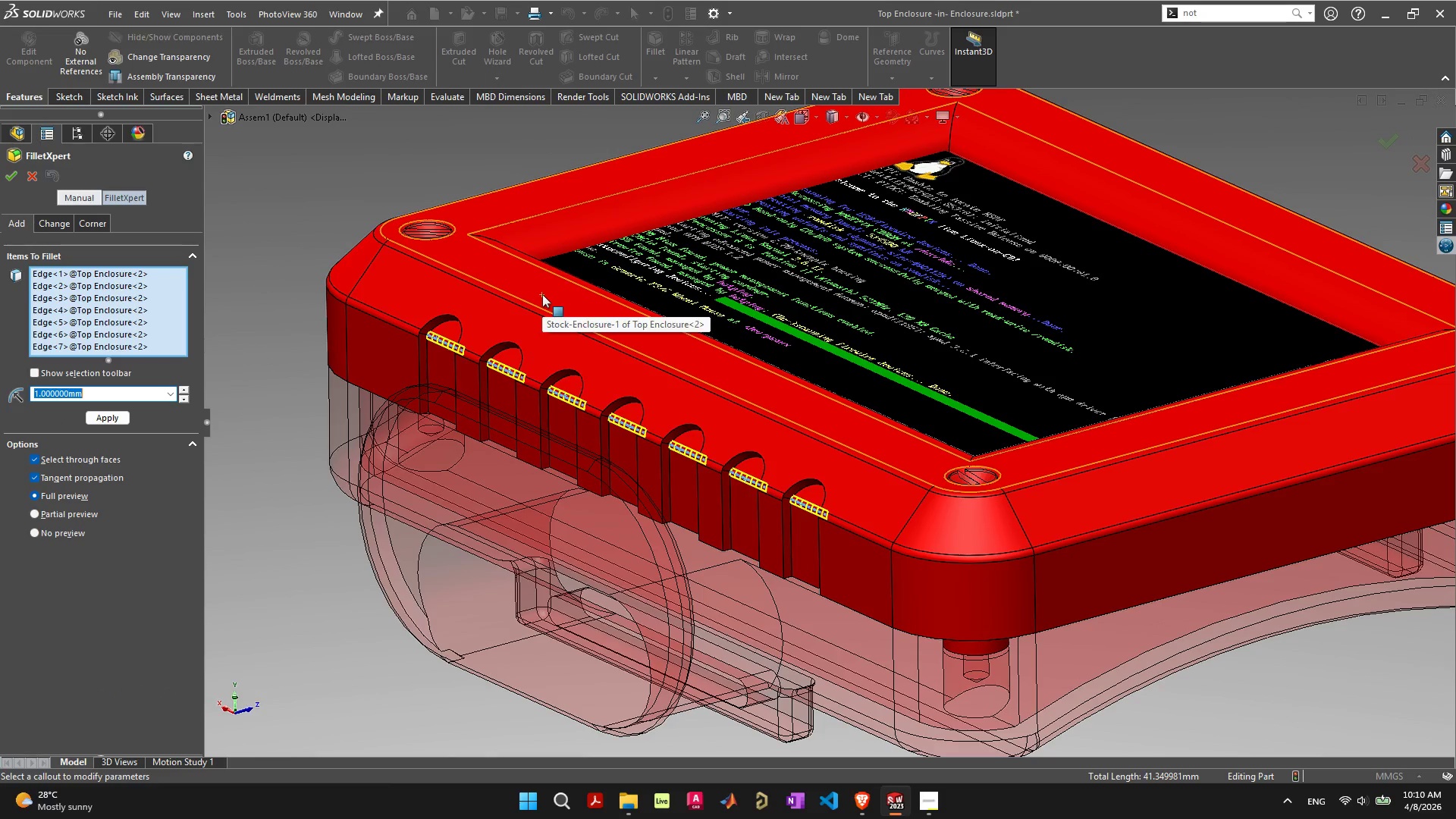 
key(Enter)
 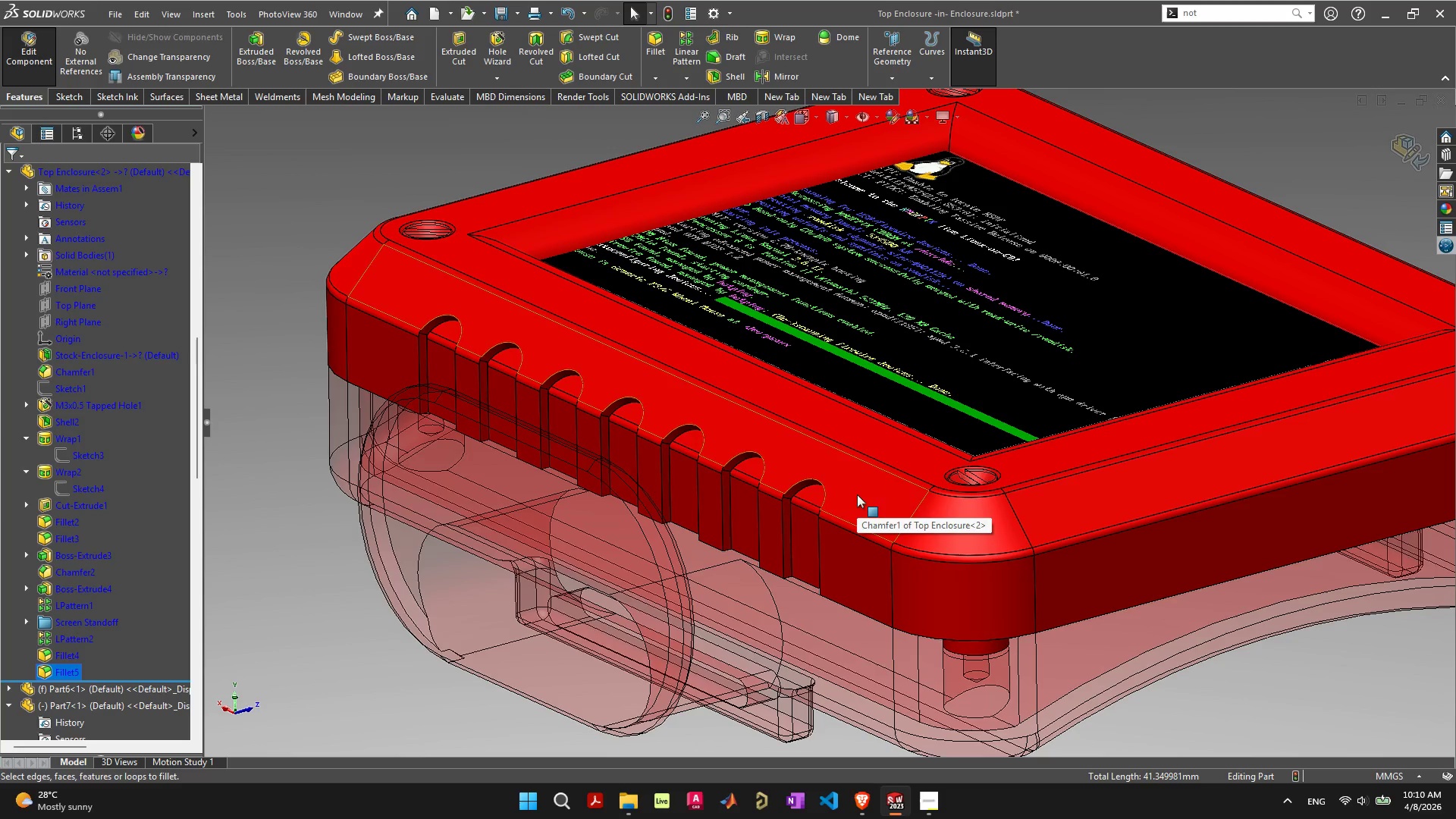 
wait(7.88)
 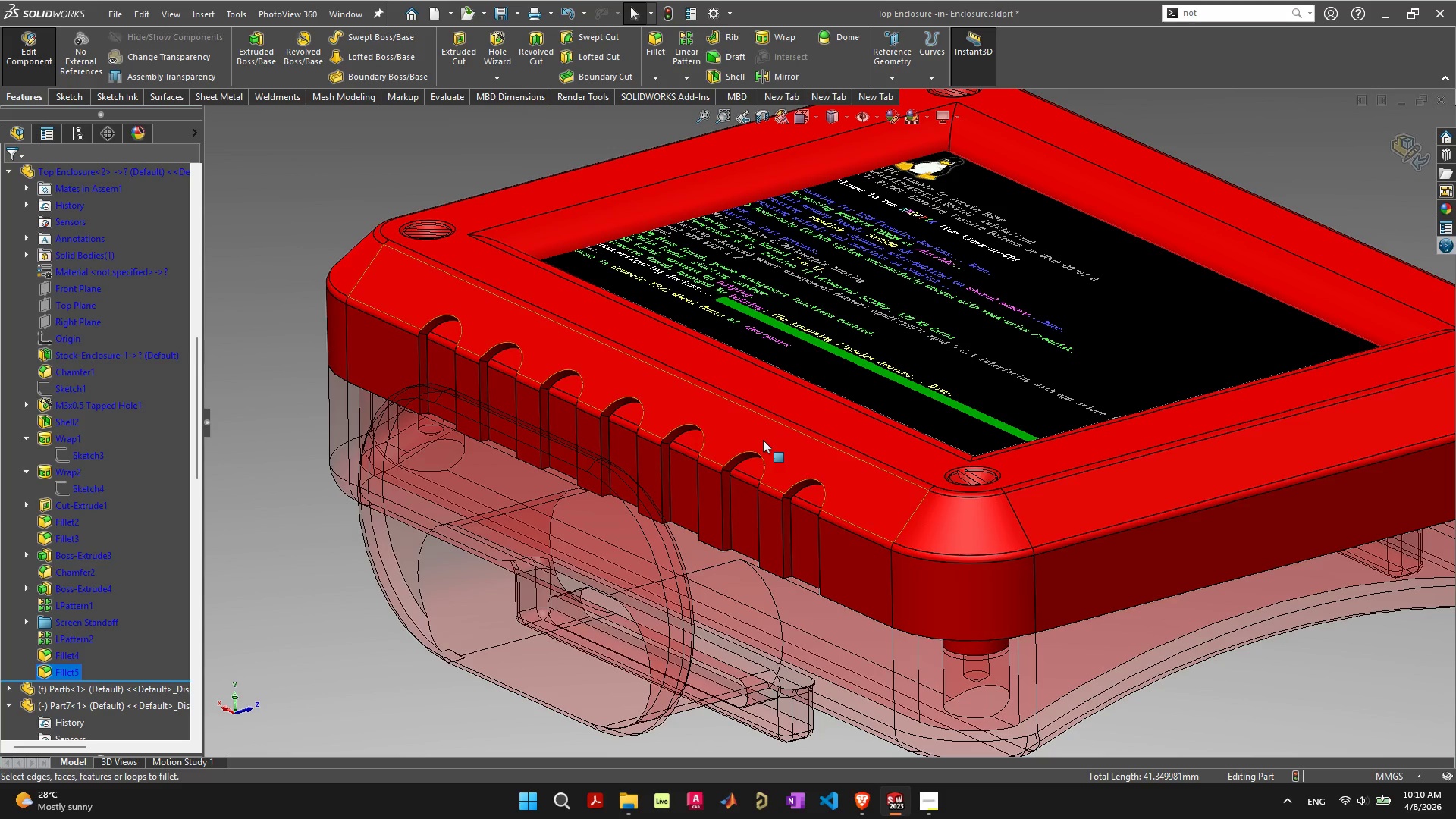 
scroll: coordinate [538, 350], scroll_direction: up, amount: 6.0
 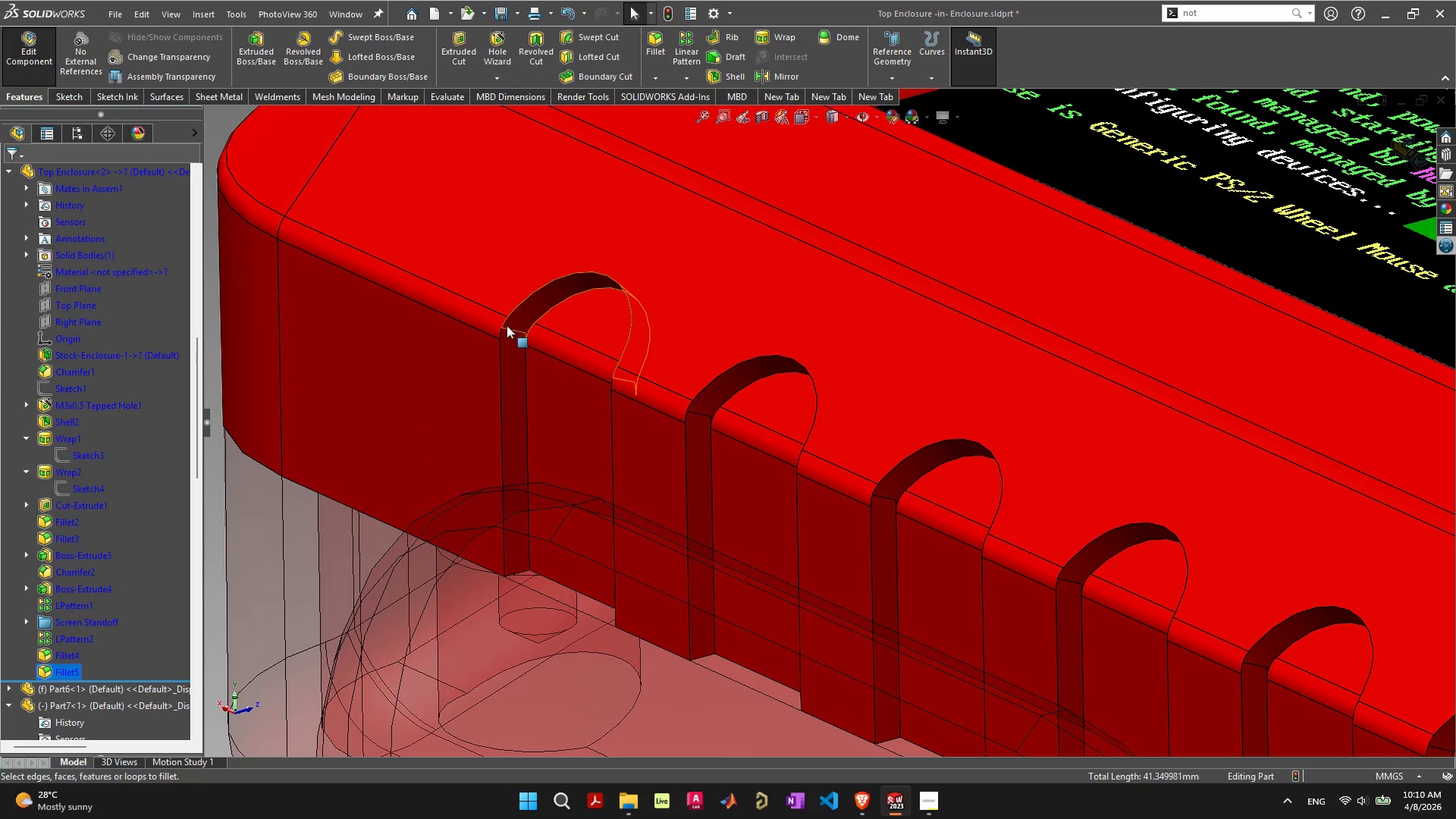 
mouse_move([499, 341])
 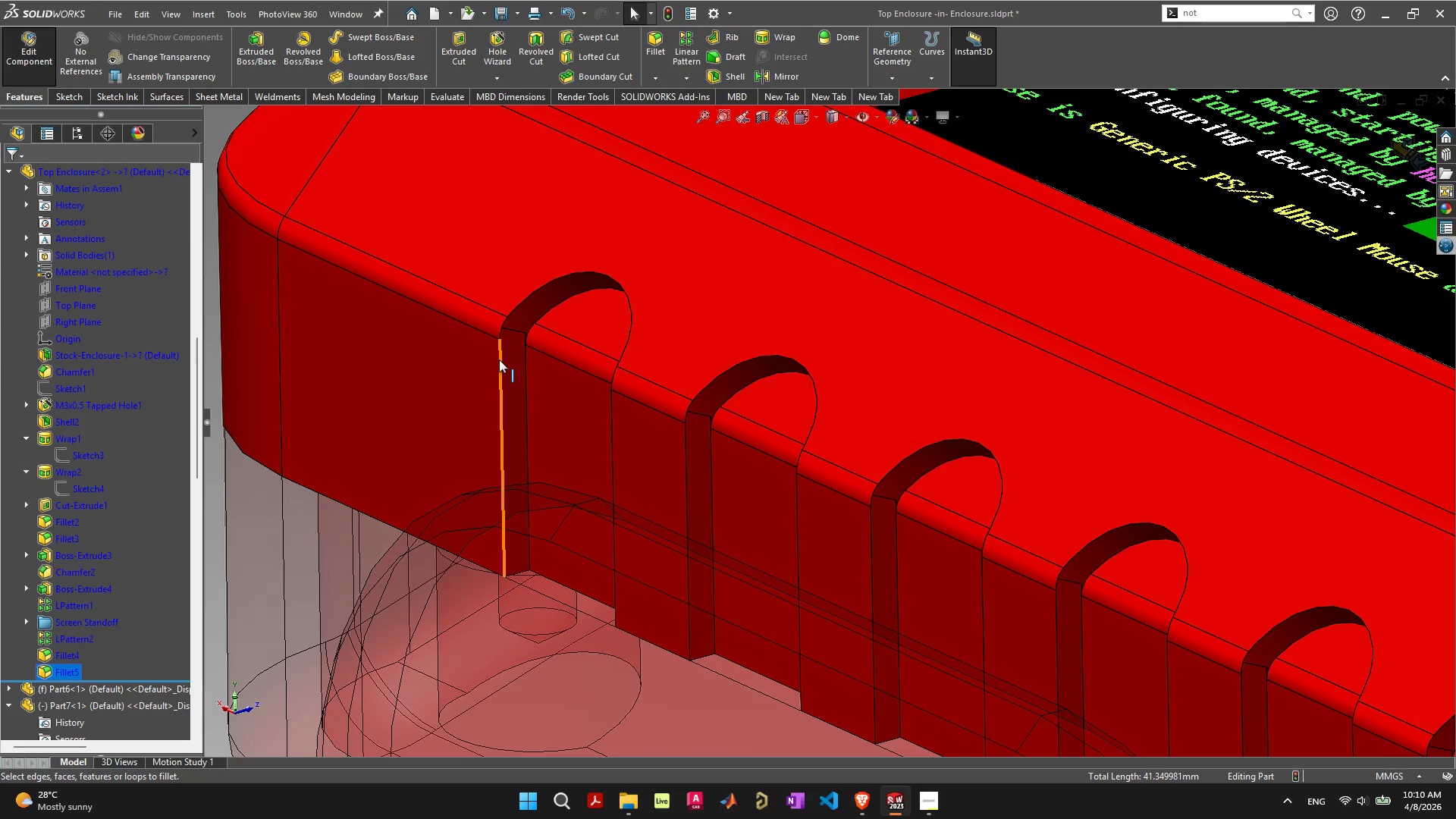 
left_click([499, 359])
 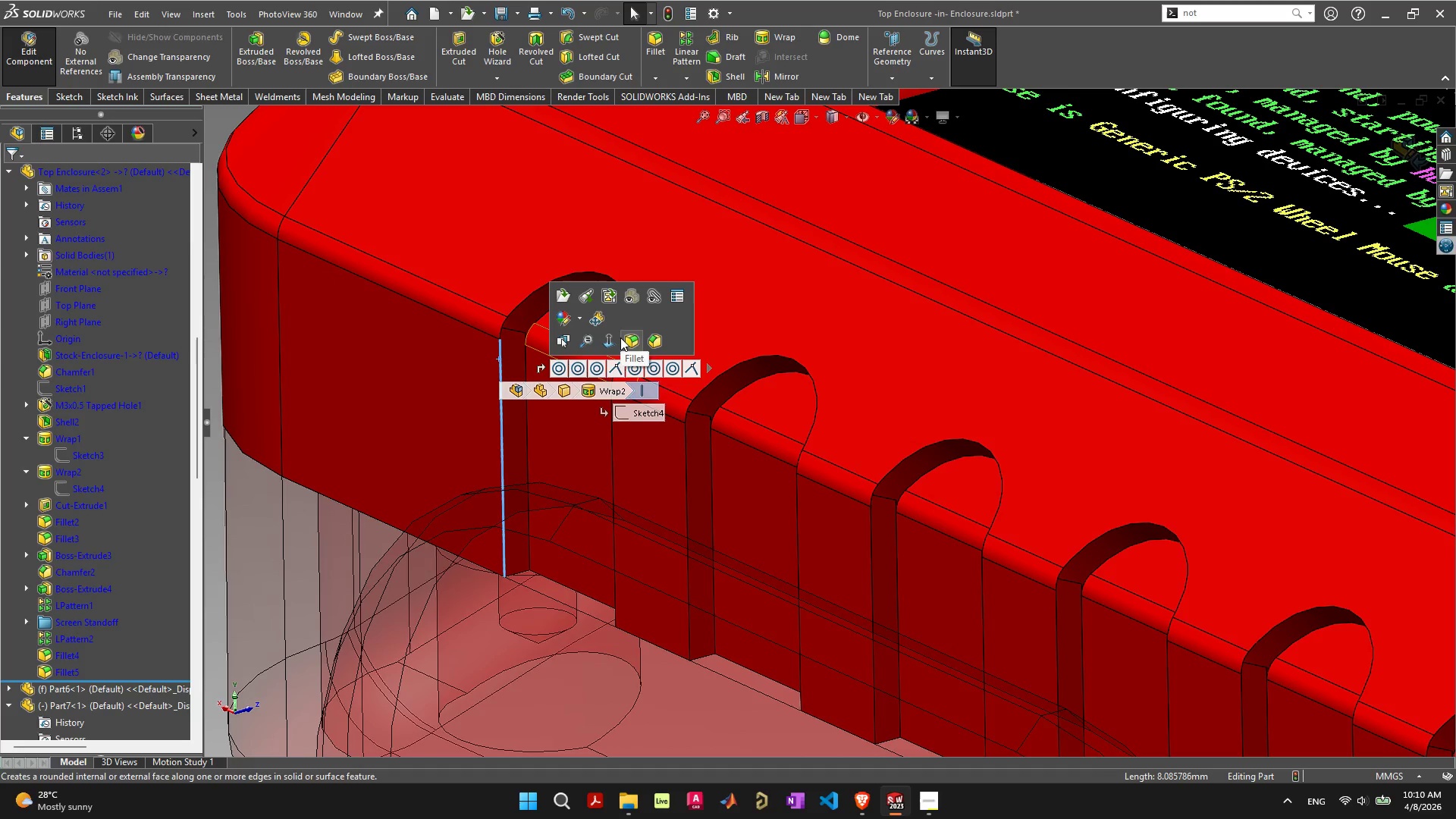 
left_click([631, 338])
 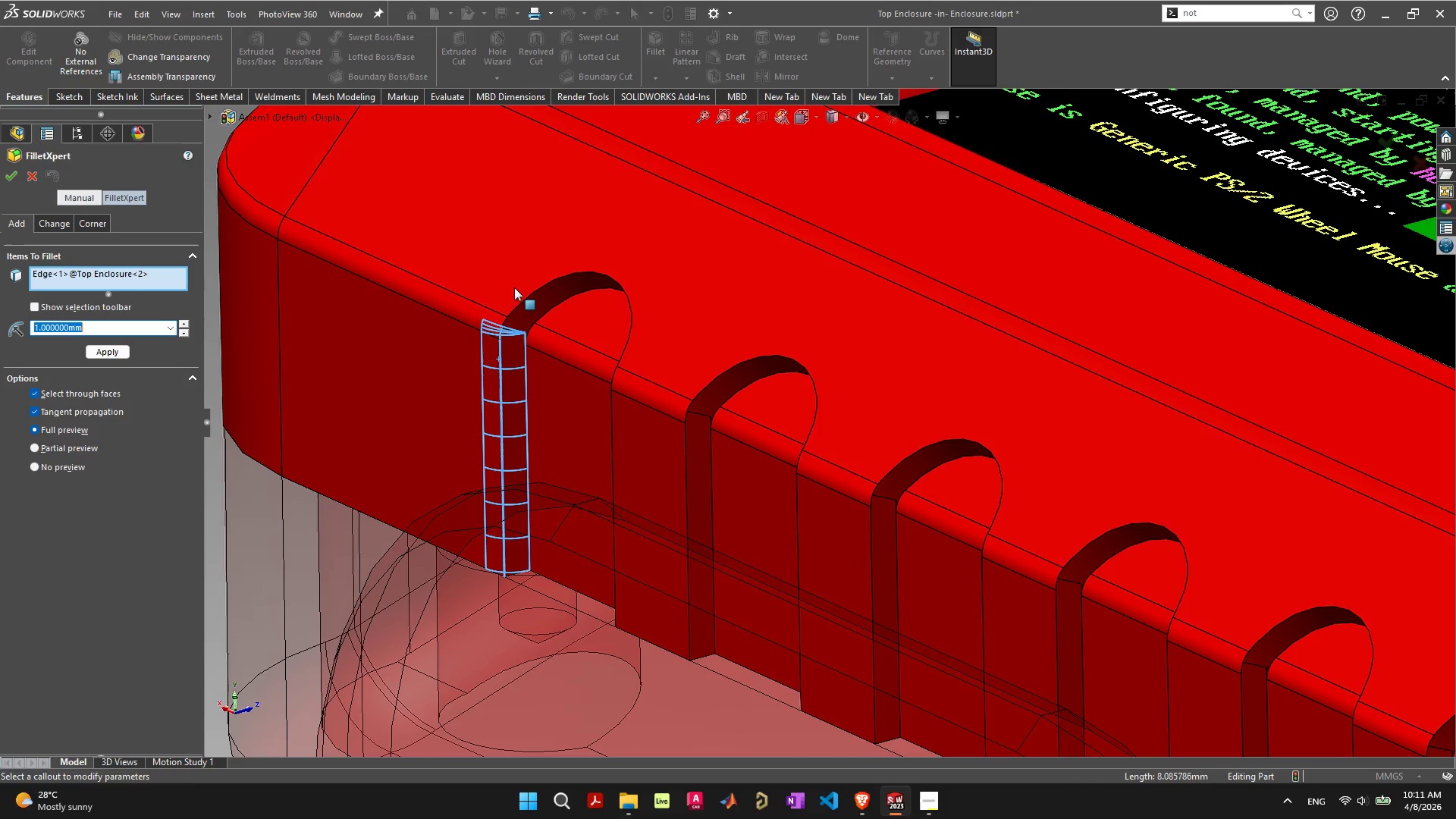 
left_click([523, 303])
 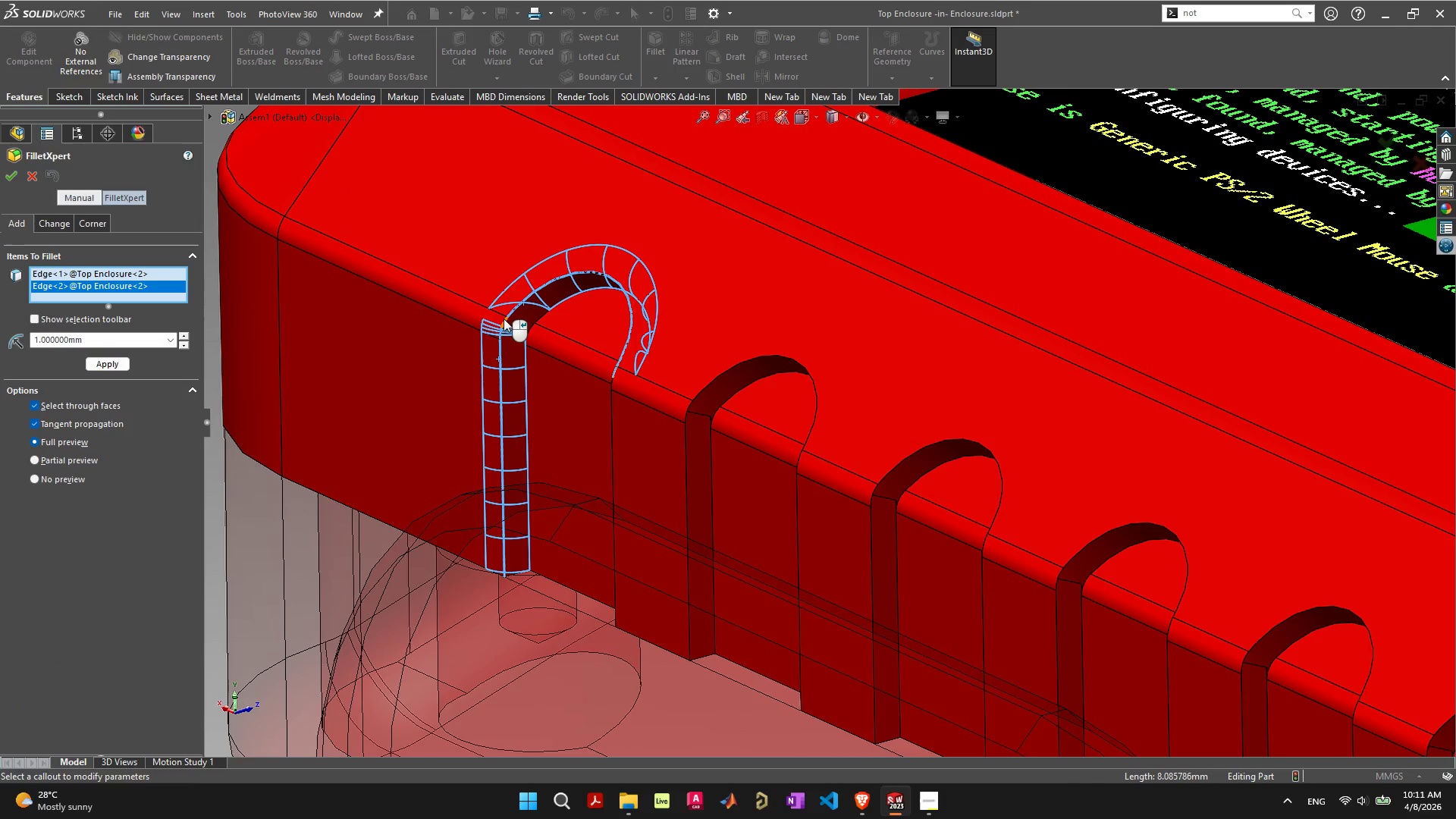 
left_click([504, 319])
 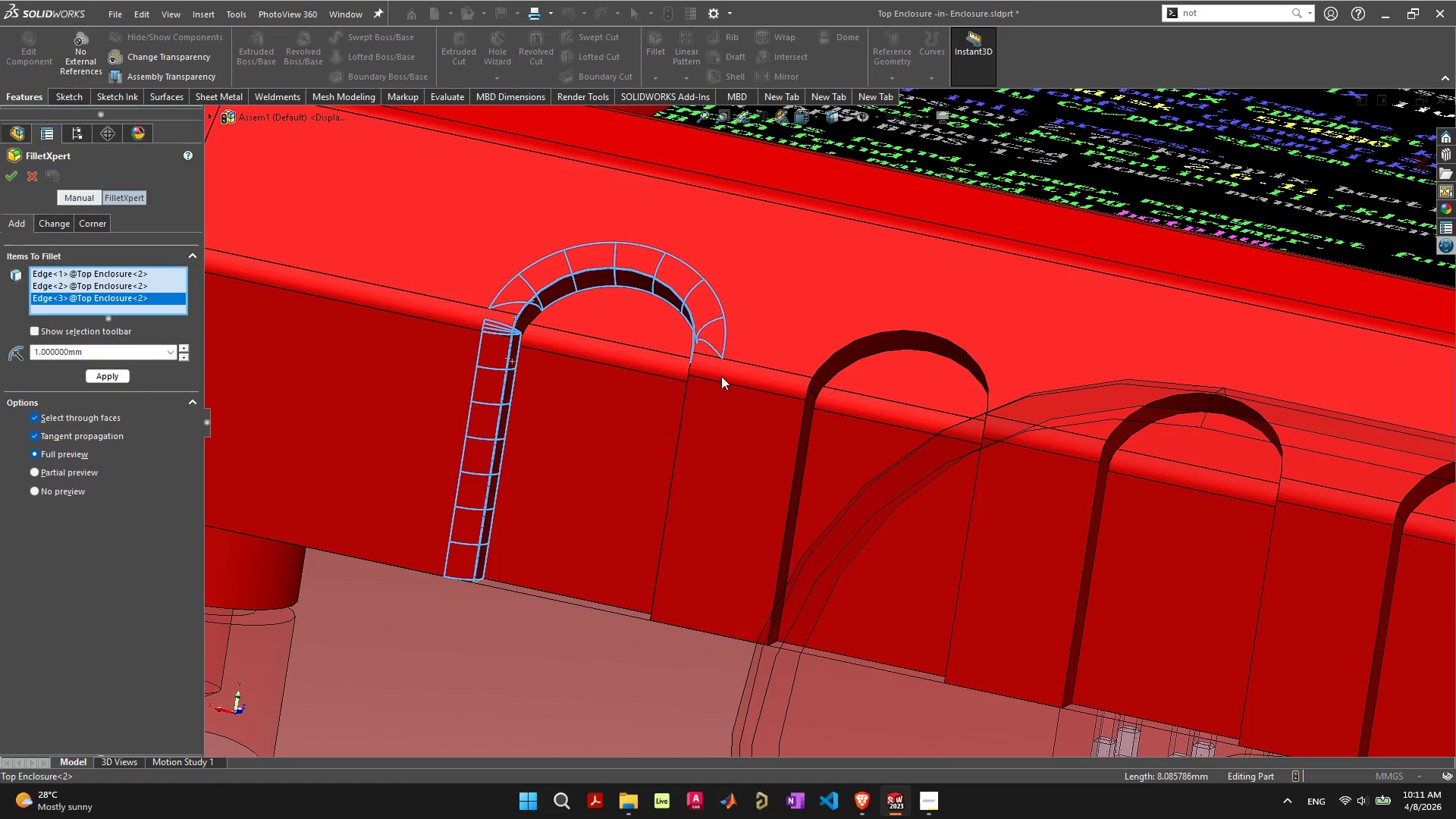 
wait(5.06)
 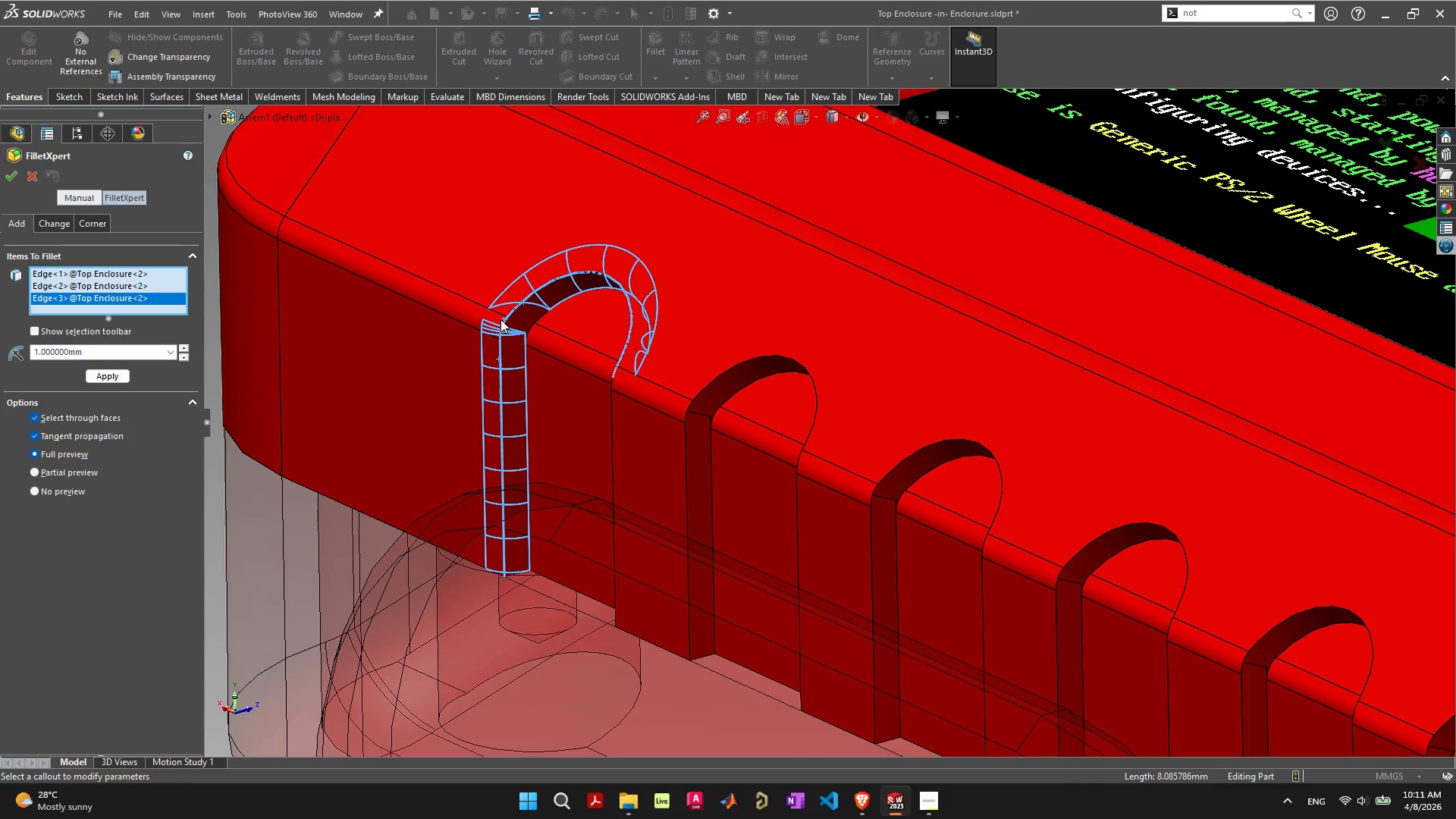 
left_click([685, 402])
 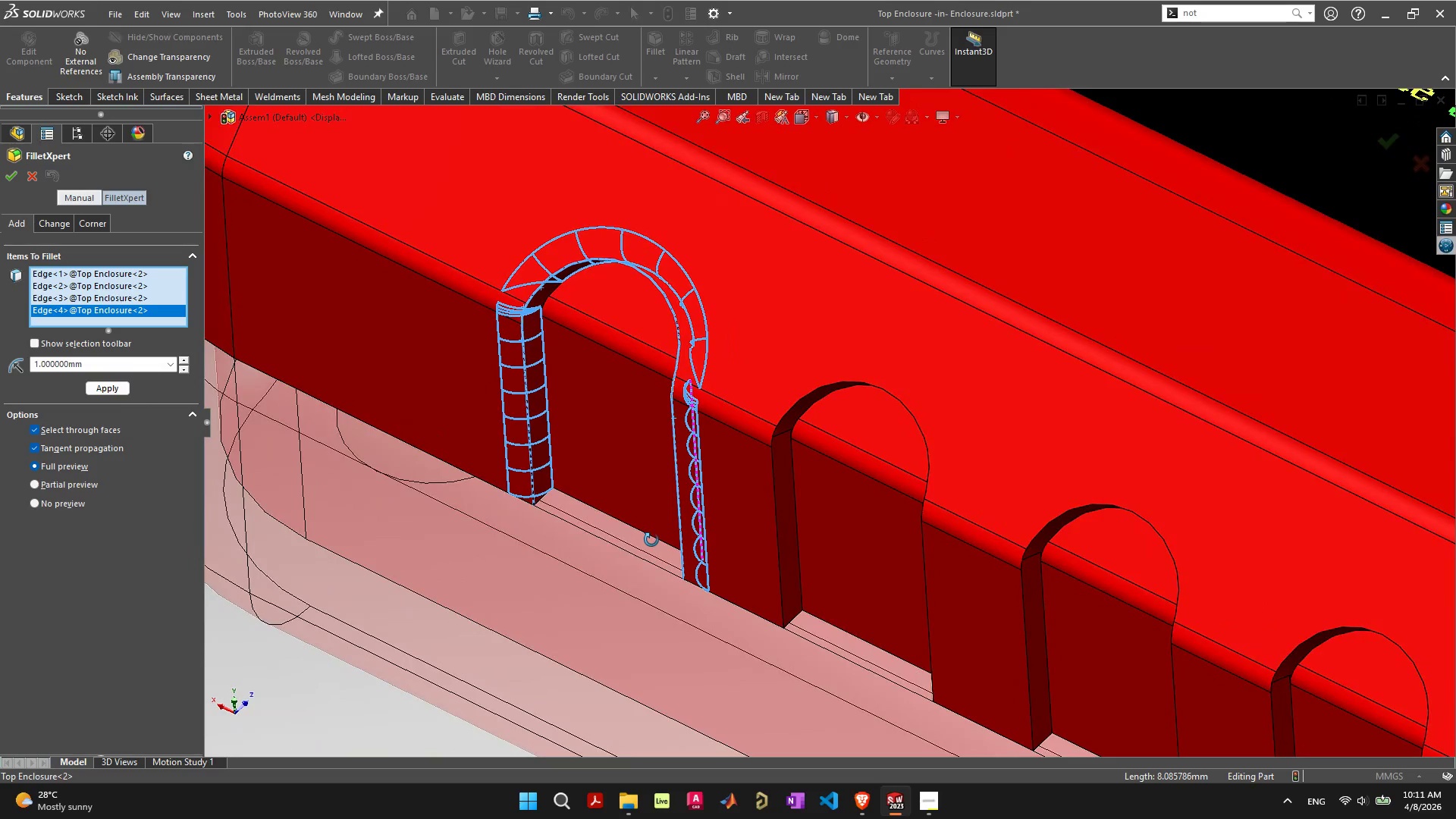 
wait(6.95)
 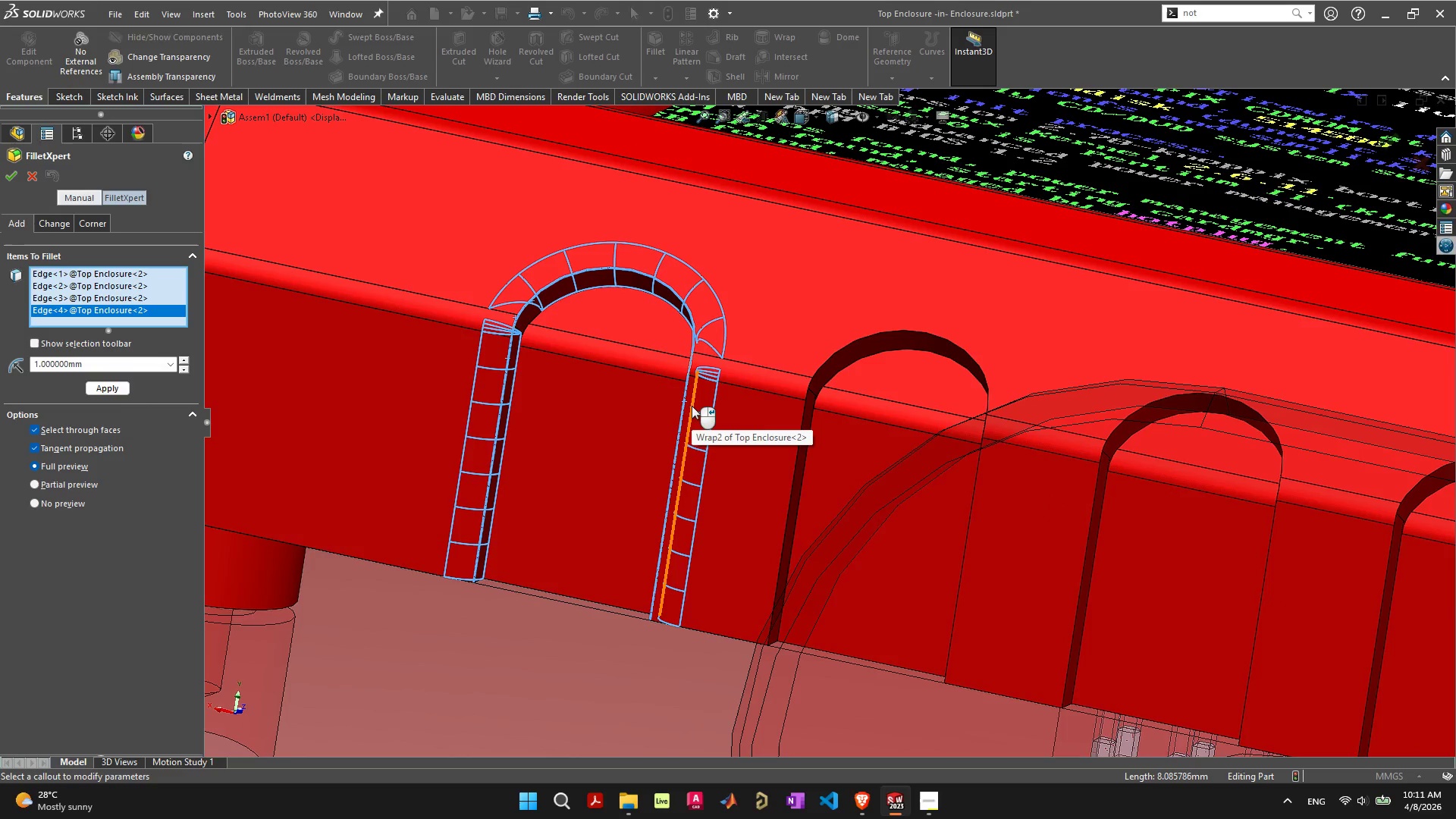 
left_click_drag(start_coordinate=[93, 361], to_coordinate=[0, 388])
 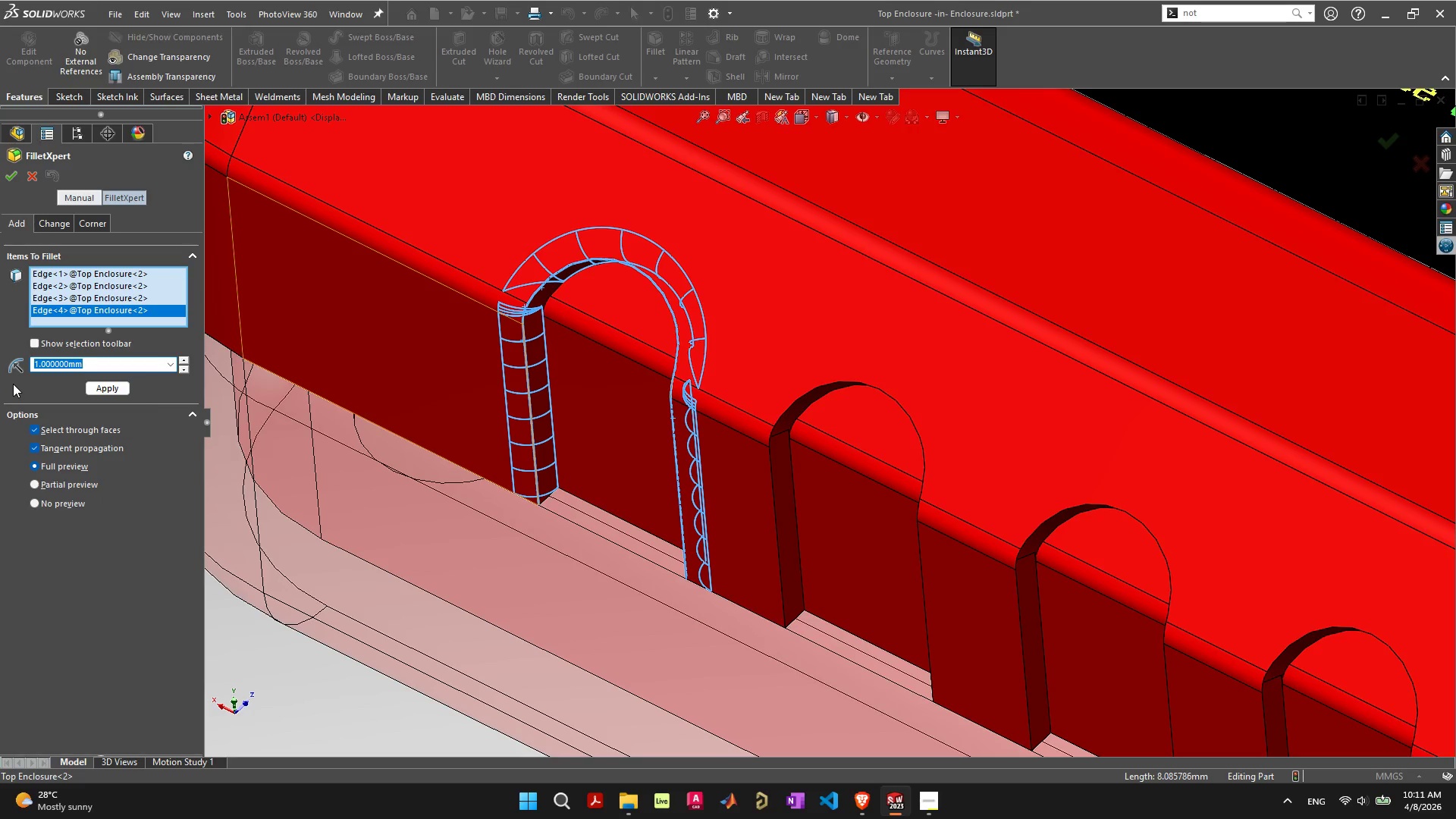 
key(Period)
 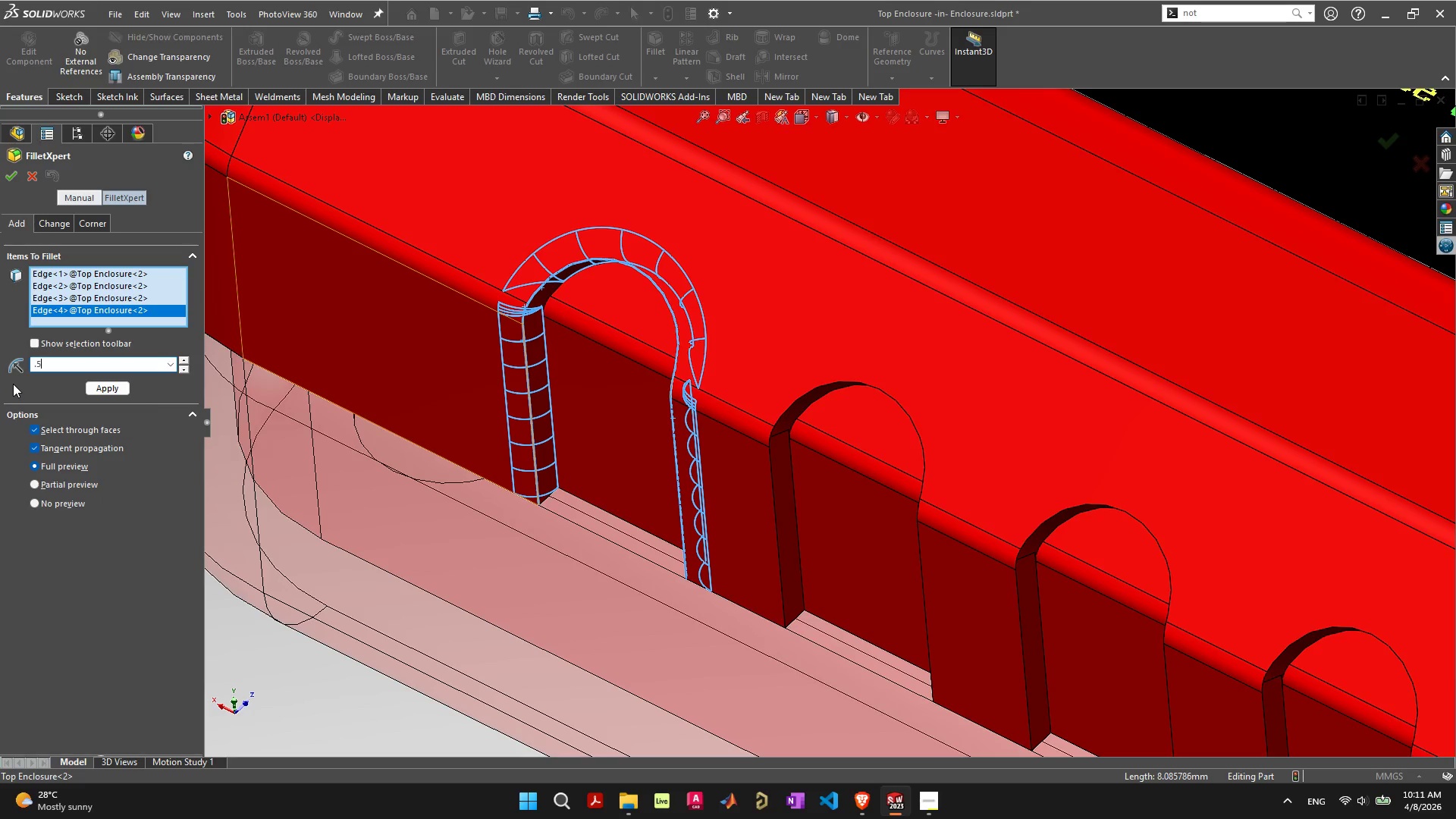 
key(5)
 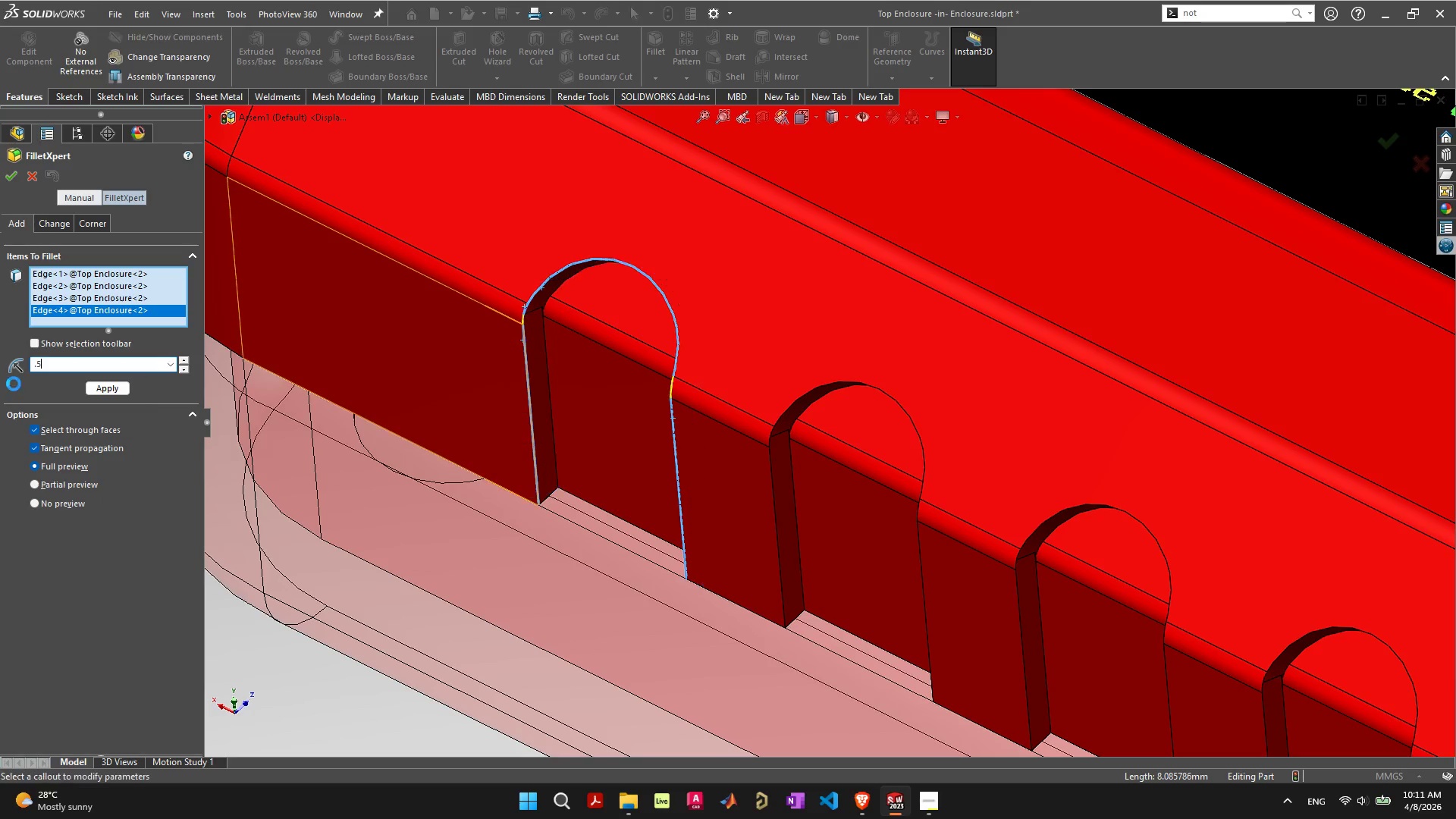 
key(Enter)
 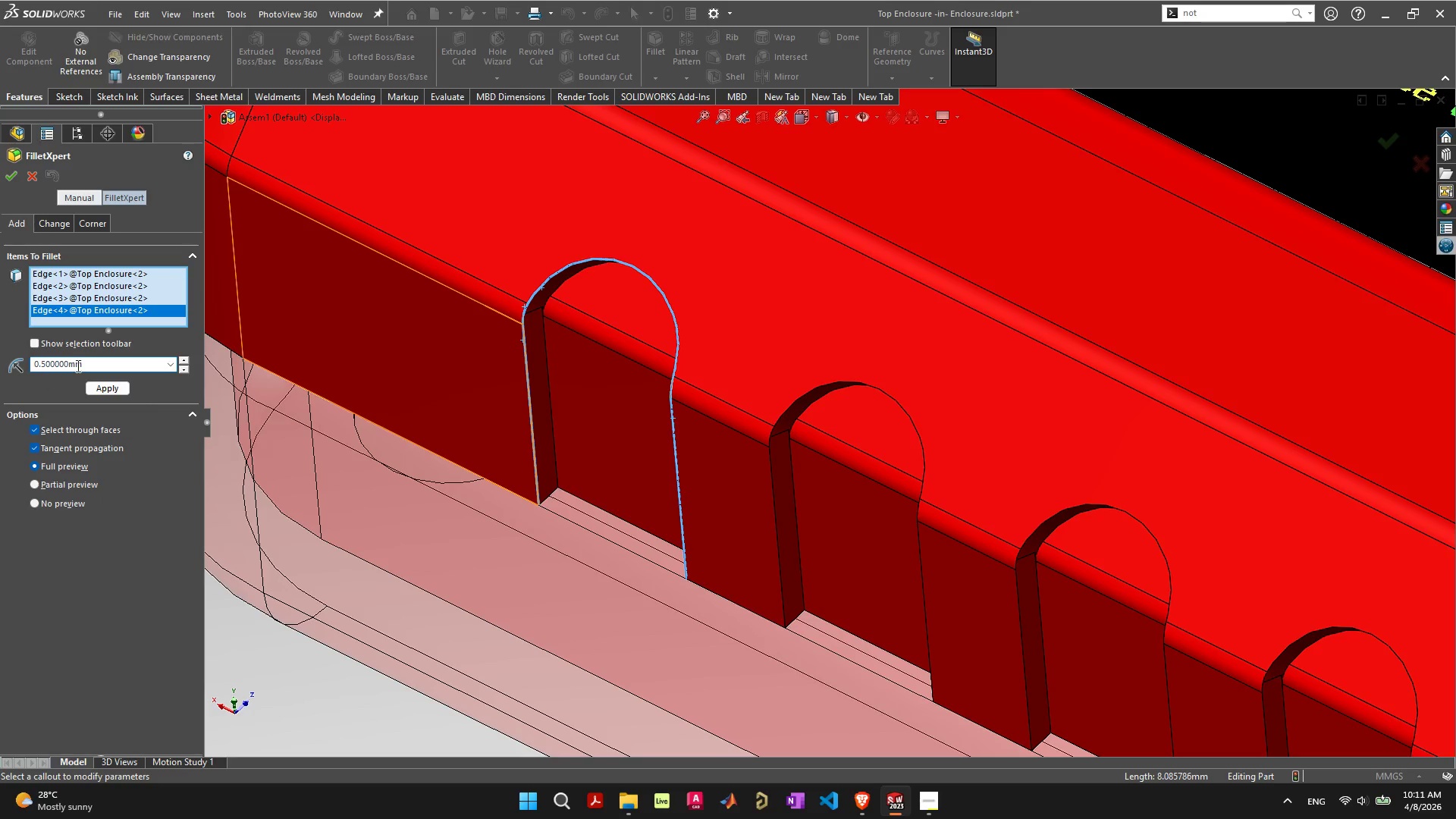 
left_click_drag(start_coordinate=[91, 362], to_coordinate=[0, 379])
 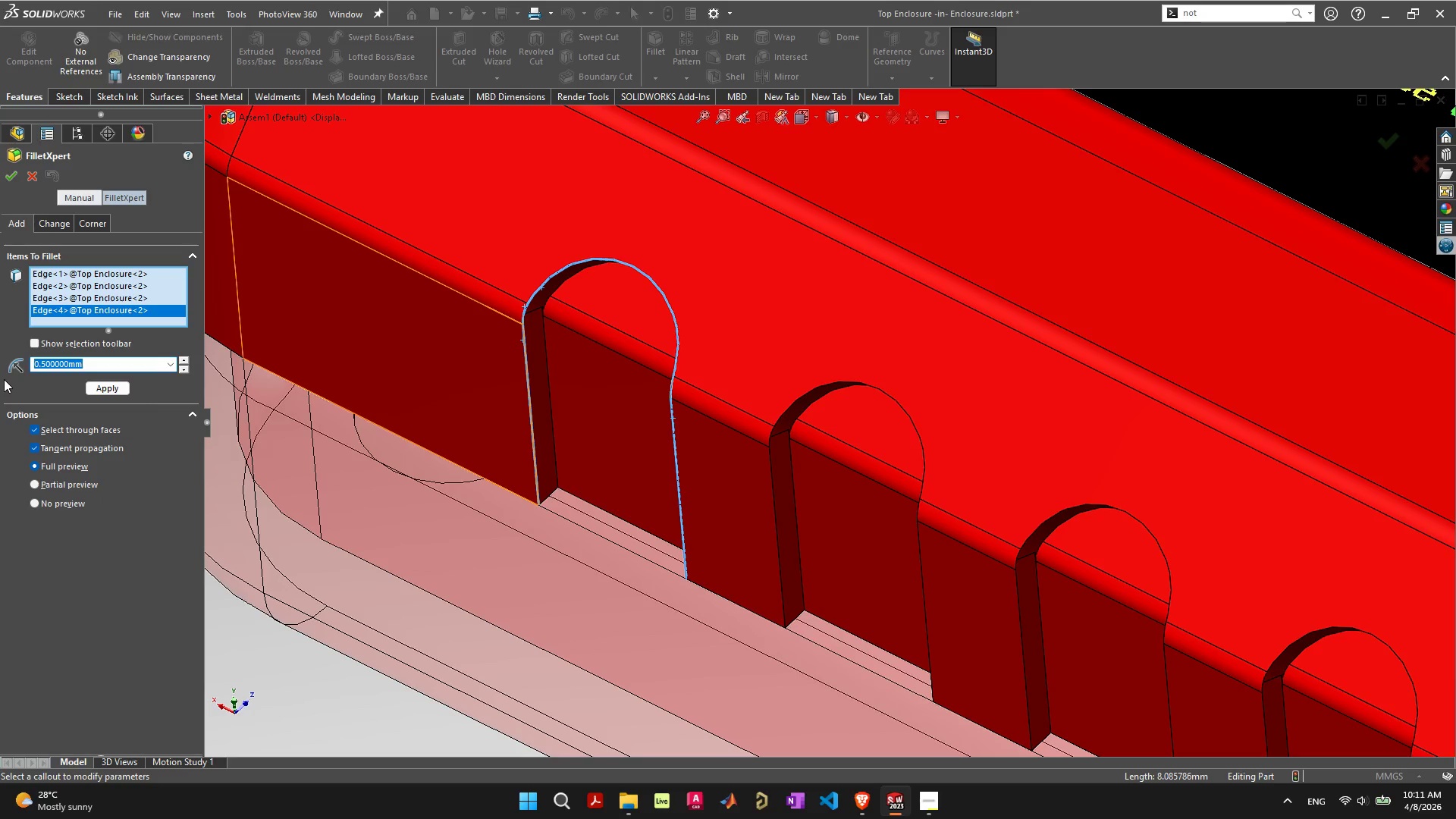 
key(Period)
 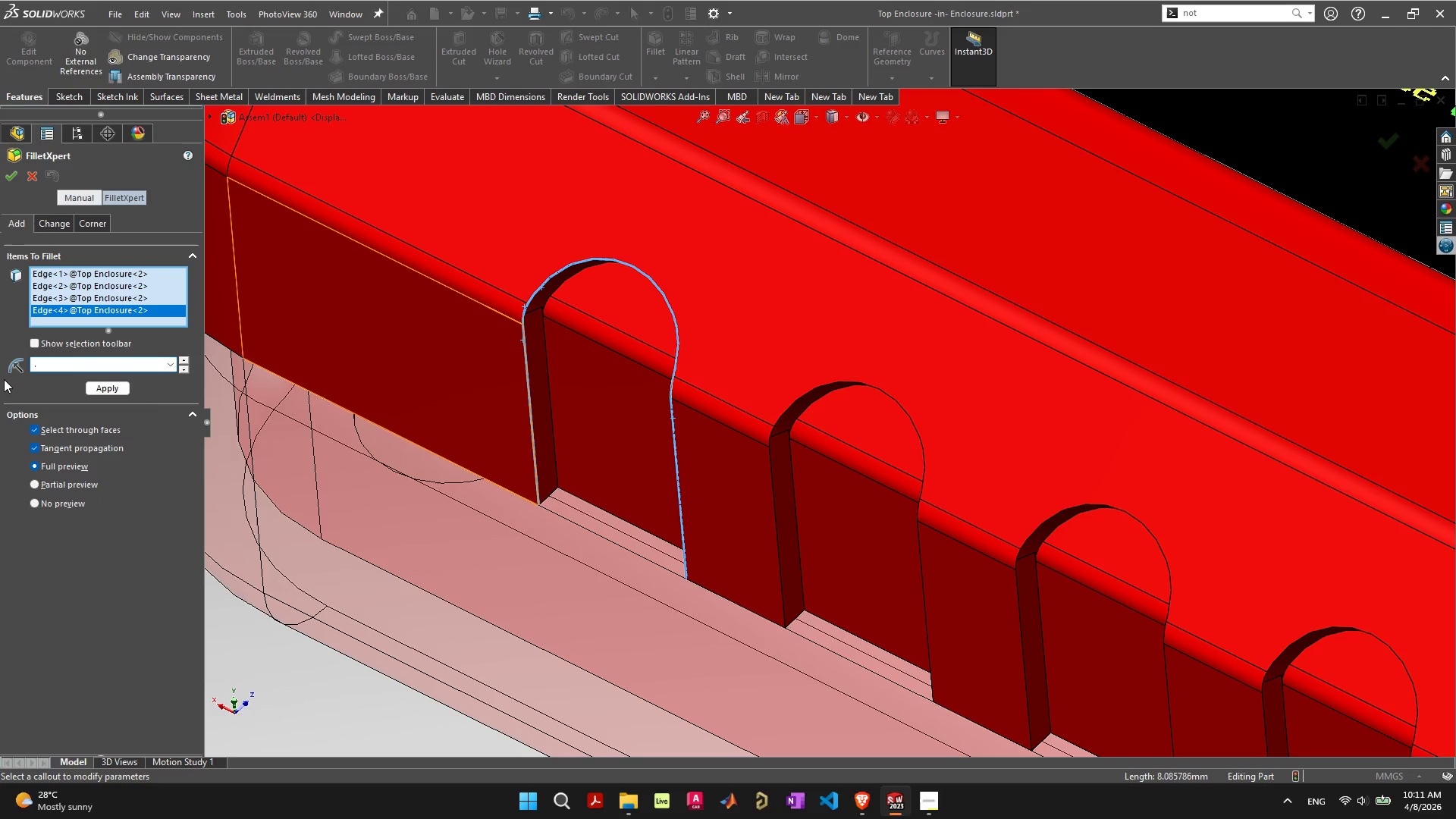 
key(8)
 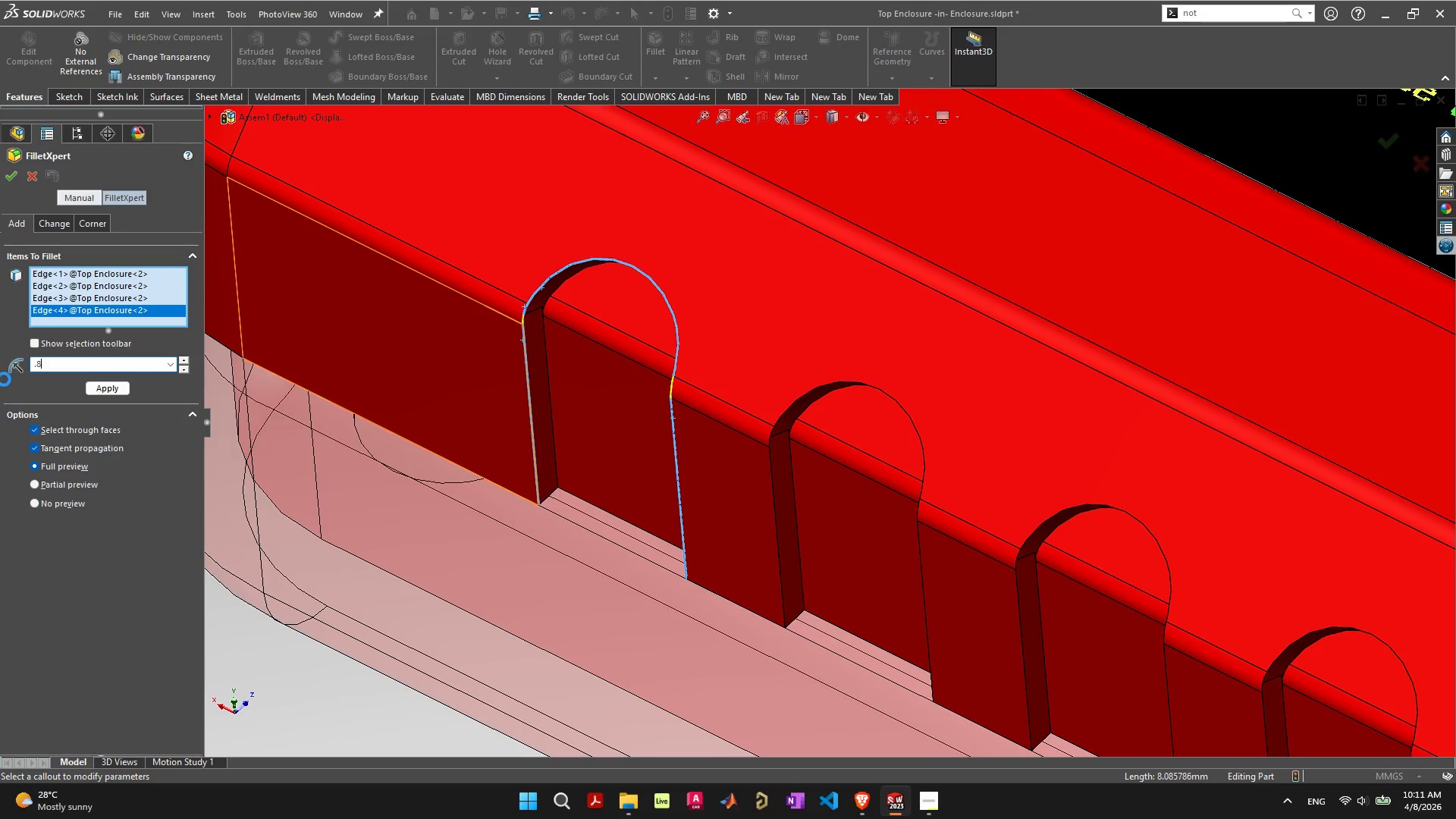 
key(Enter)
 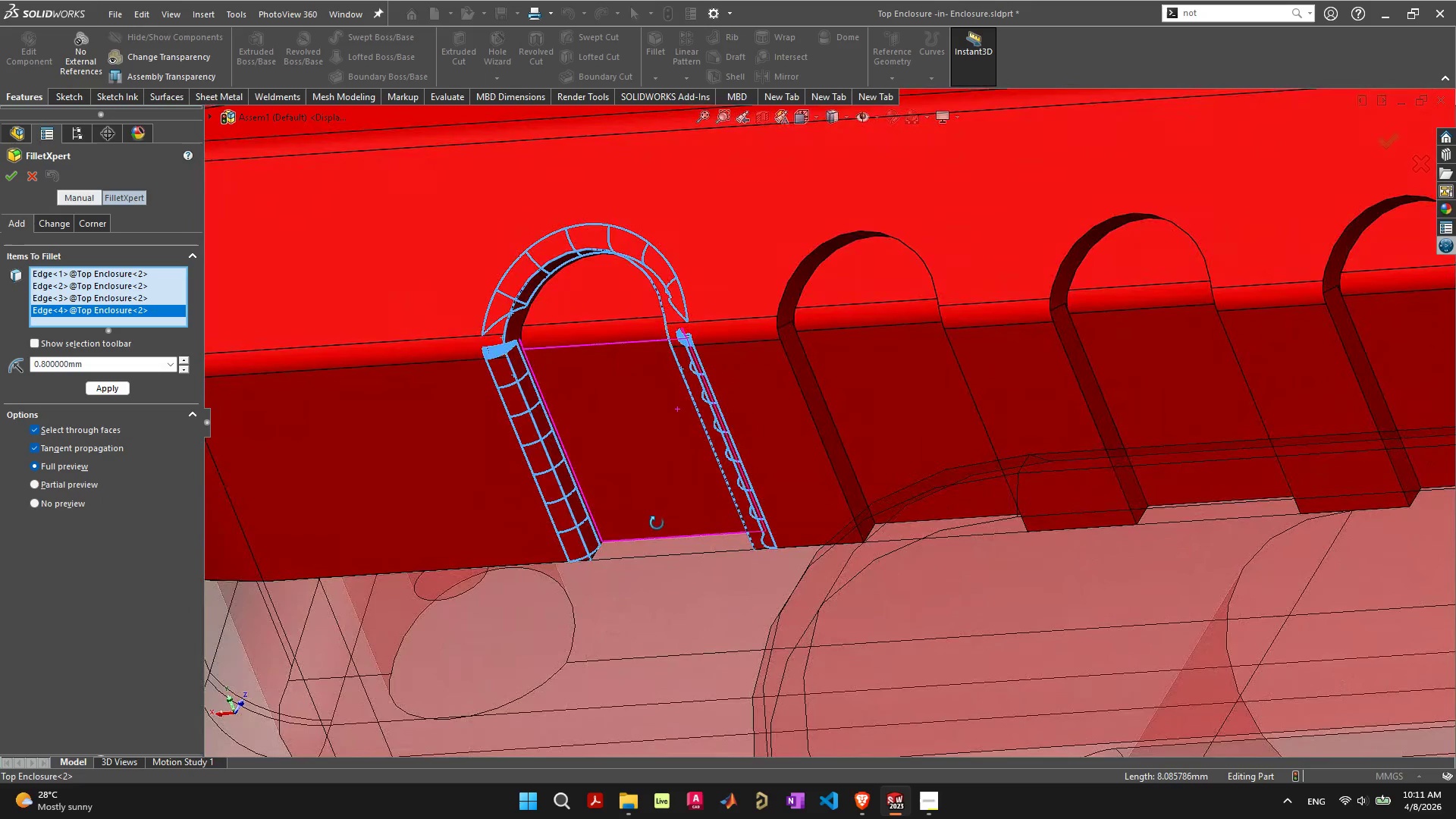 
wait(12.48)
 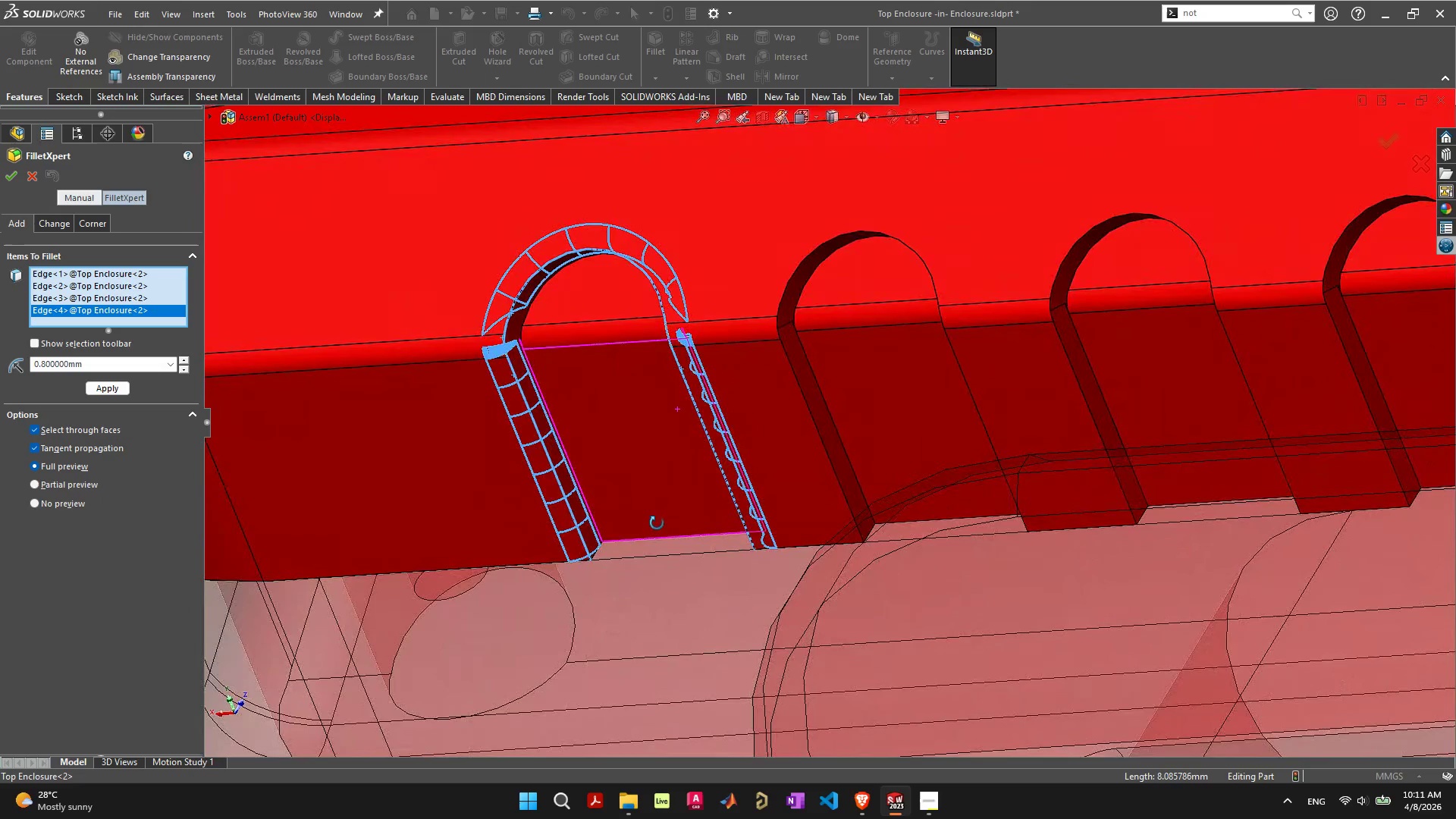 
left_click([814, 421])
 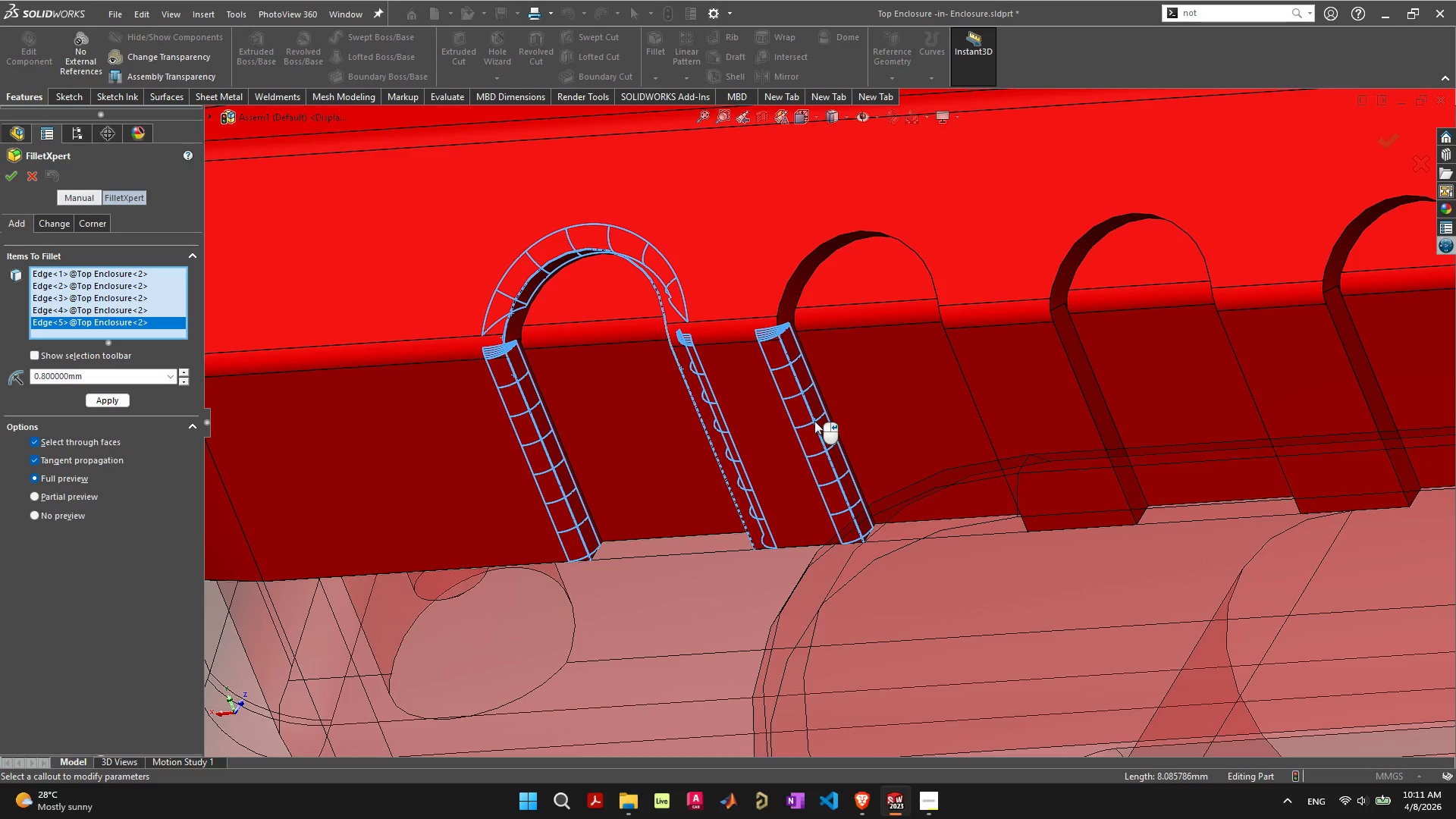 
mouse_move([777, 319])
 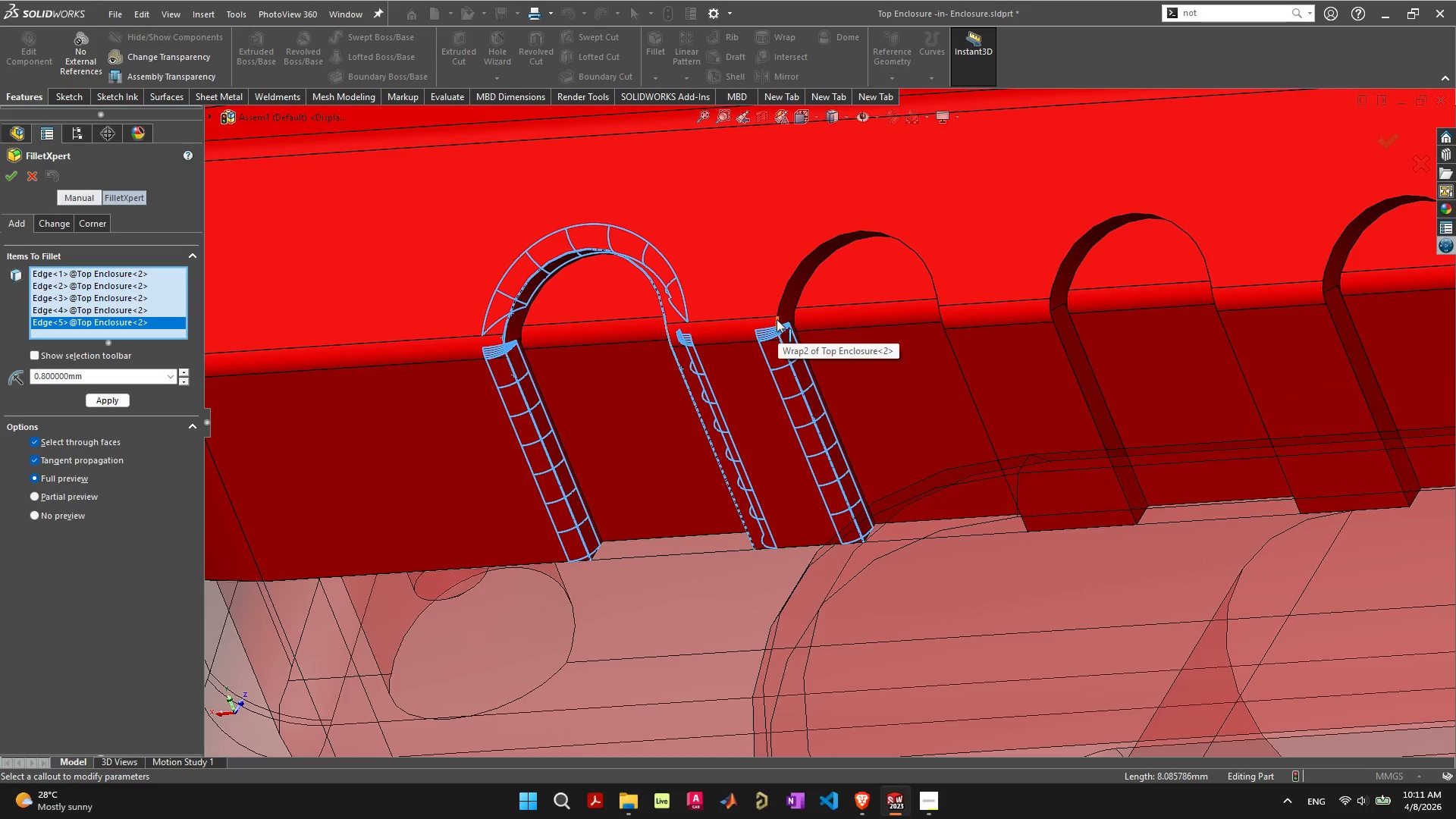 
left_click([777, 319])
 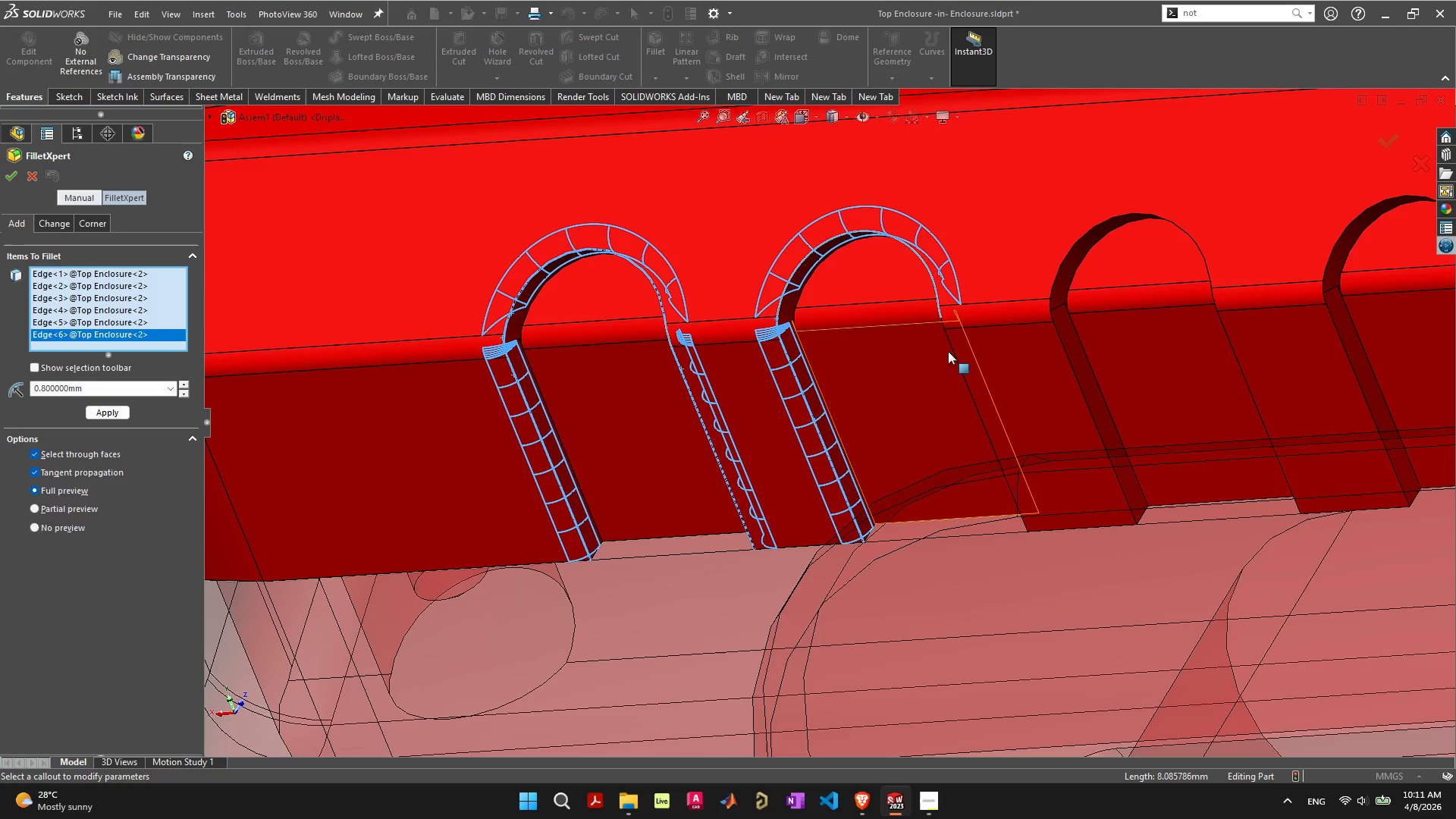 
left_click([951, 347])
 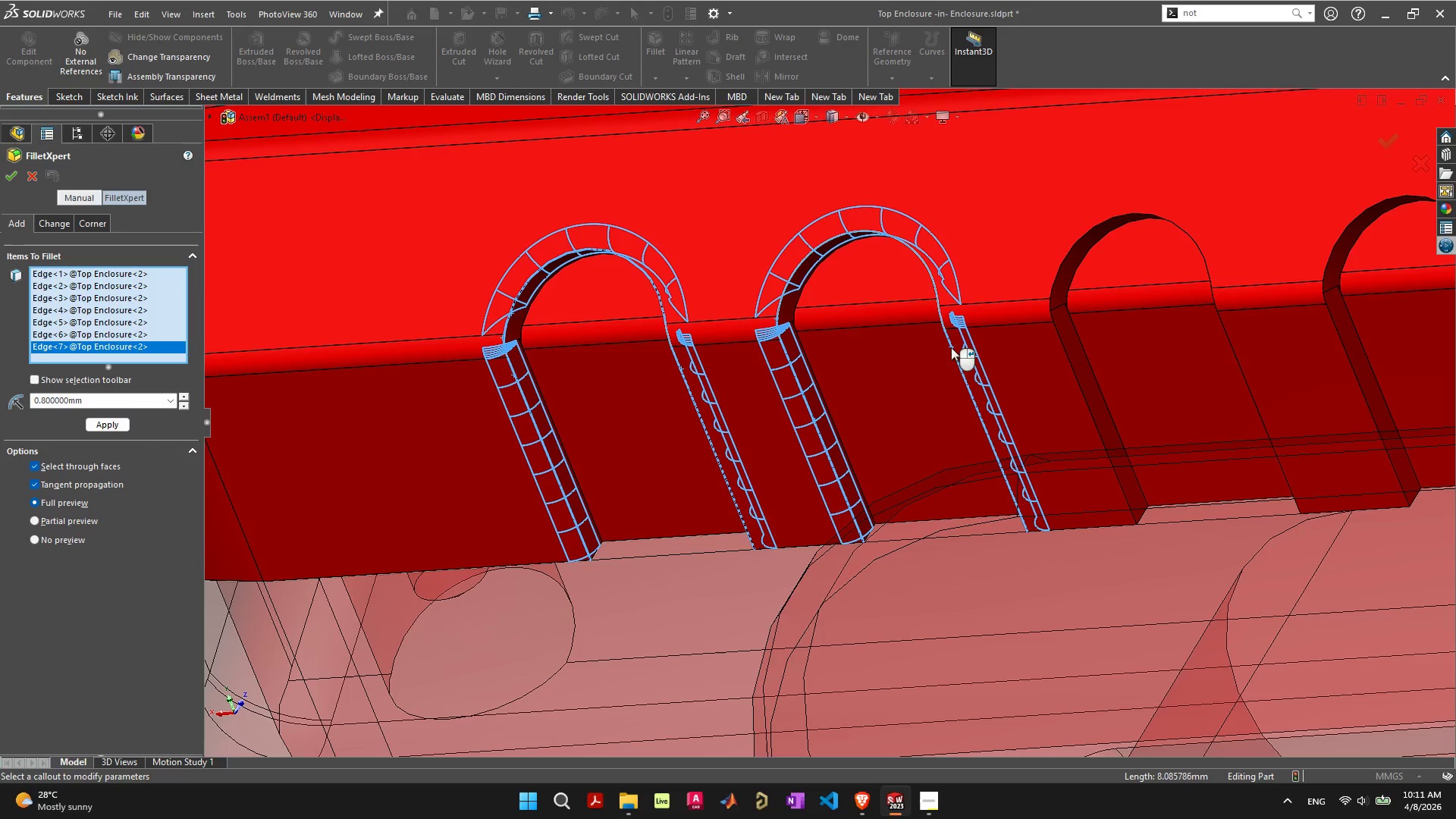 
scroll: coordinate [950, 353], scroll_direction: down, amount: 4.0
 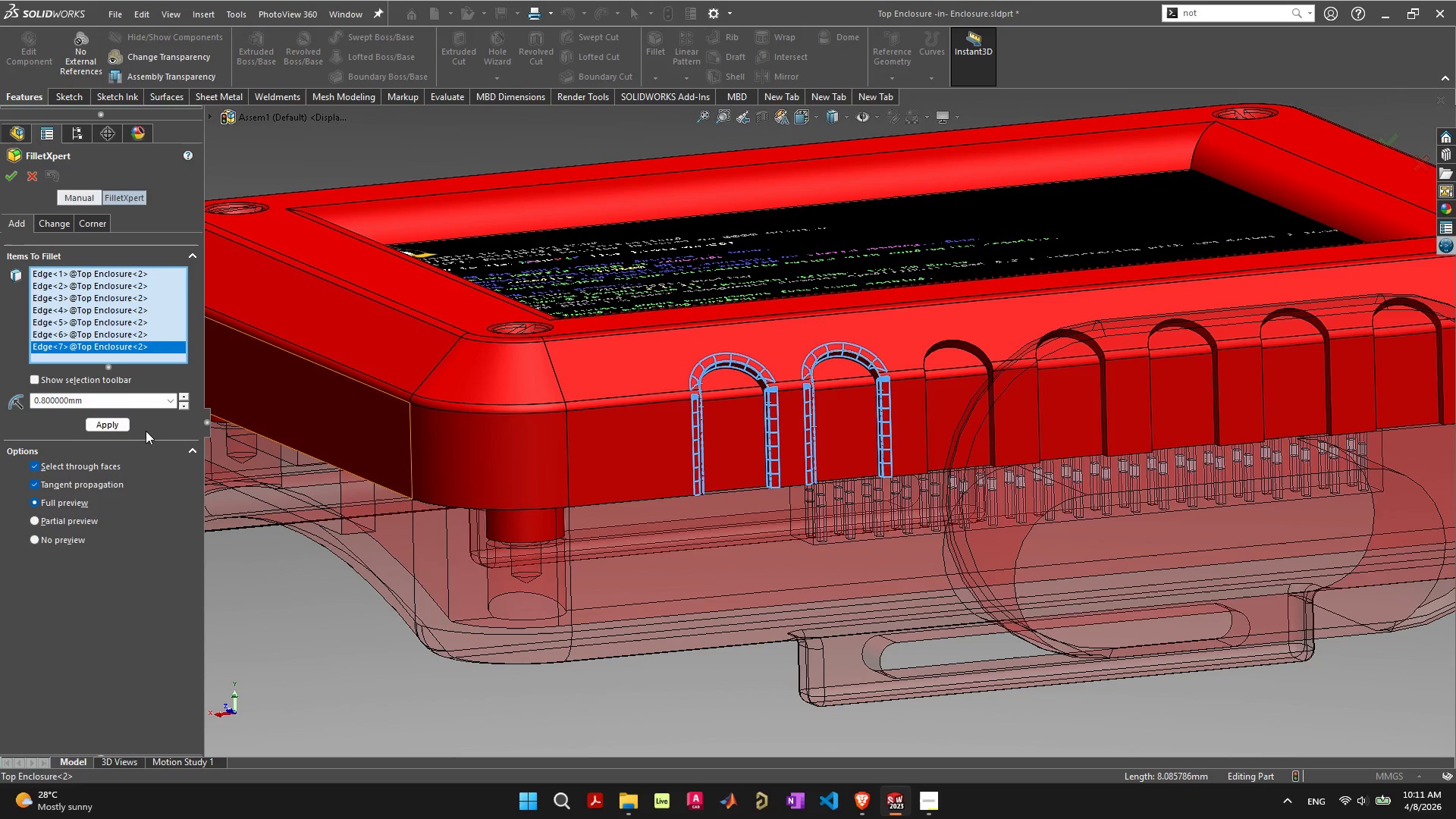 
left_click([127, 428])
 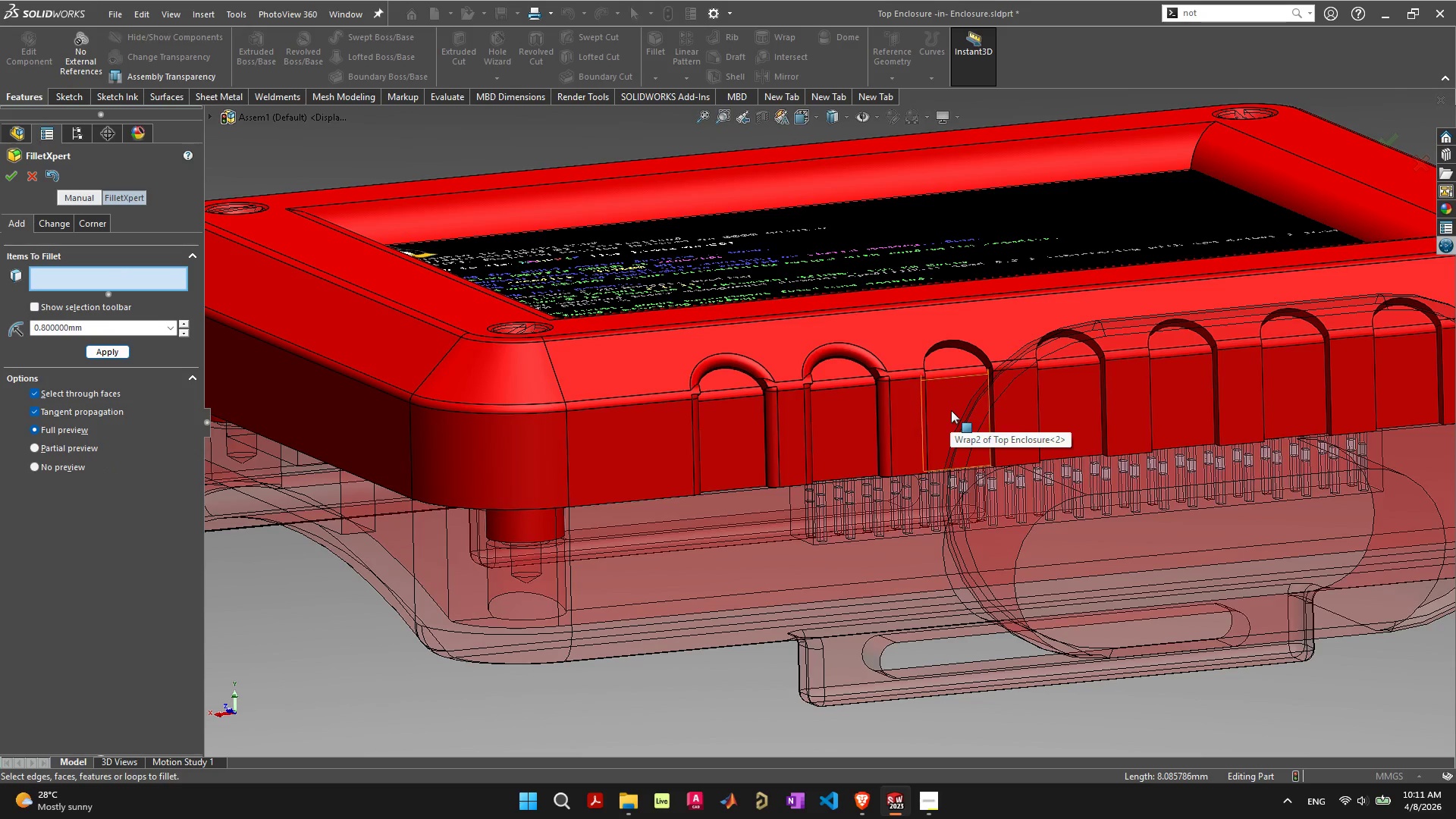 
scroll: coordinate [899, 414], scroll_direction: up, amount: 6.0
 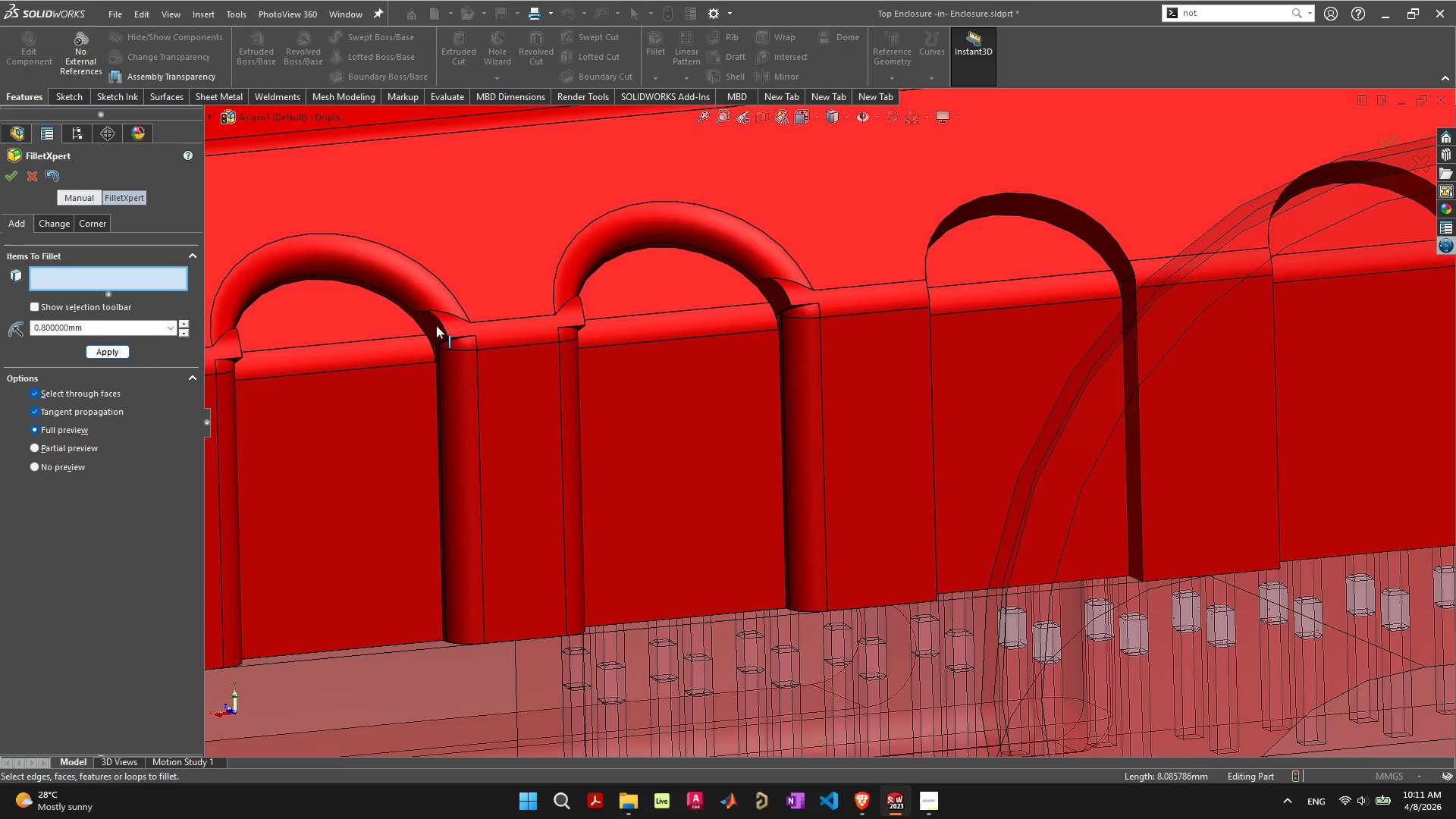 
key(Control+Z)
 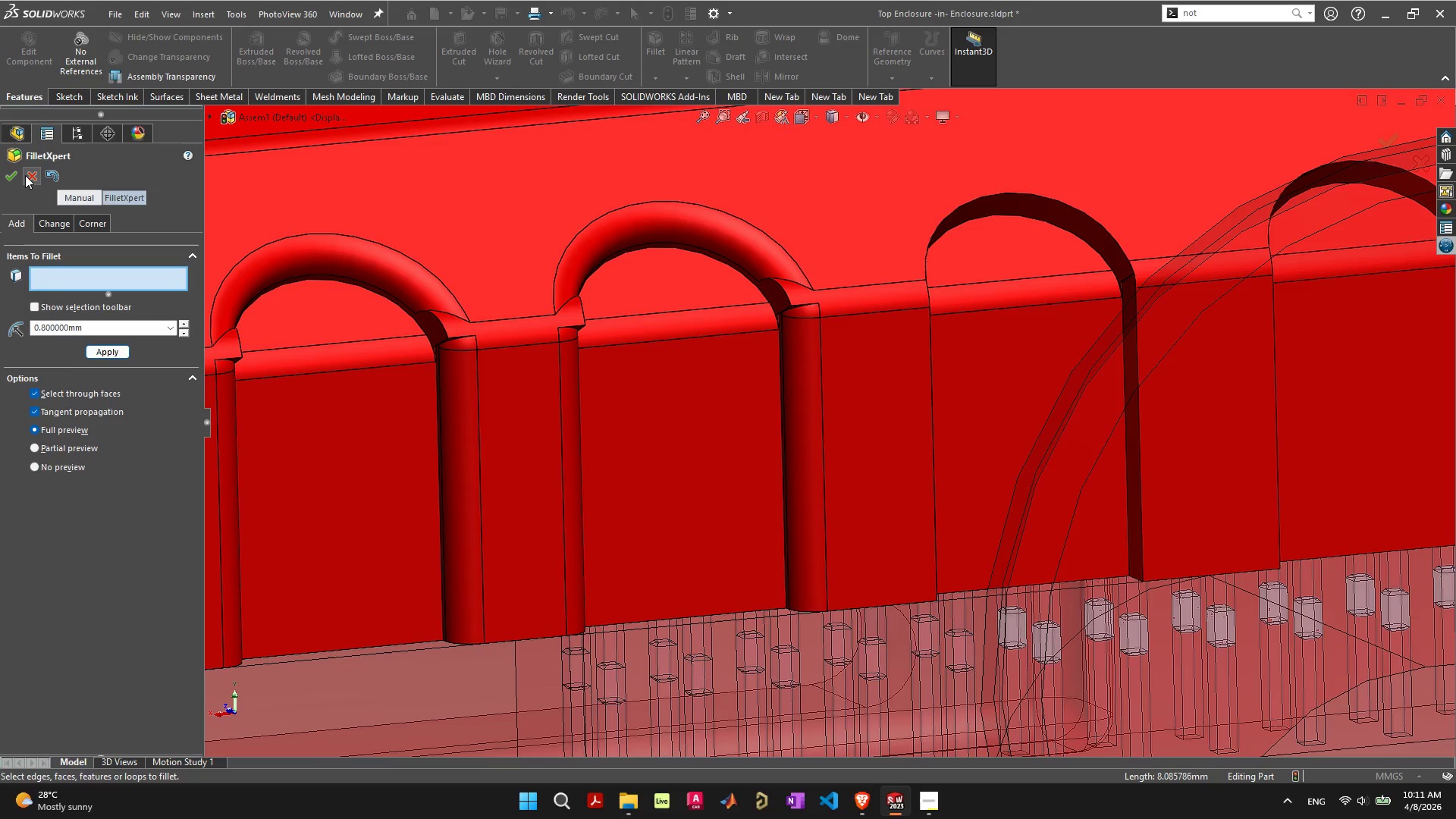 
key(Control+Z)
 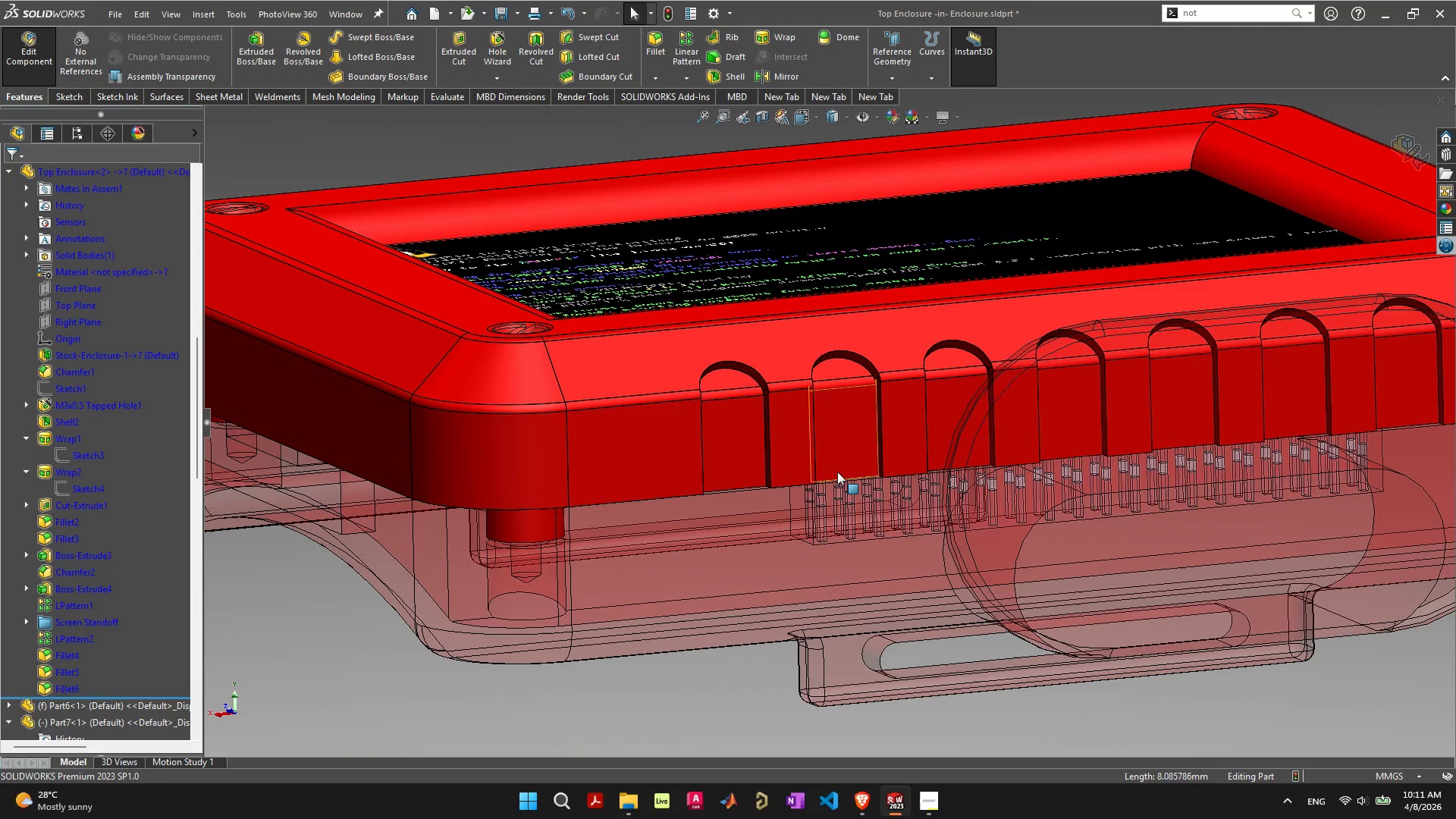 
scroll: coordinate [840, 474], scroll_direction: down, amount: 5.0
 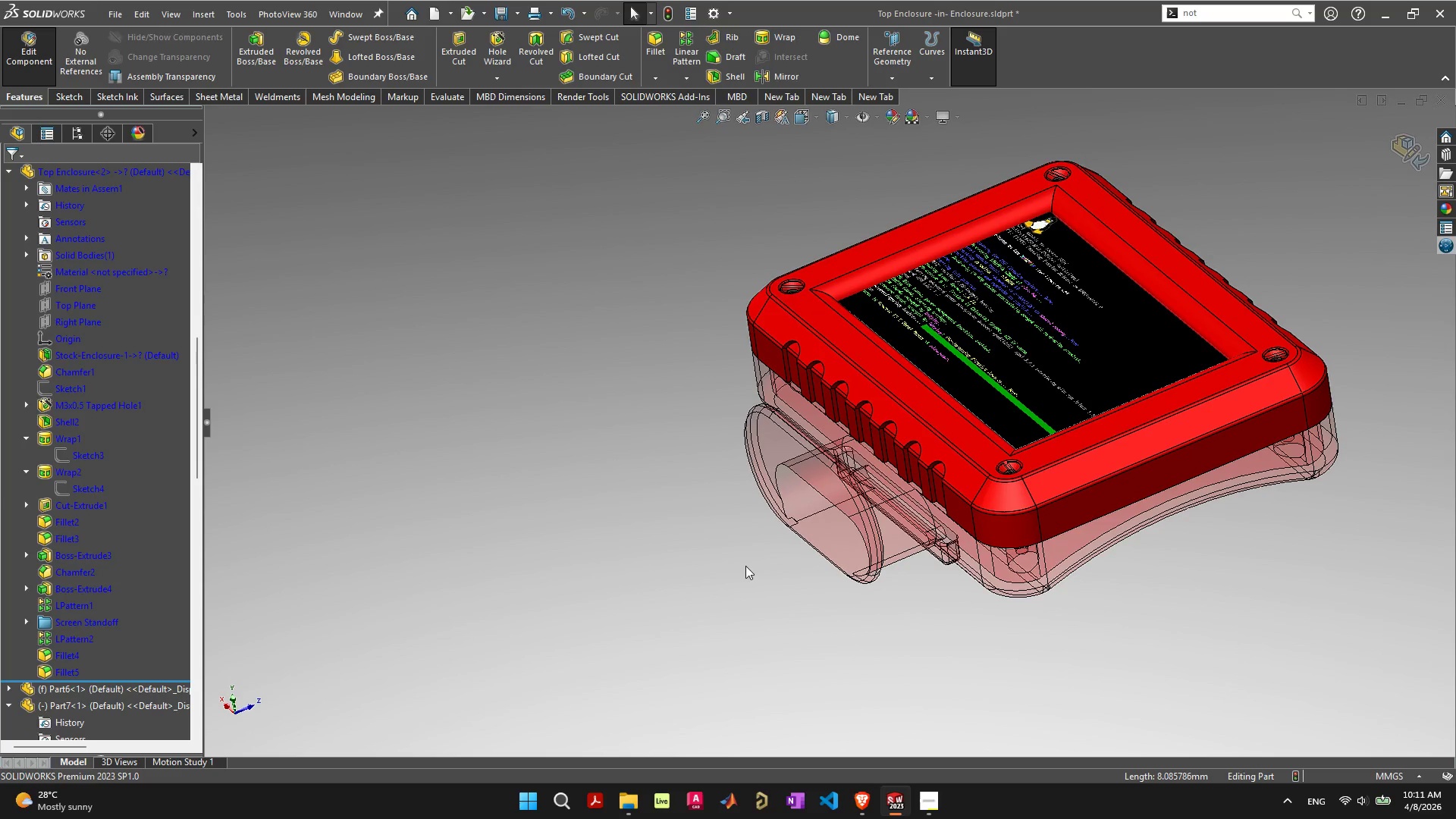 
scroll: coordinate [977, 604], scroll_direction: up, amount: 12.0
 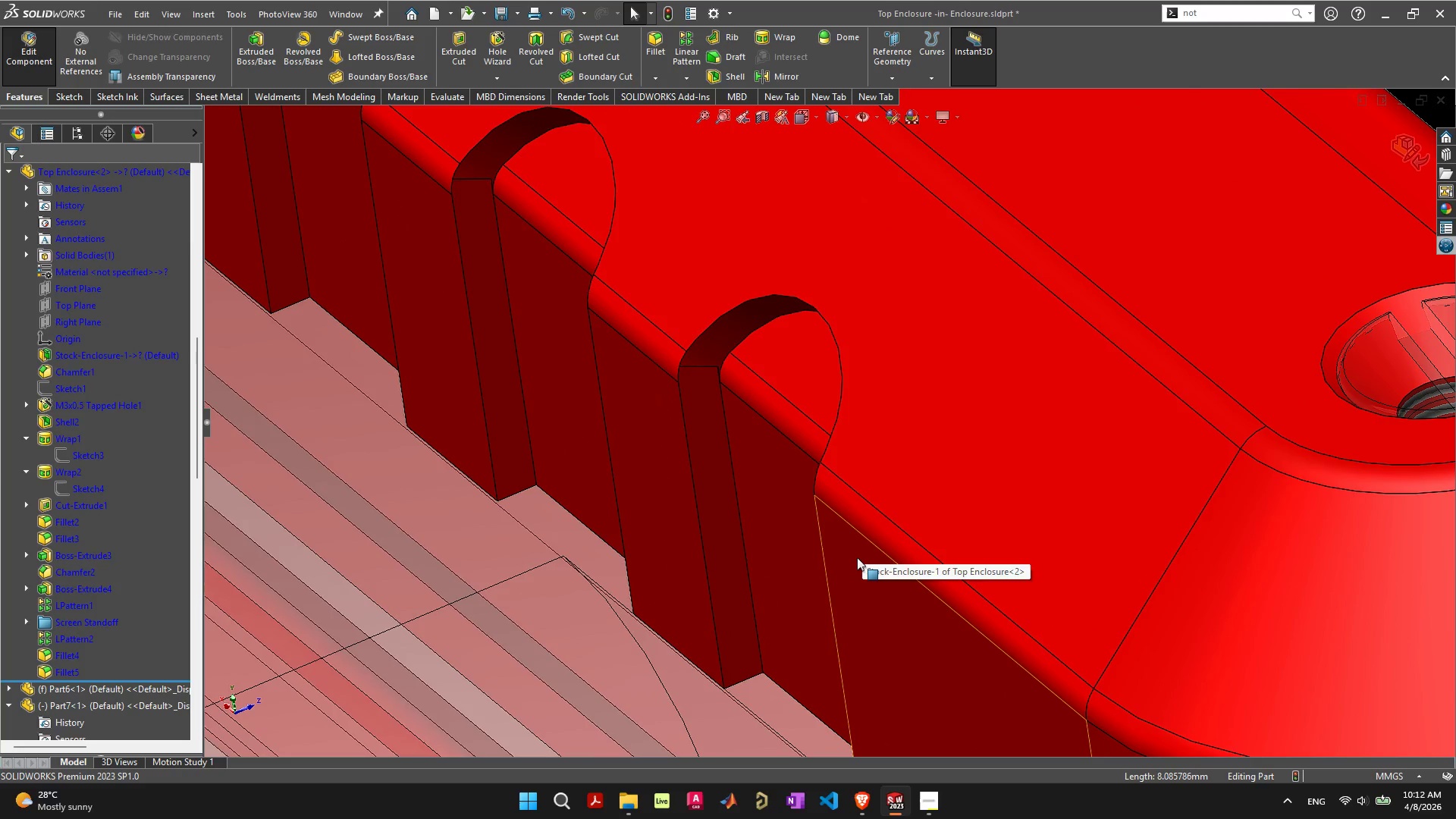 
mouse_move([715, 563])
 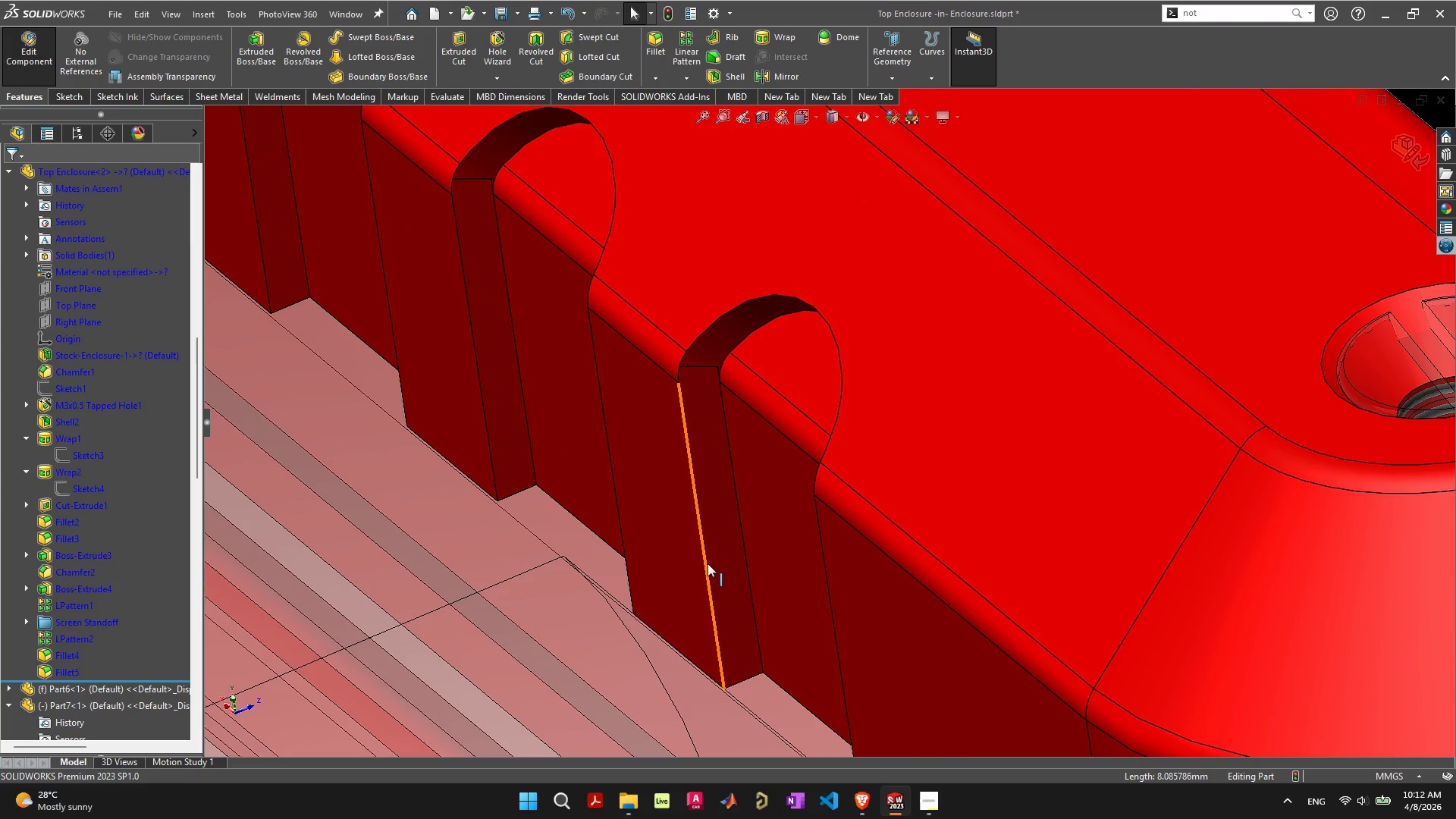 
left_click([708, 562])
 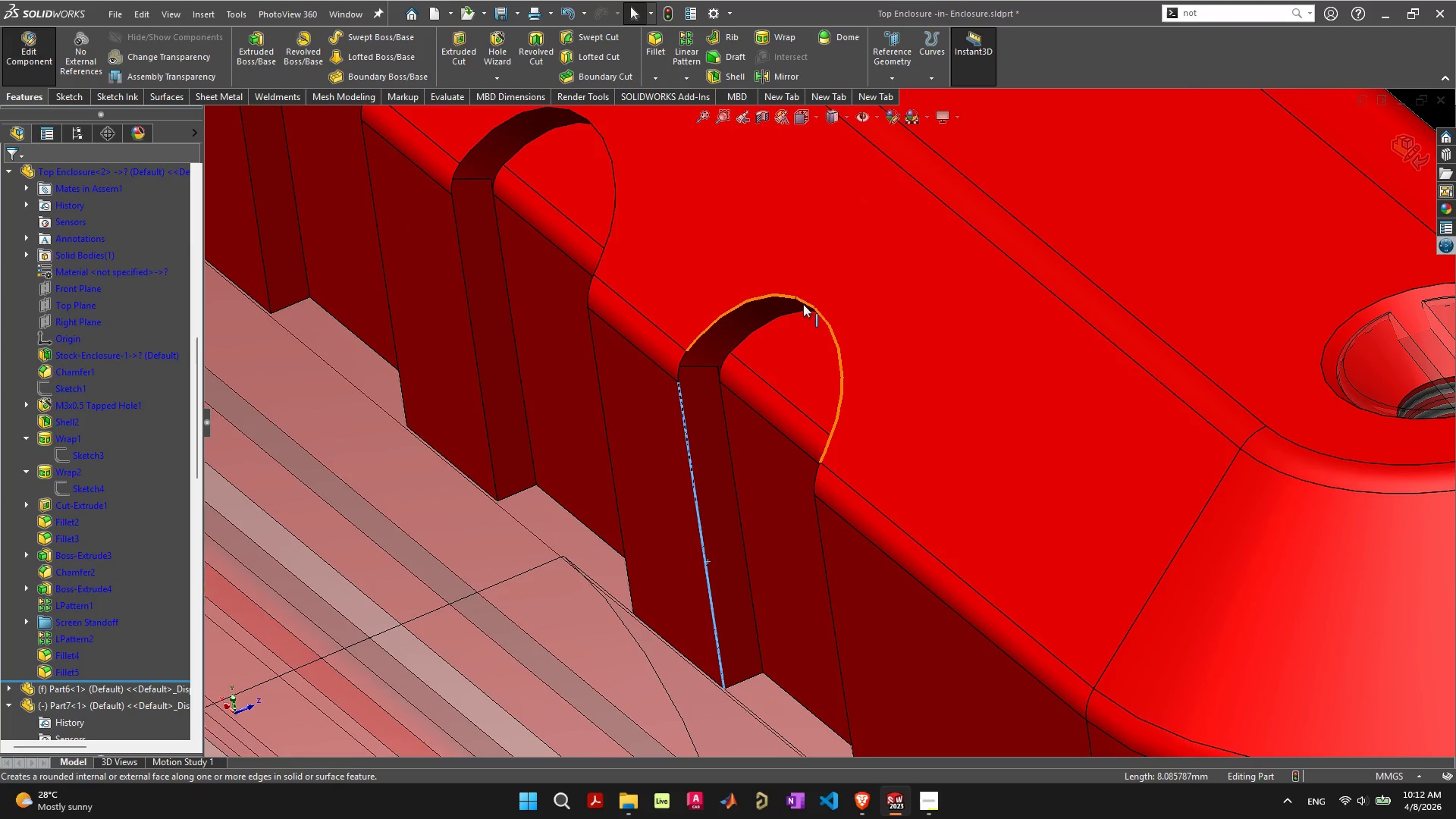 
left_click([803, 304])
 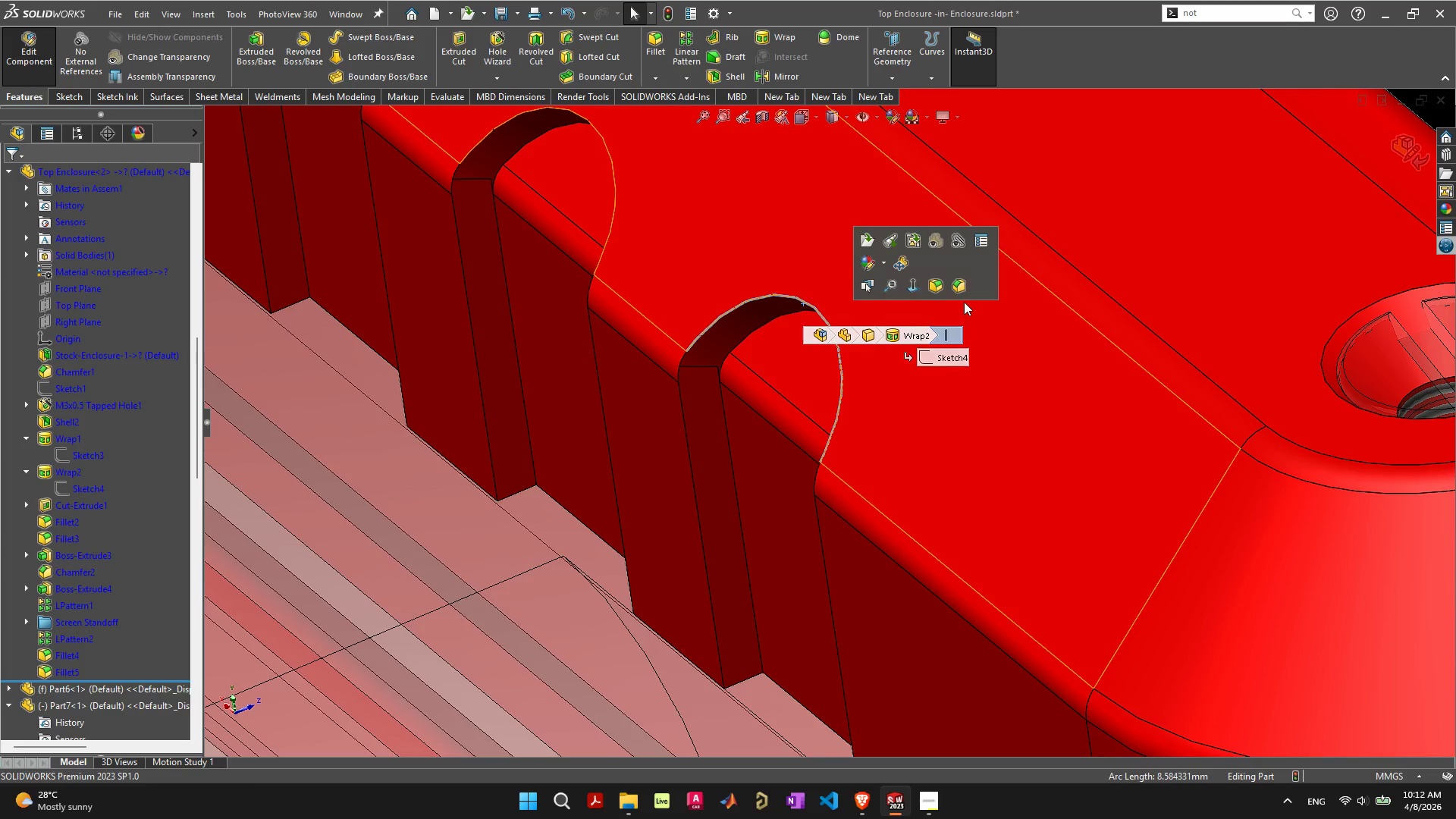 
left_click([958, 283])
 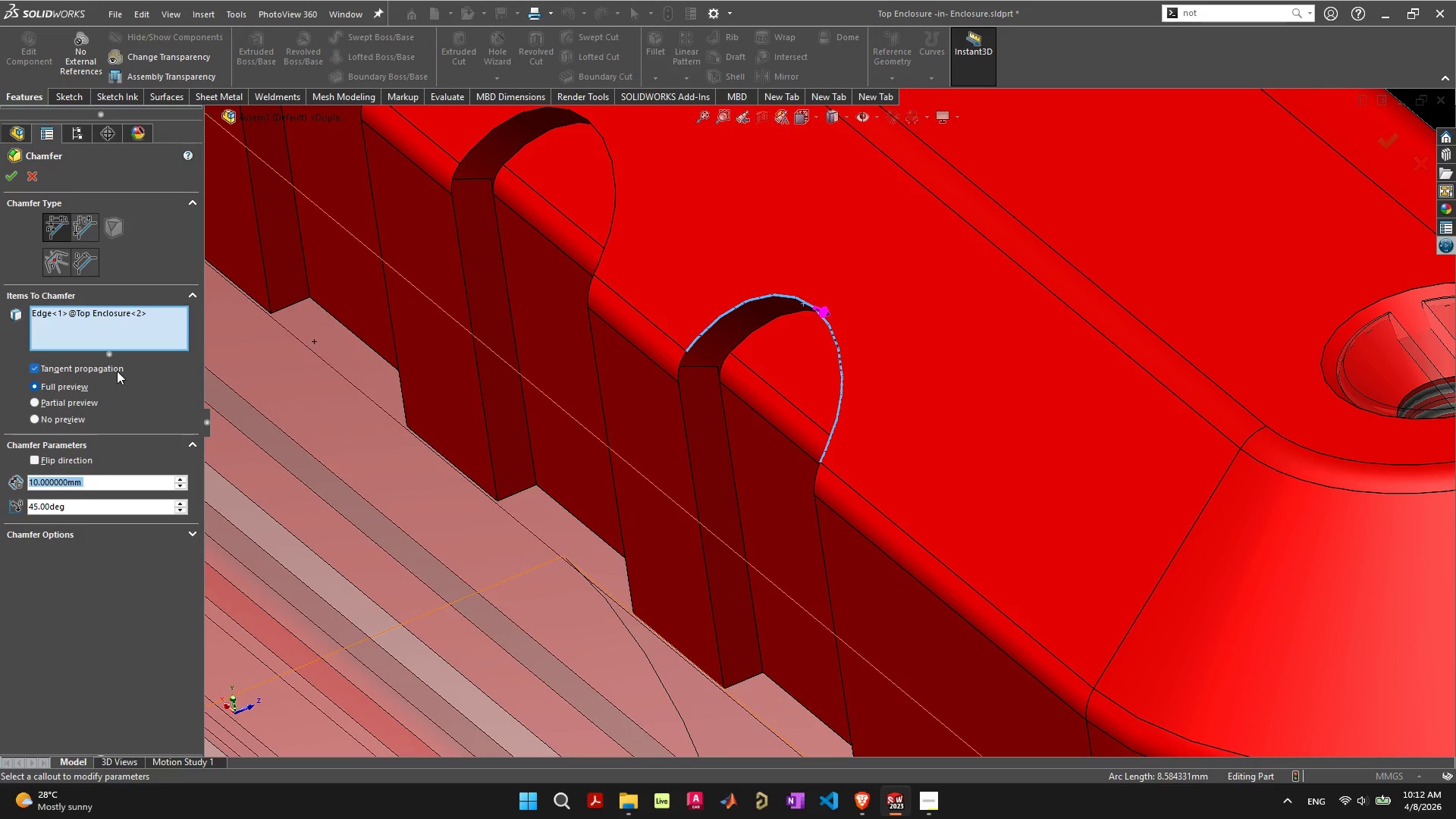 
key(1)
 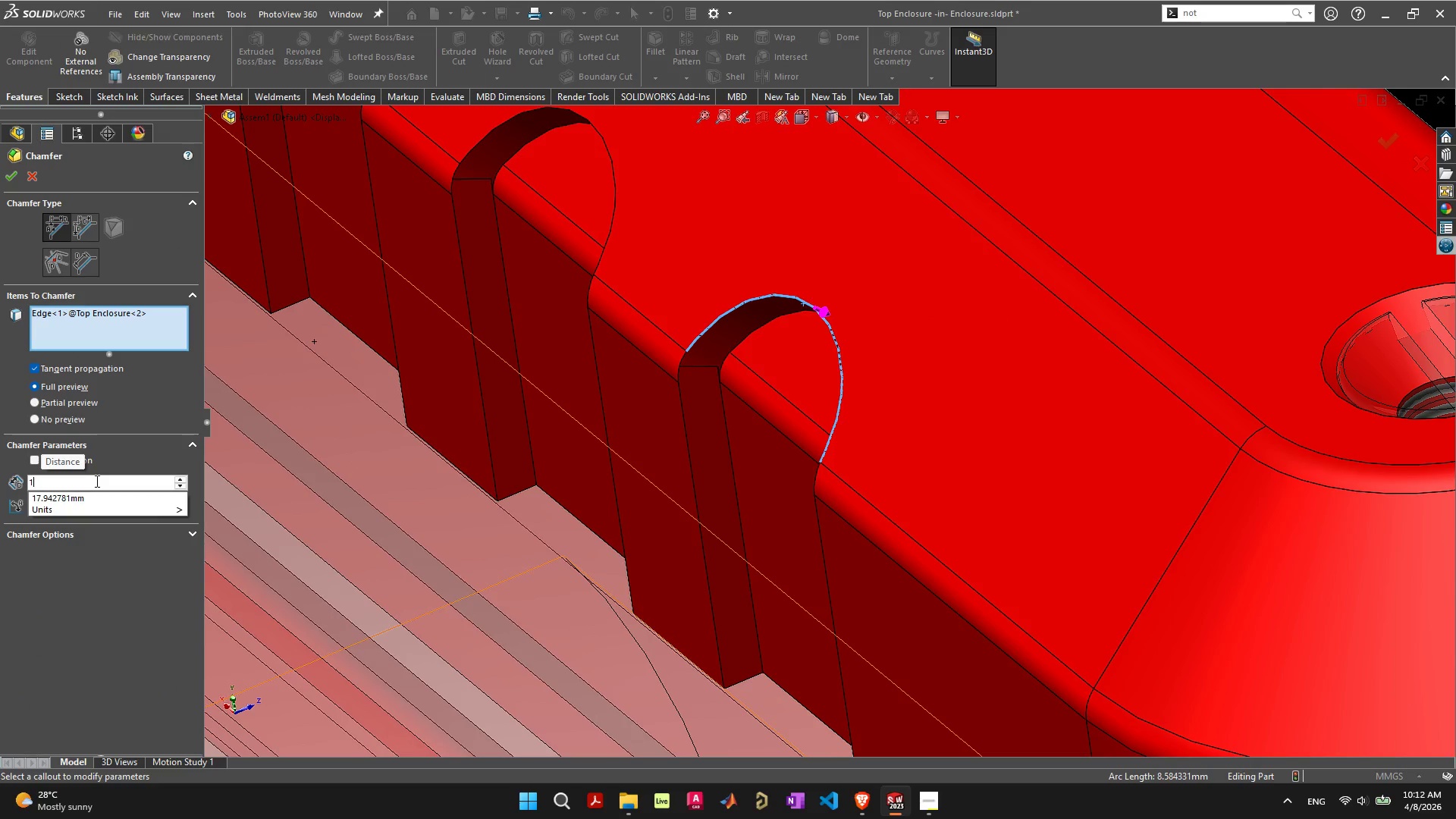 
key(Enter)
 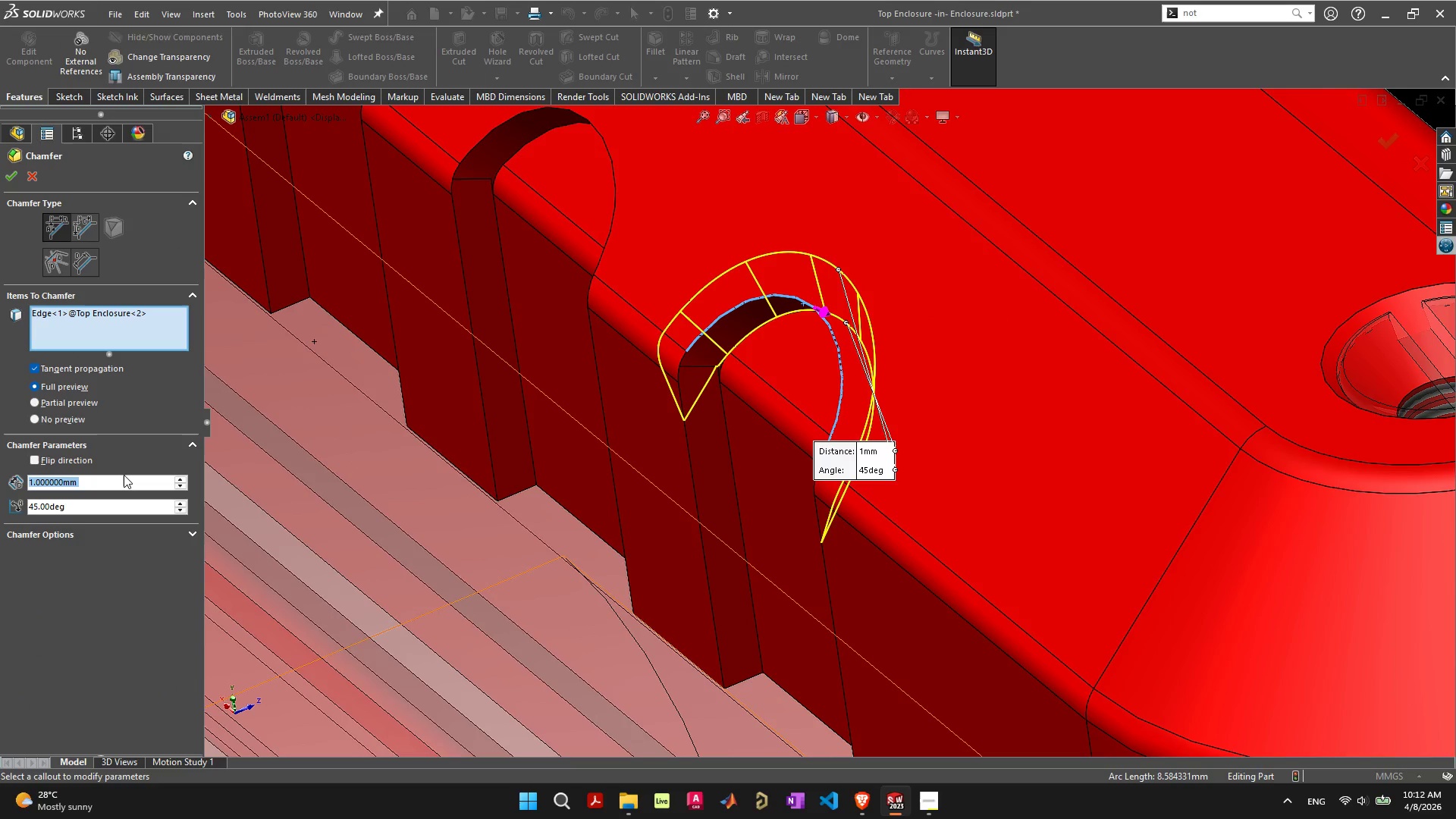 
key(Period)
 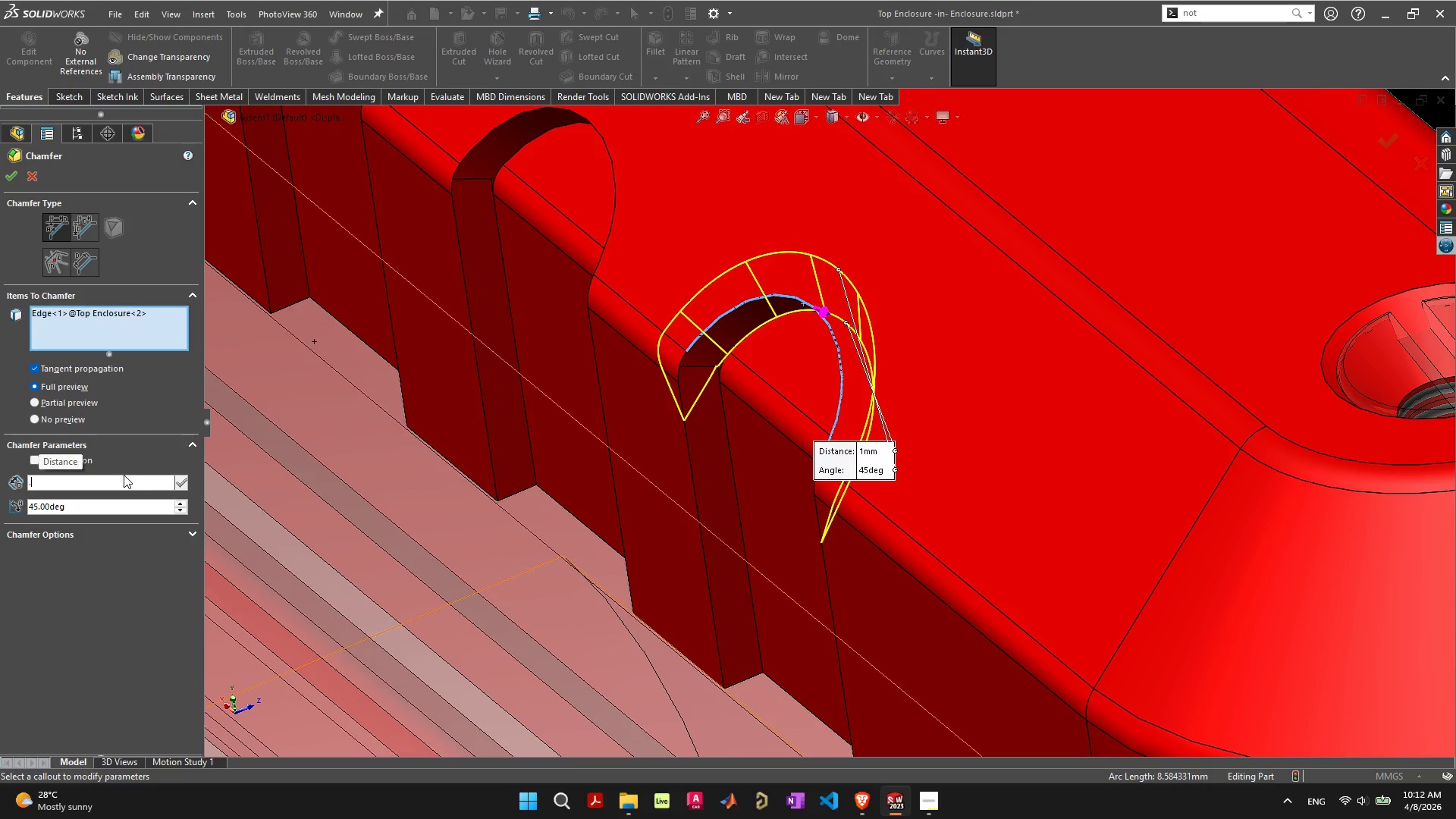 
key(5)
 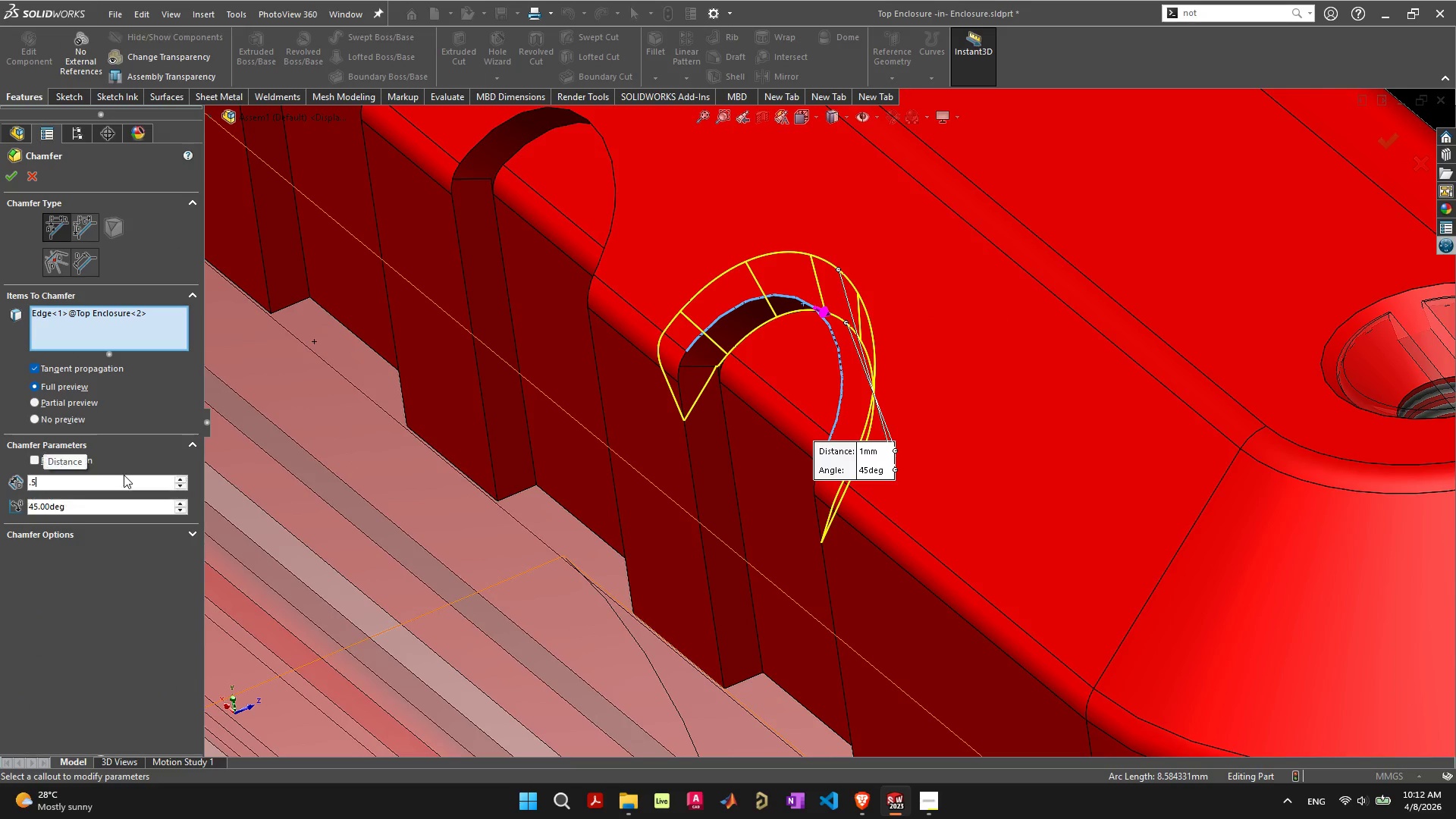 
key(Enter)
 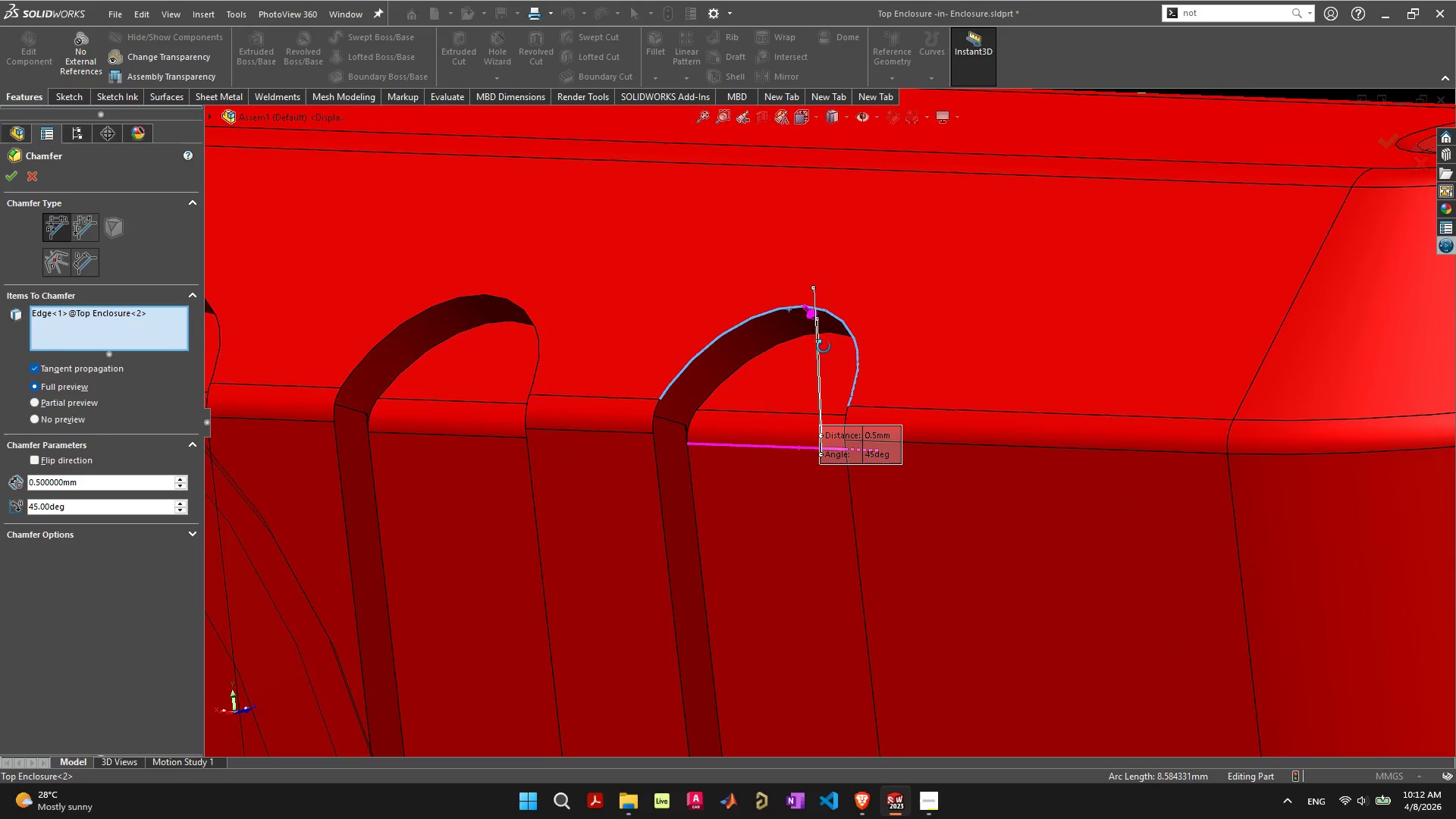 
wait(5.89)
 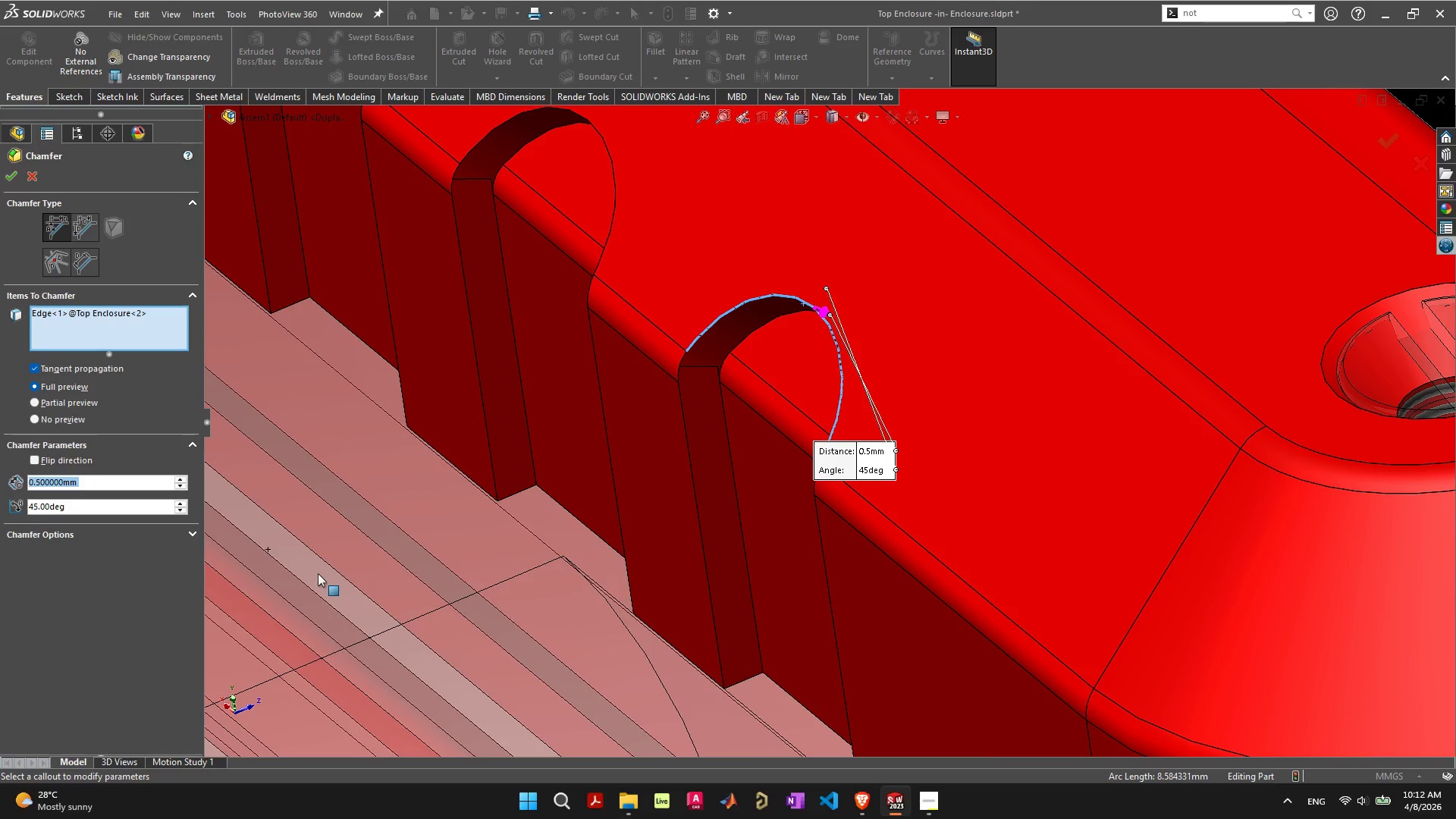 
scroll: coordinate [792, 415], scroll_direction: down, amount: 13.0
 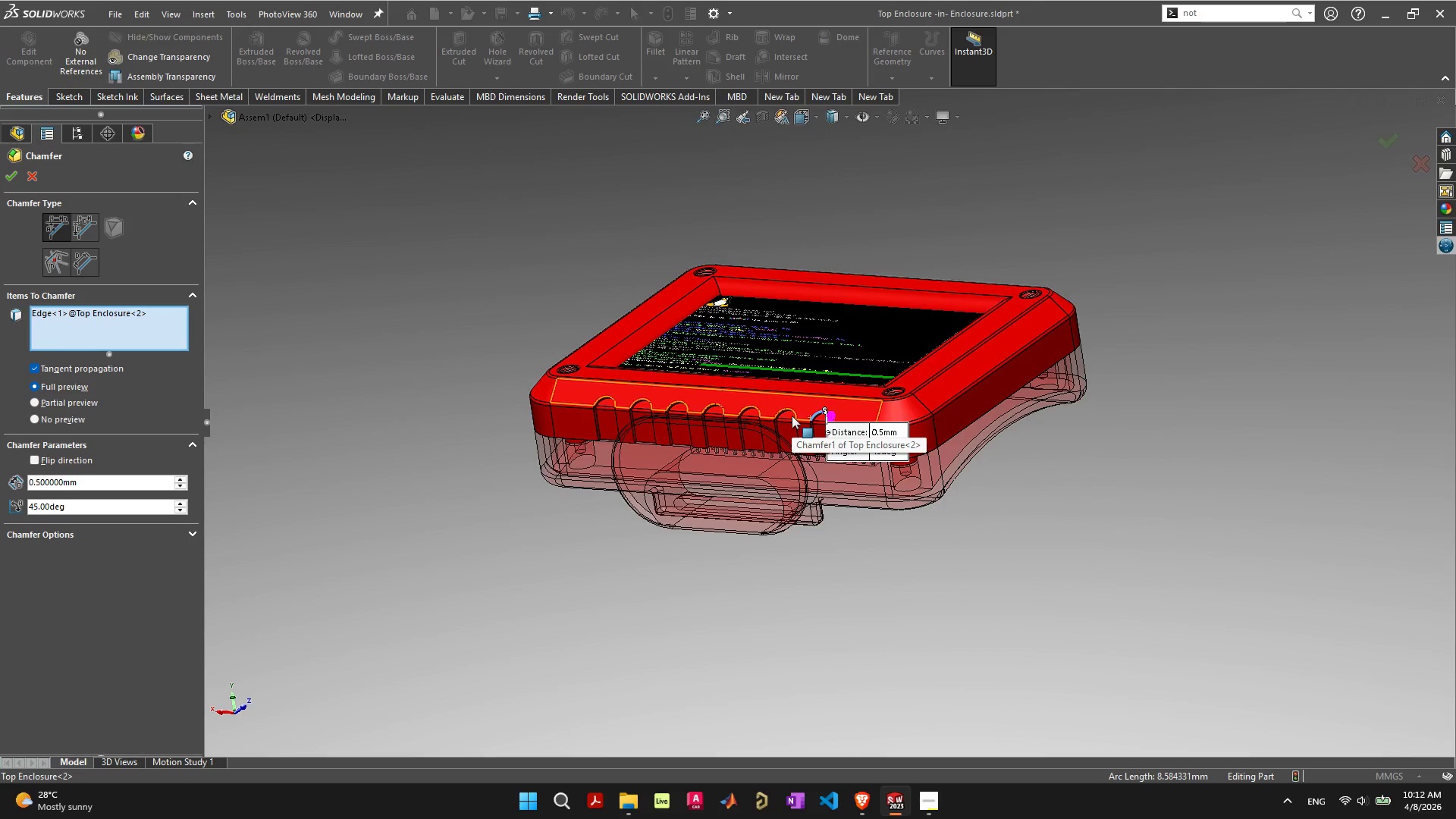 
scroll: coordinate [792, 416], scroll_direction: up, amount: 6.0
 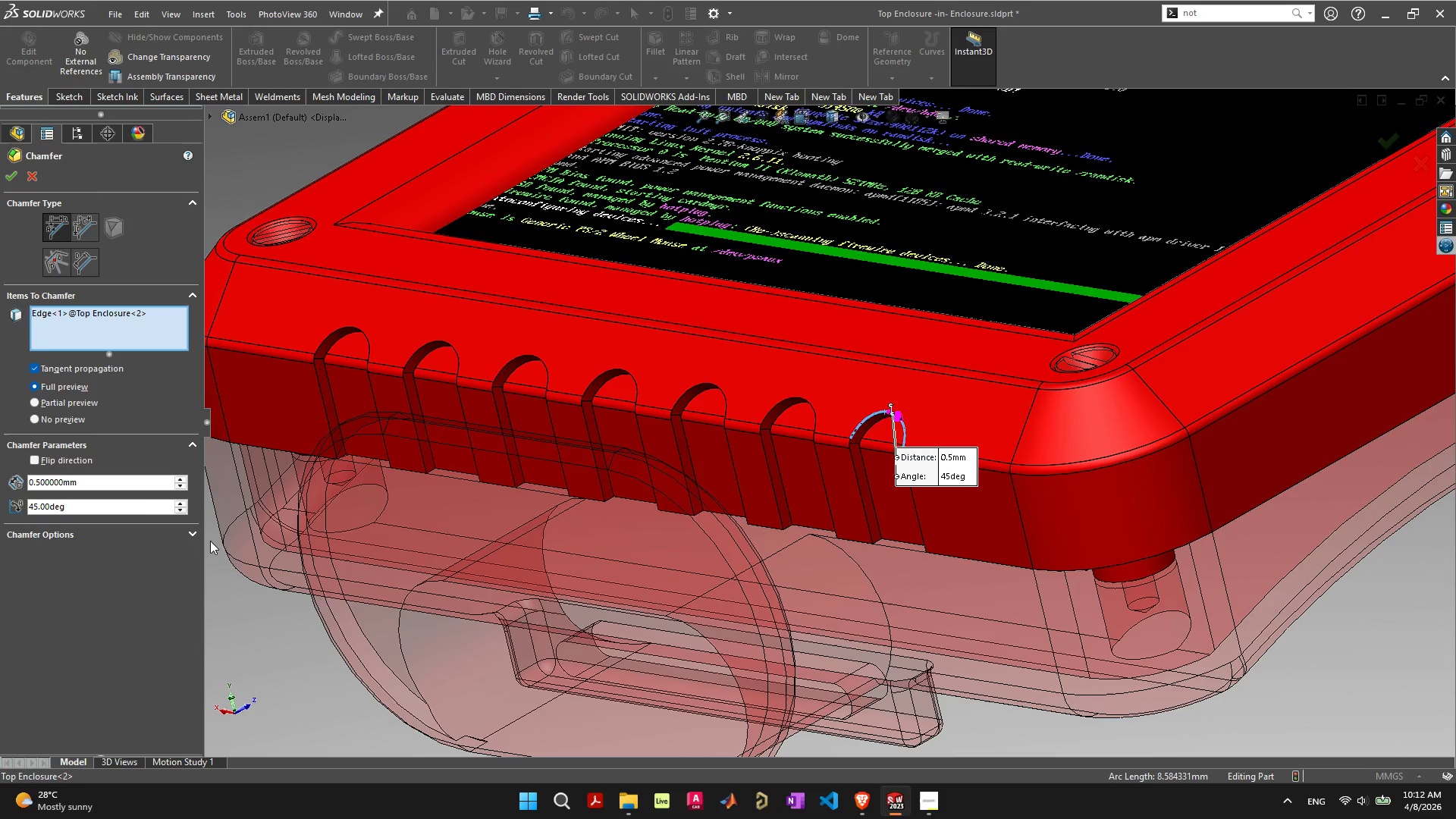 
left_click([118, 482])
 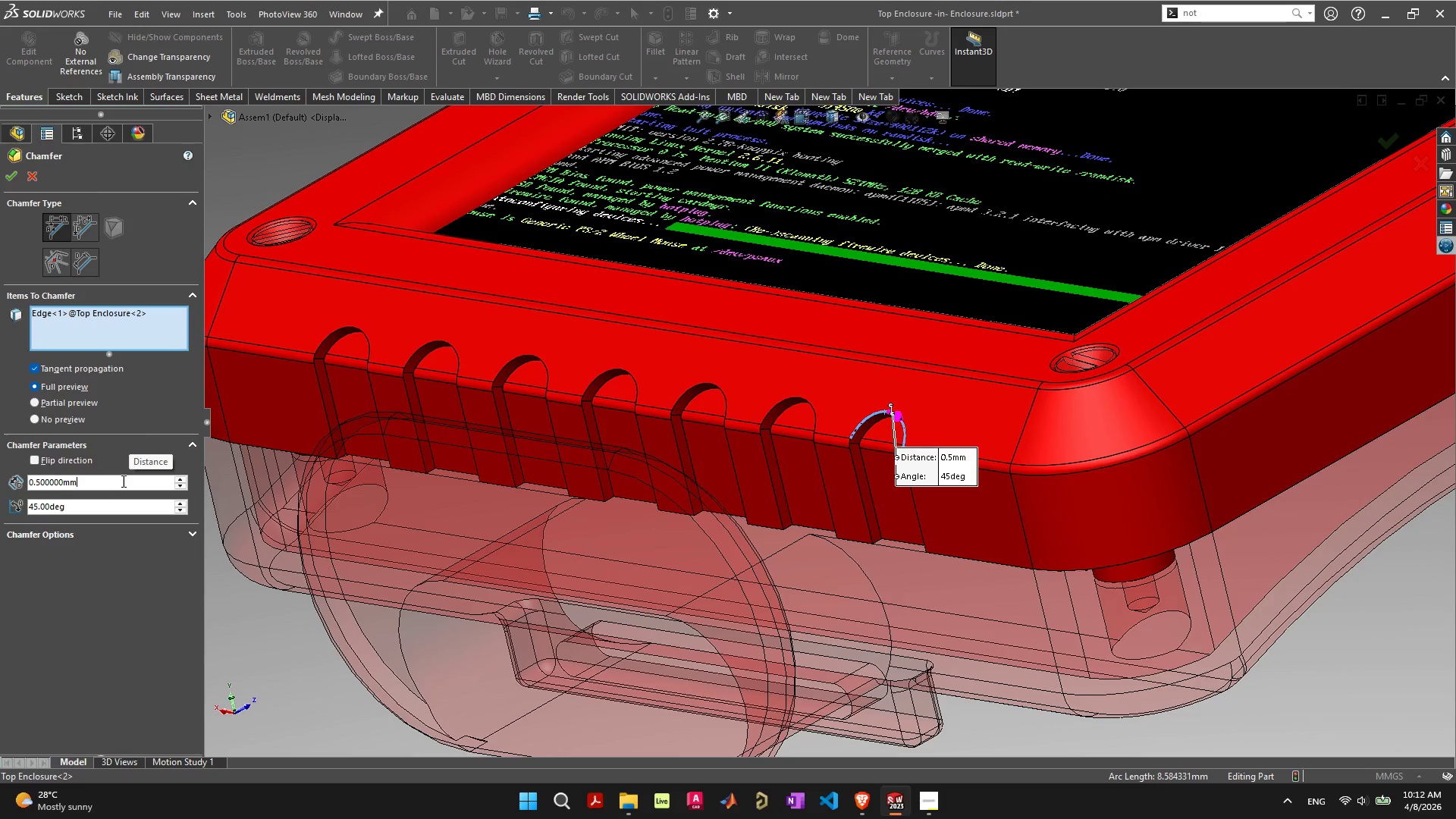 
left_click_drag(start_coordinate=[123, 481], to_coordinate=[0, 440])
 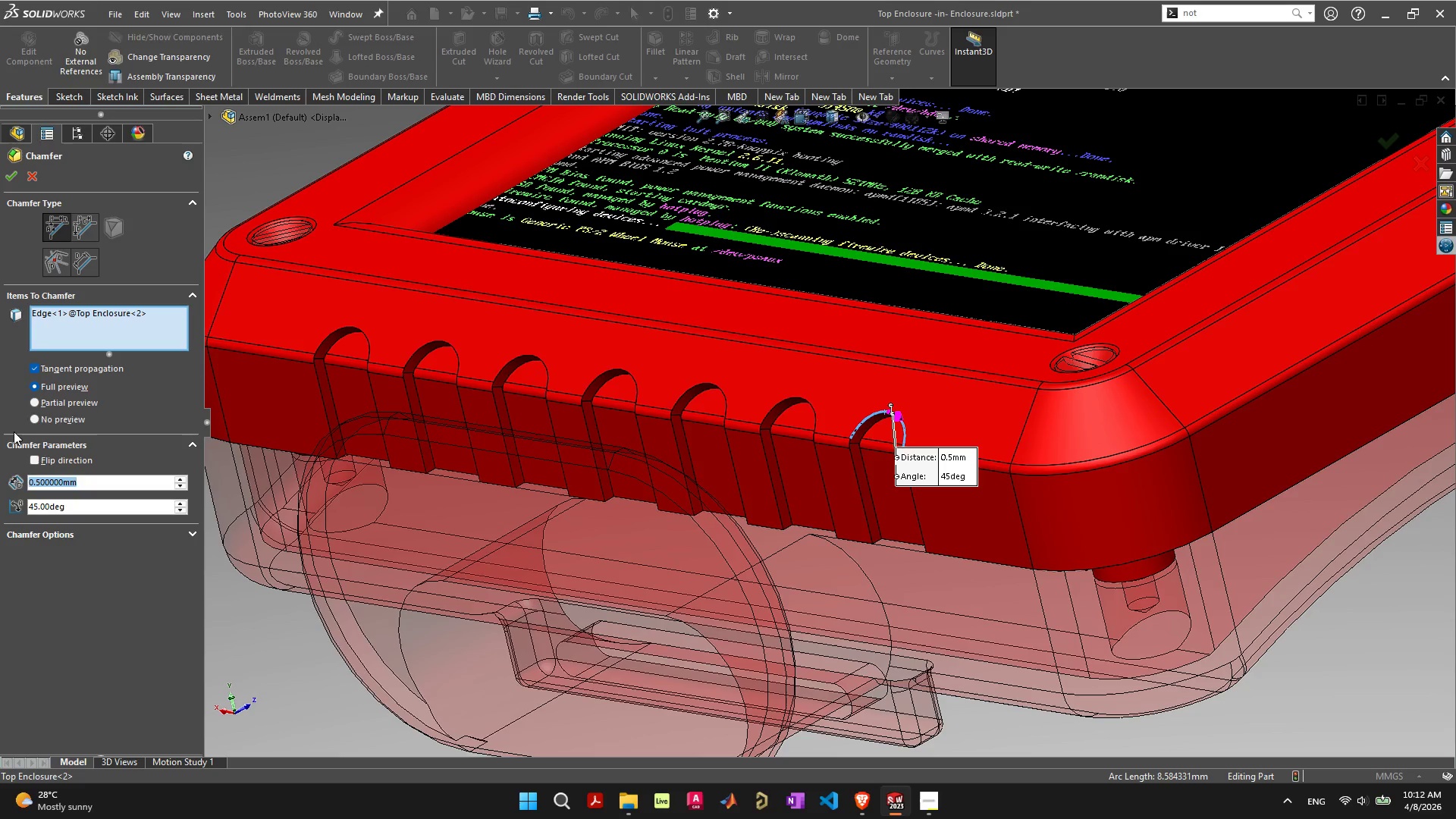 
key(Period)
 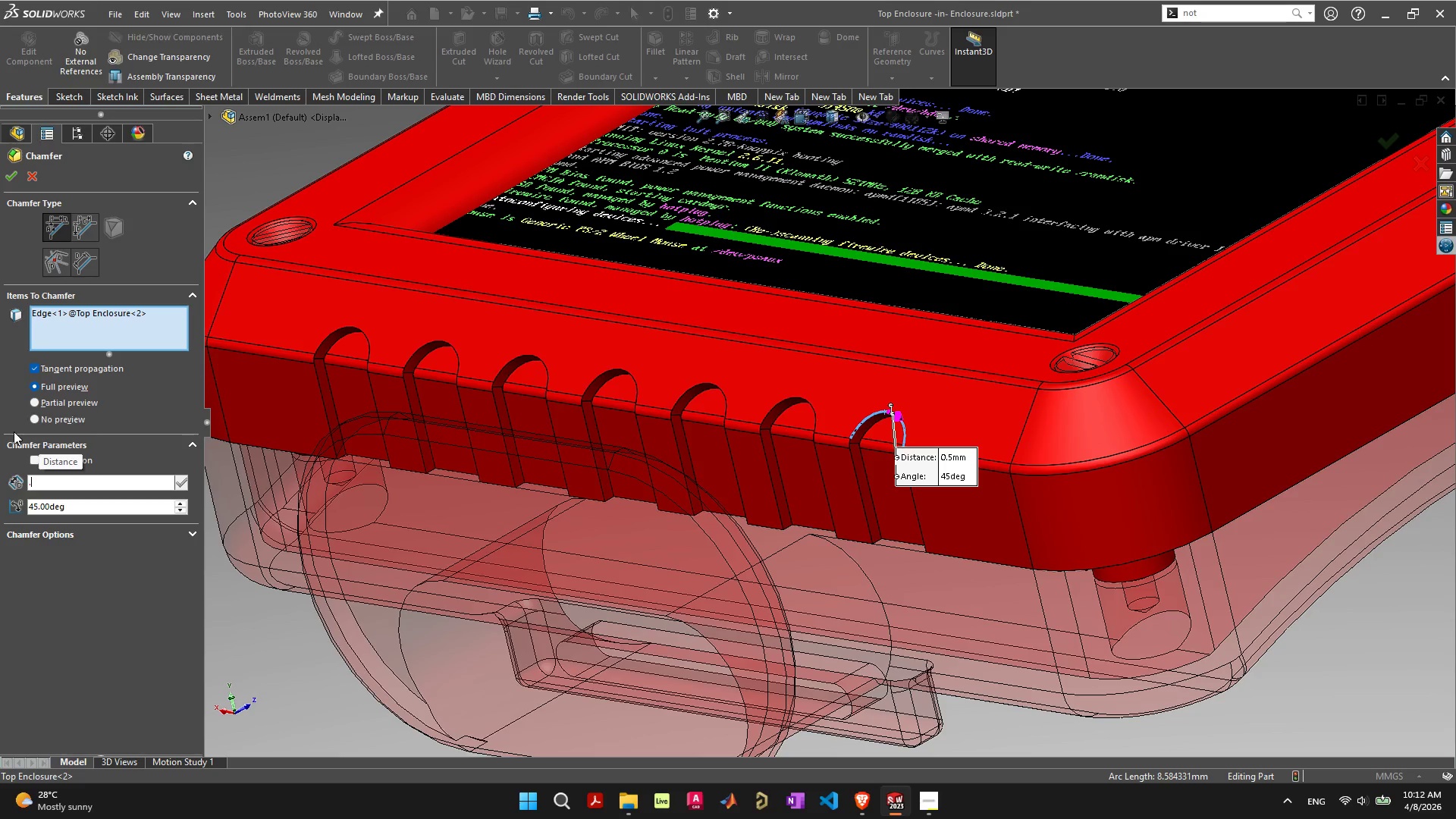 
key(8)
 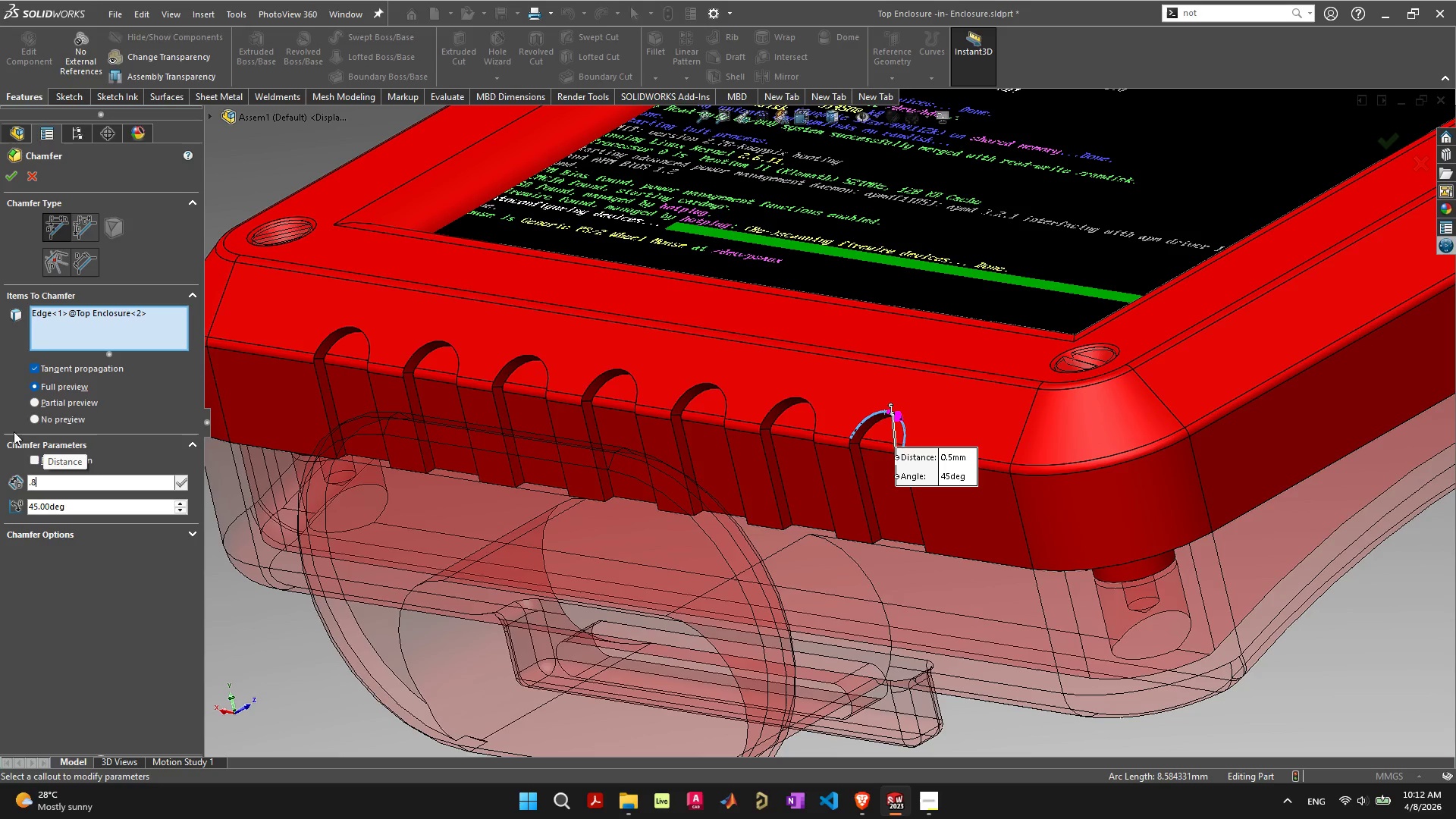 
key(Enter)
 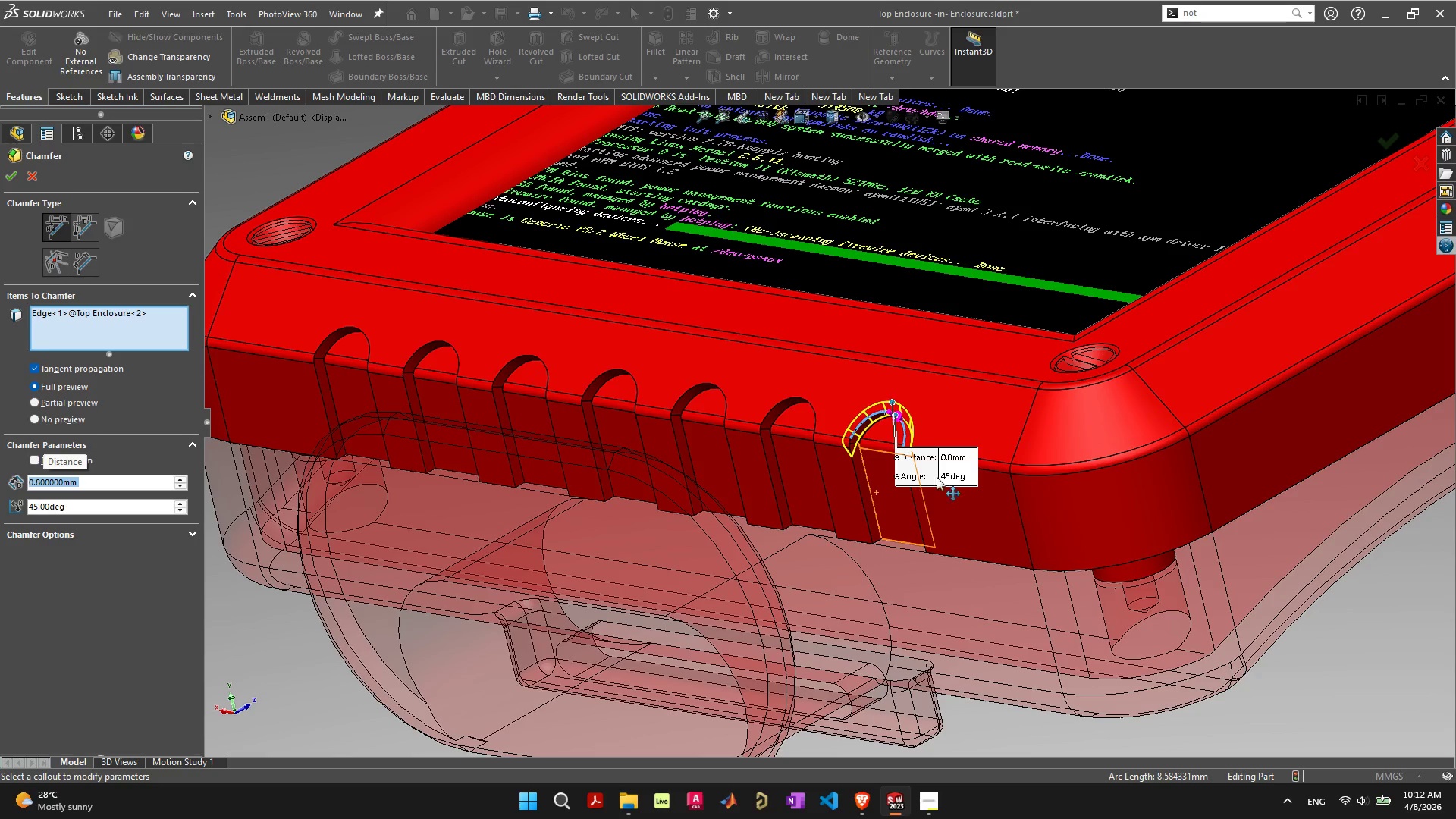 
double_click([965, 454])
 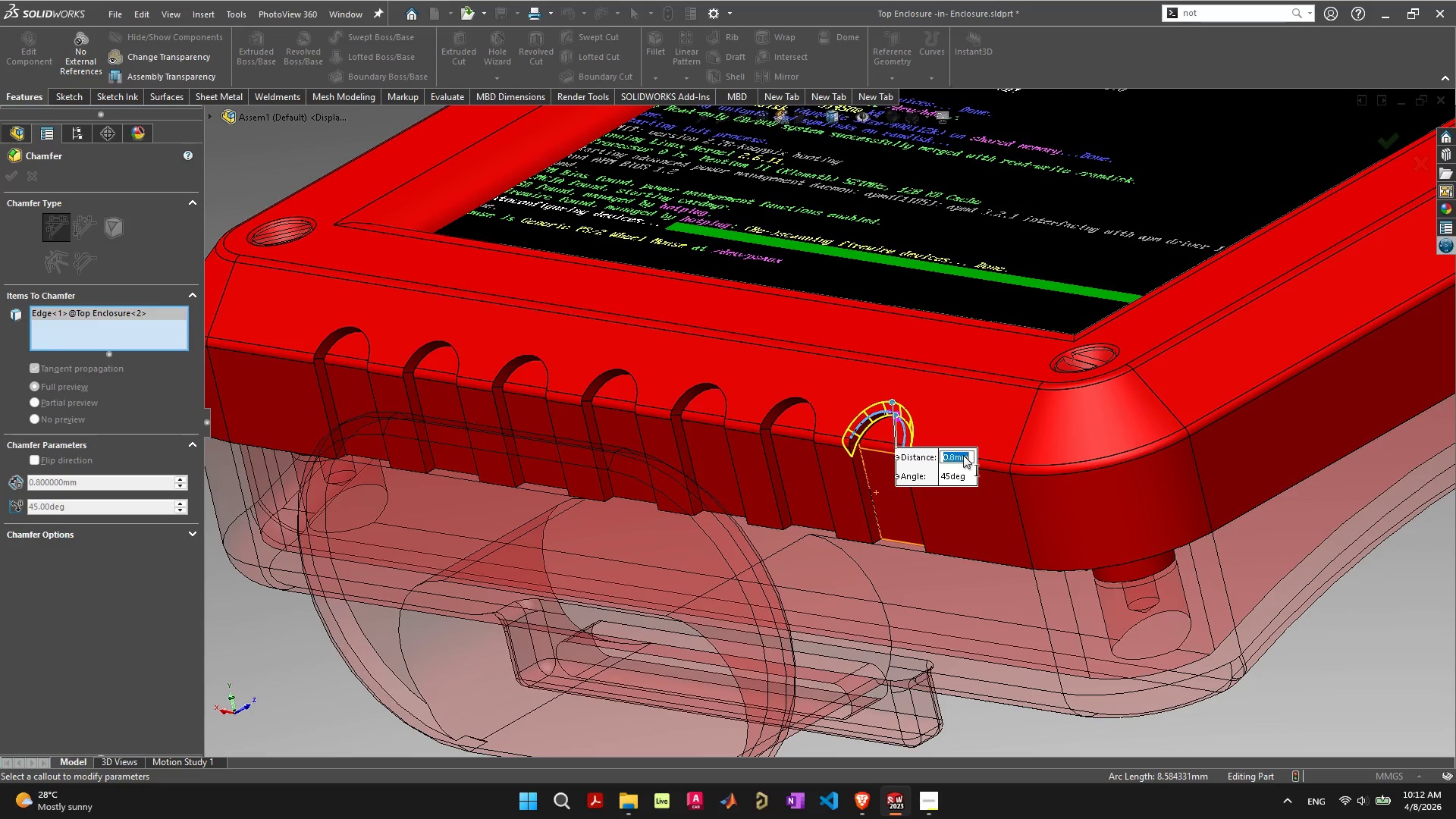 
scroll: coordinate [963, 455], scroll_direction: up, amount: 6.0
 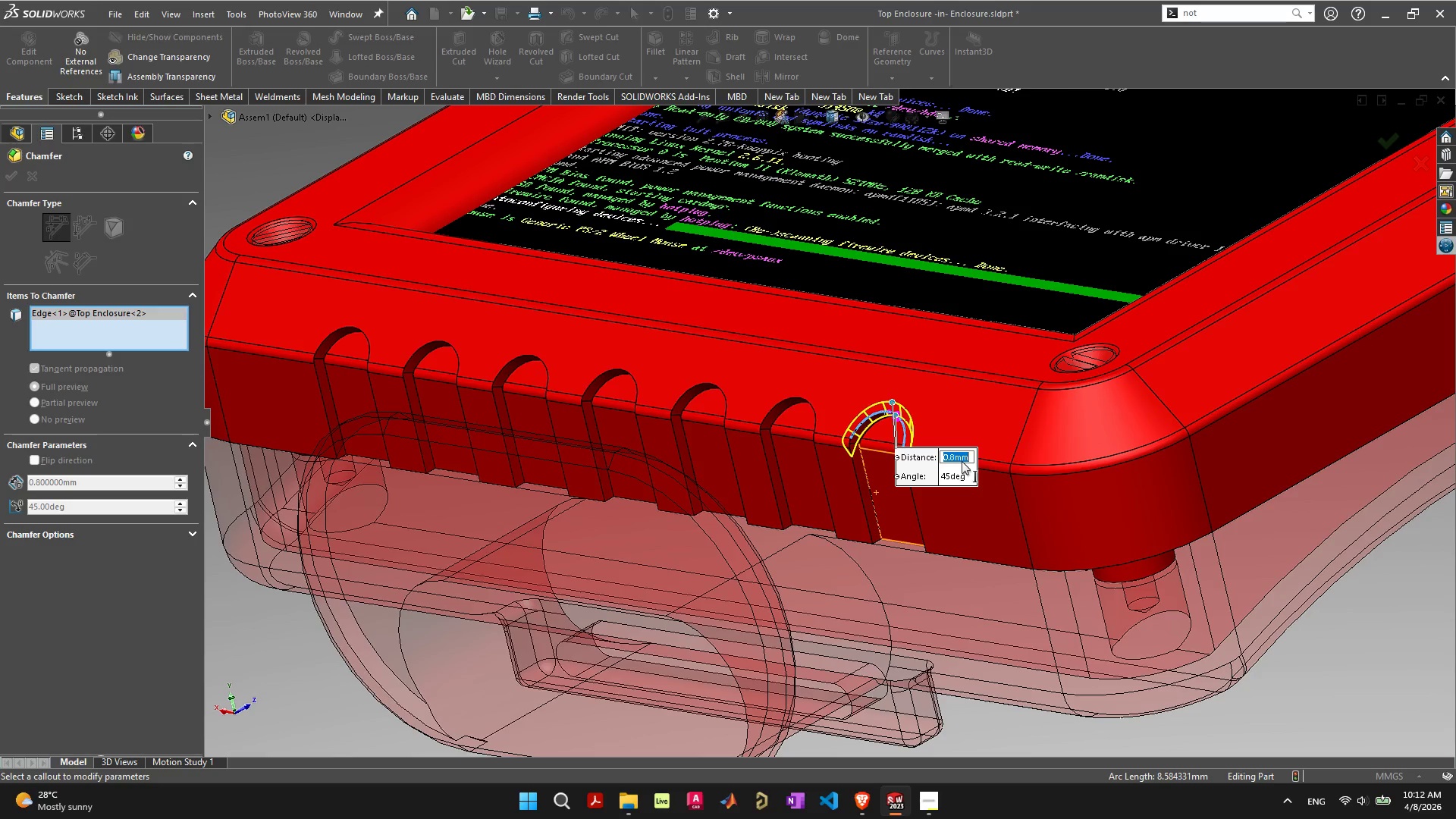 
key(Period)
 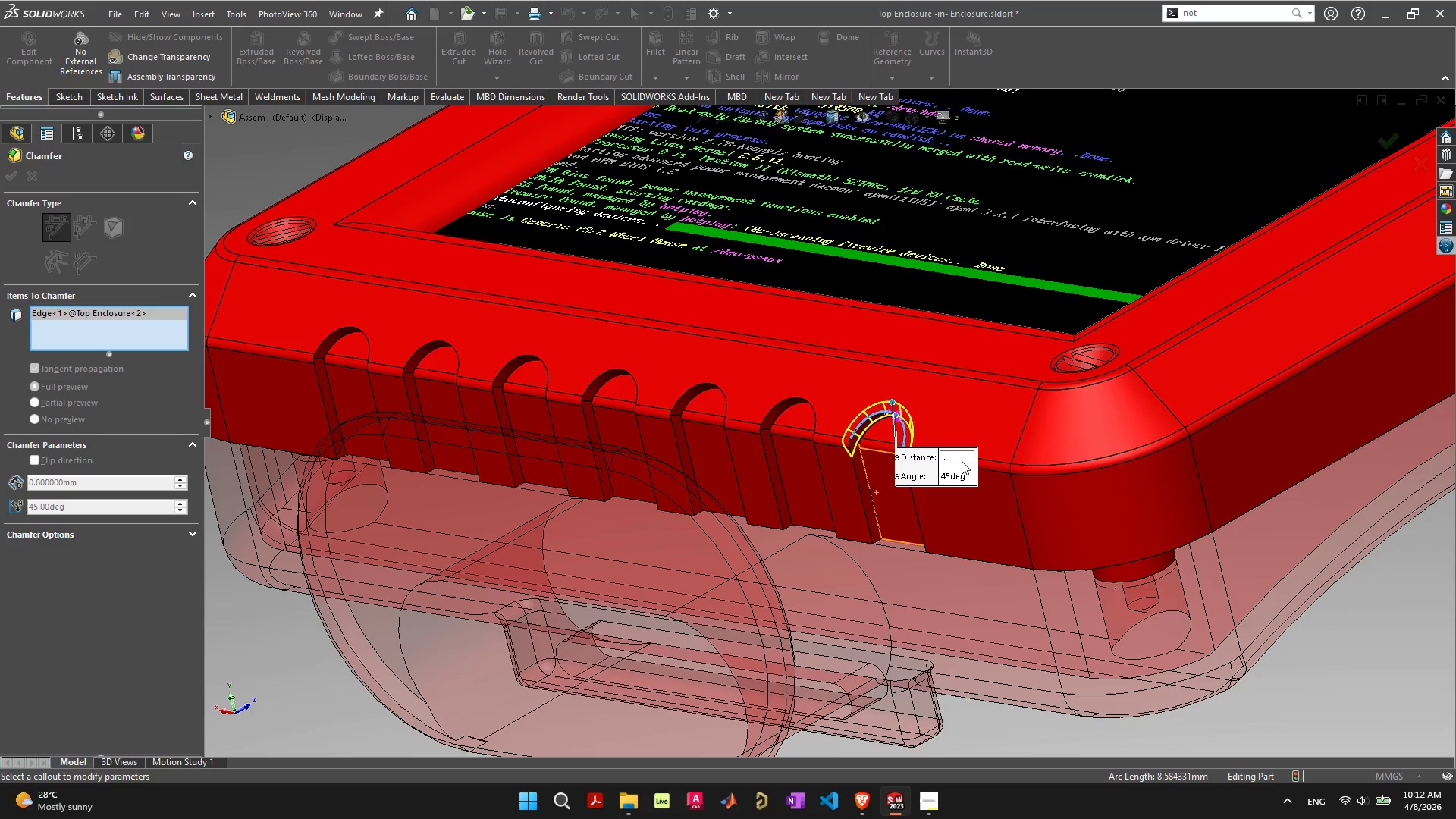 
key(7)
 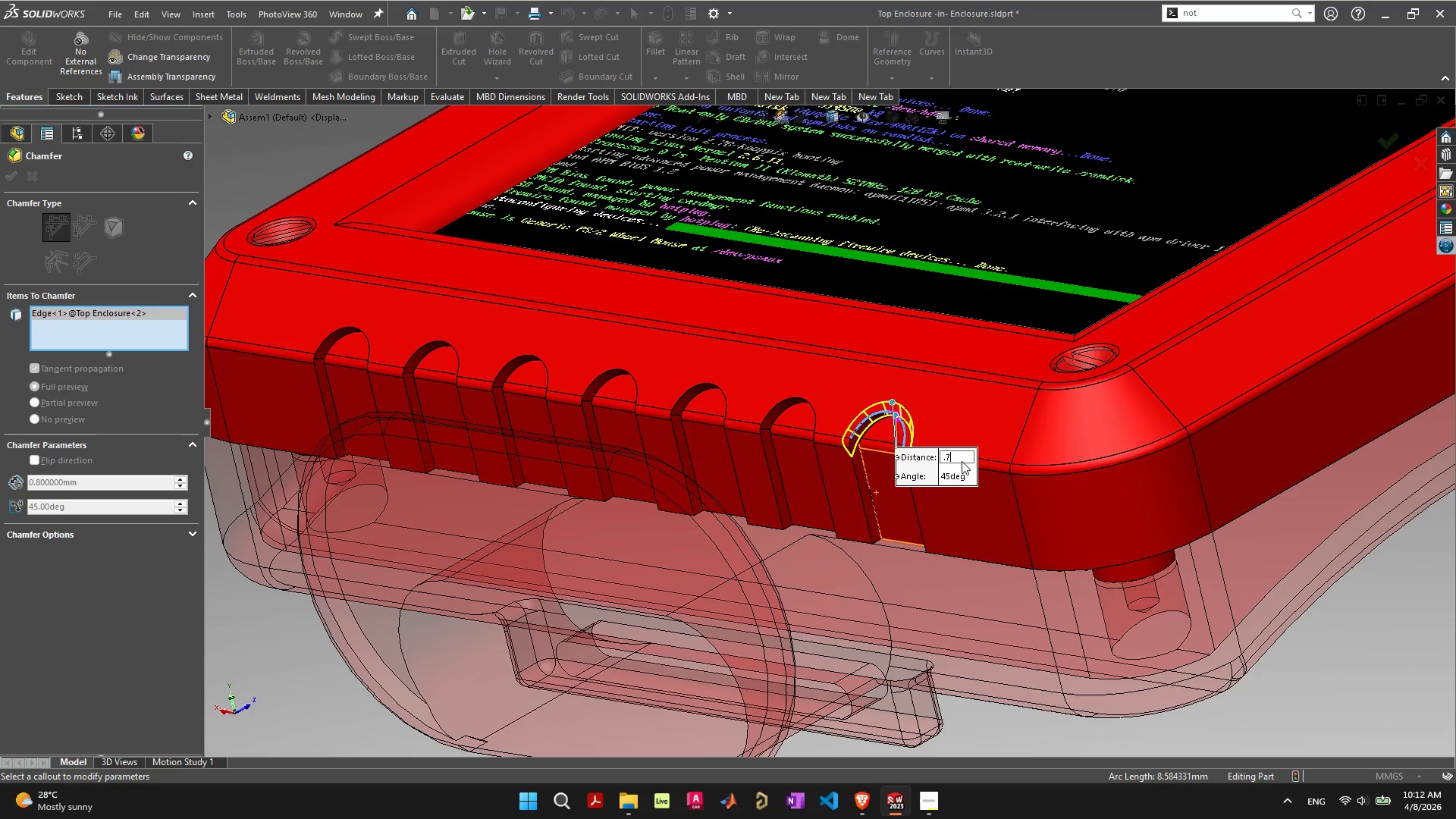 
key(Enter)
 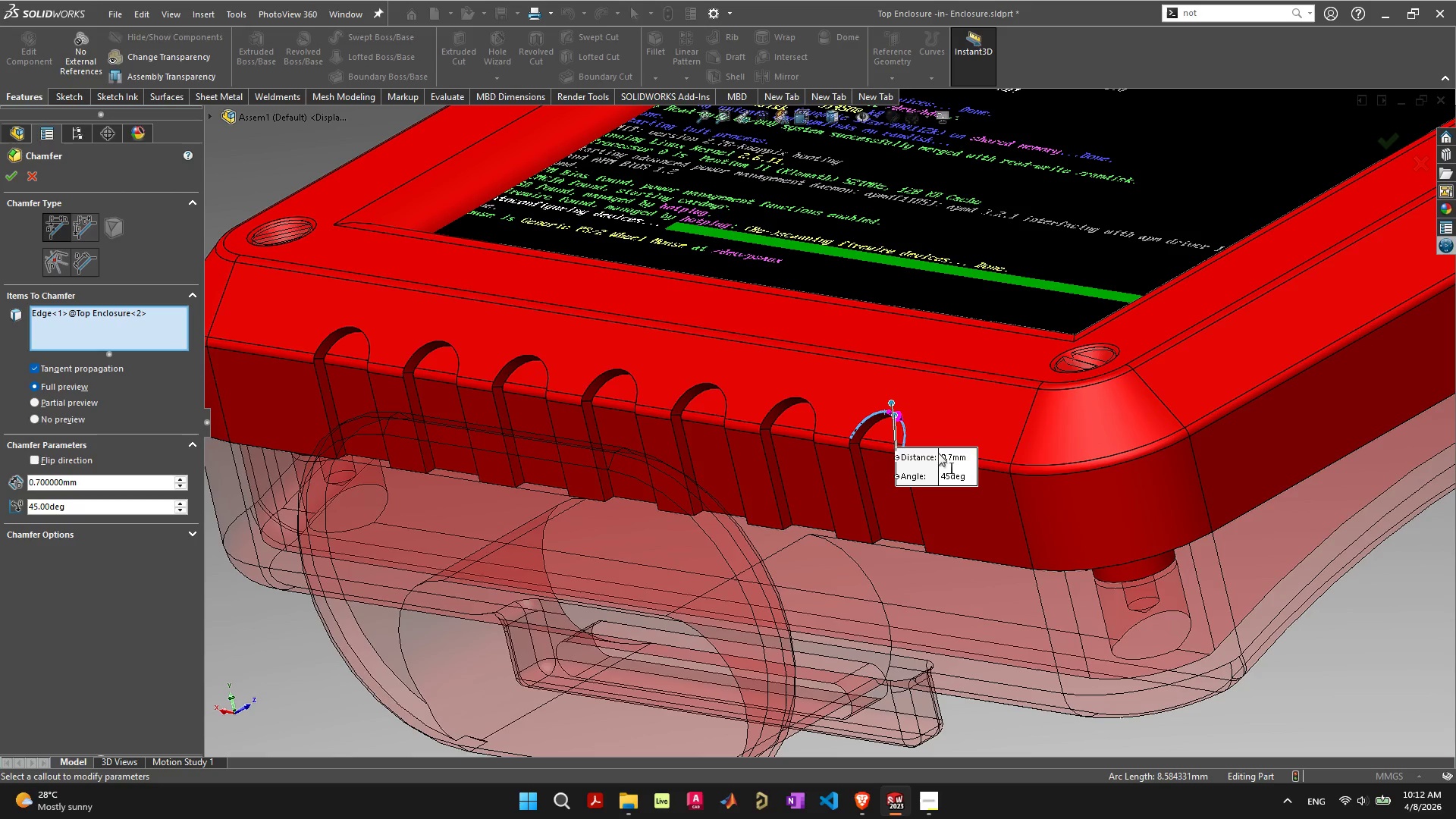 
scroll: coordinate [915, 453], scroll_direction: up, amount: 6.0
 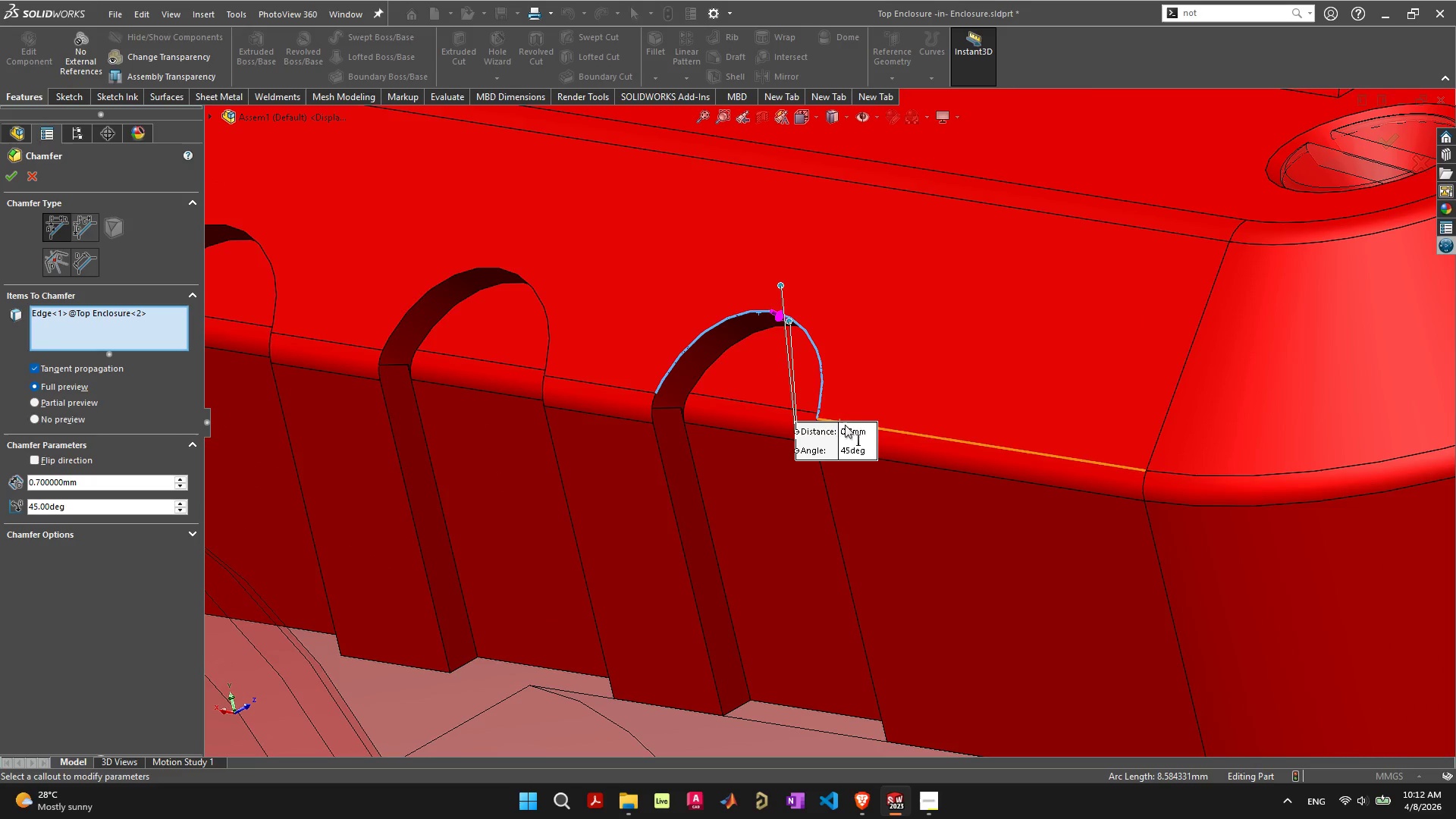 
left_click([850, 428])
 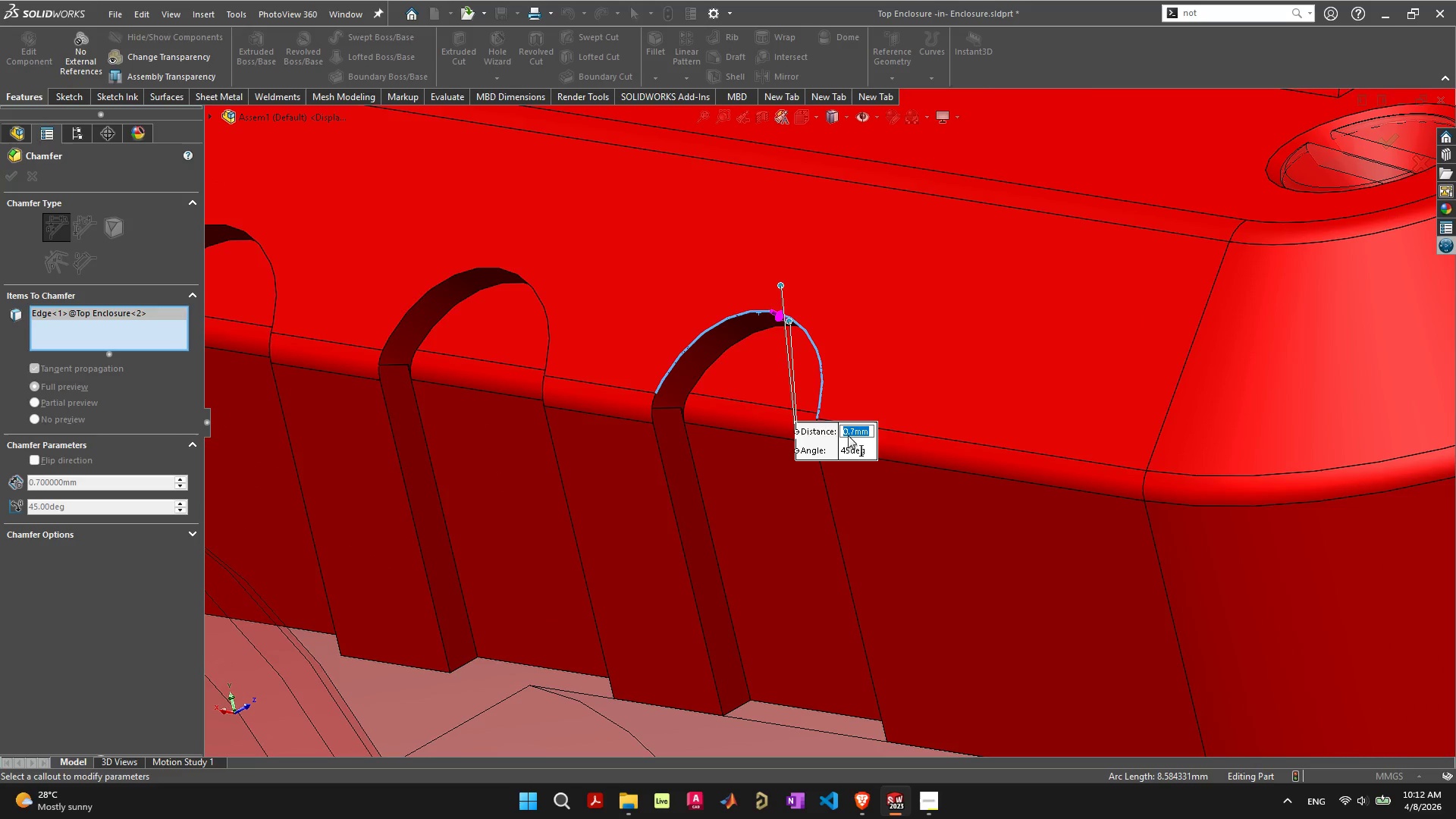 
key(Period)
 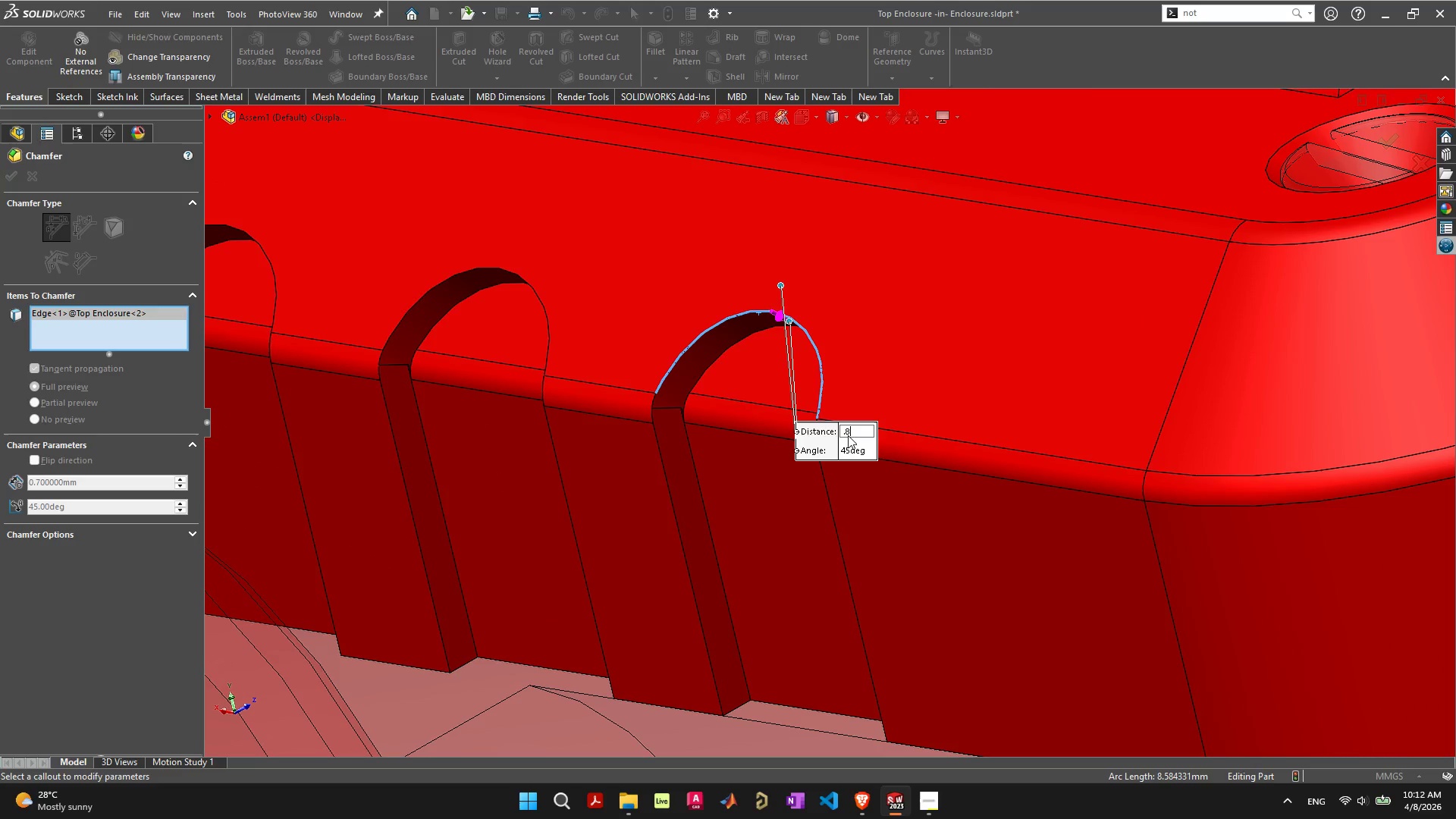 
key(8)
 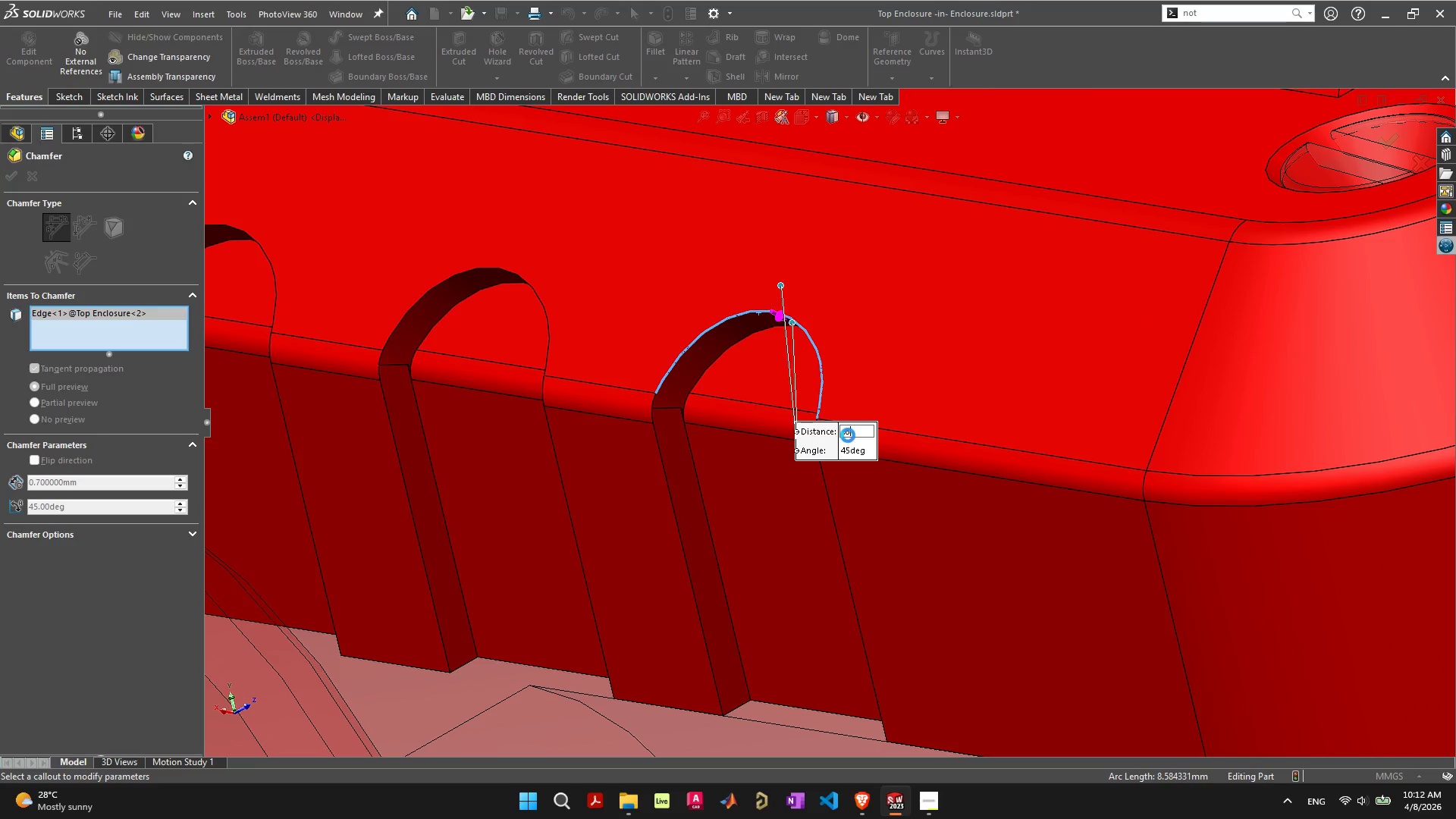 
key(Enter)
 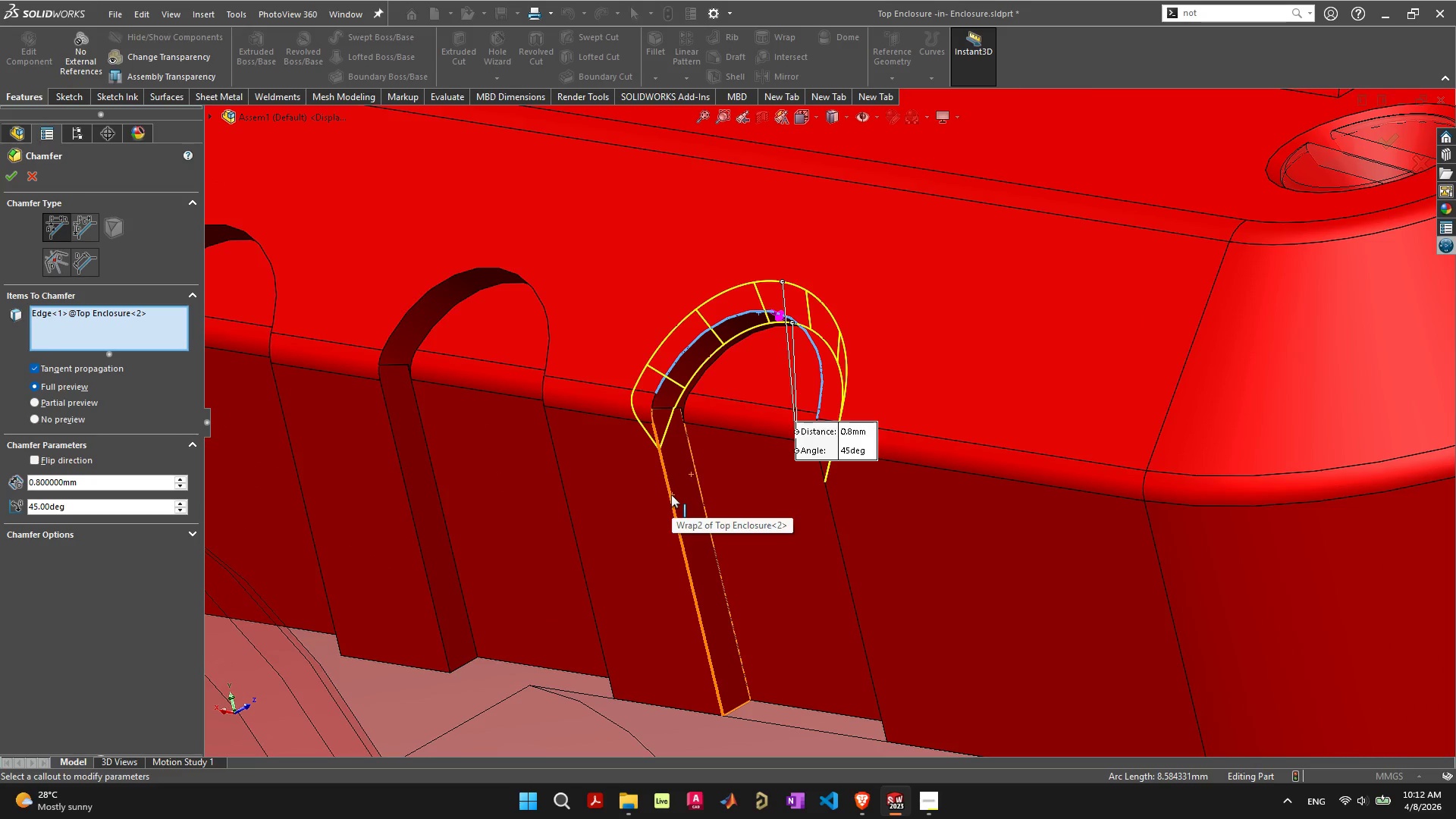 
left_click([668, 496])
 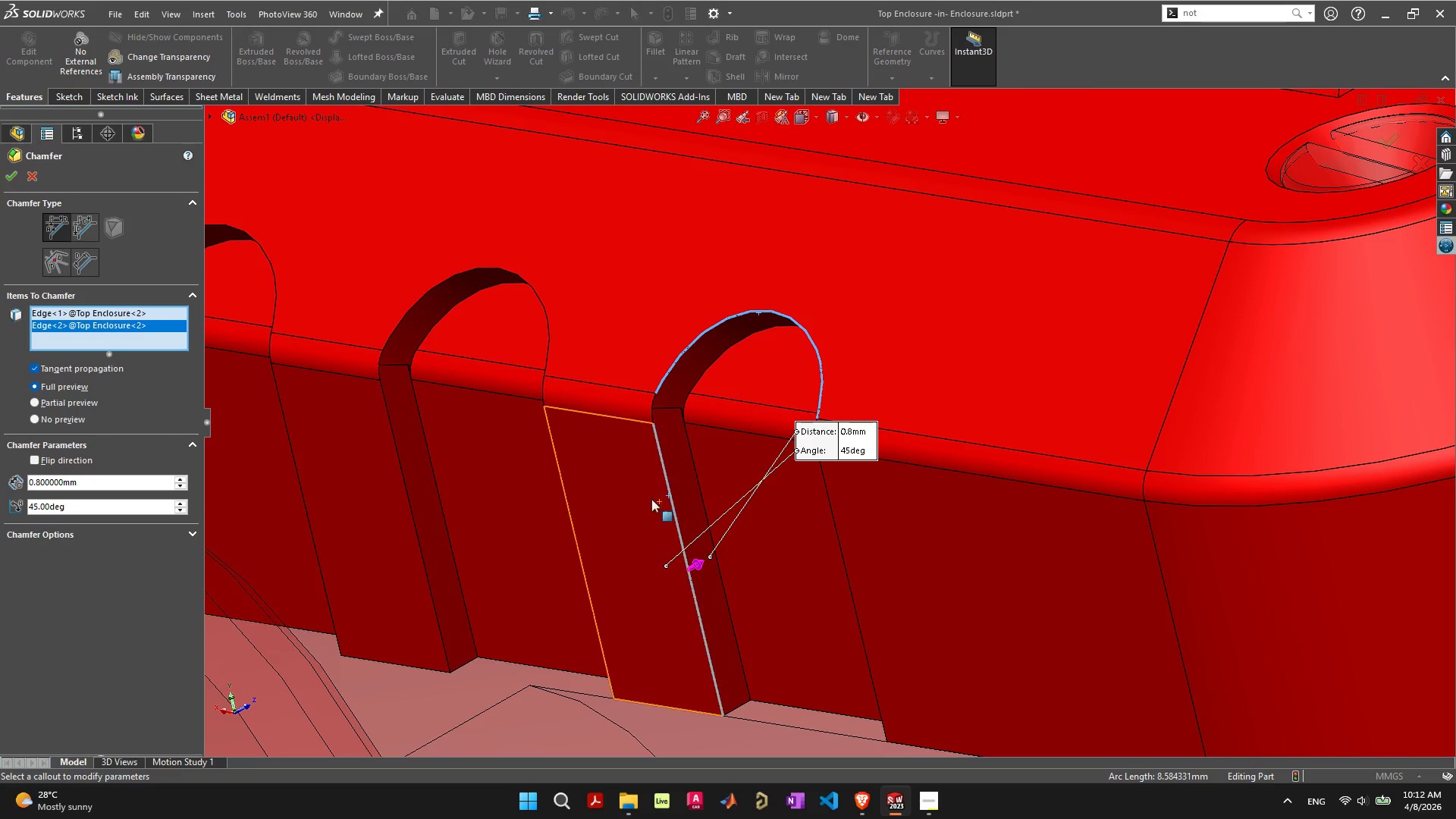 
key(Escape)
 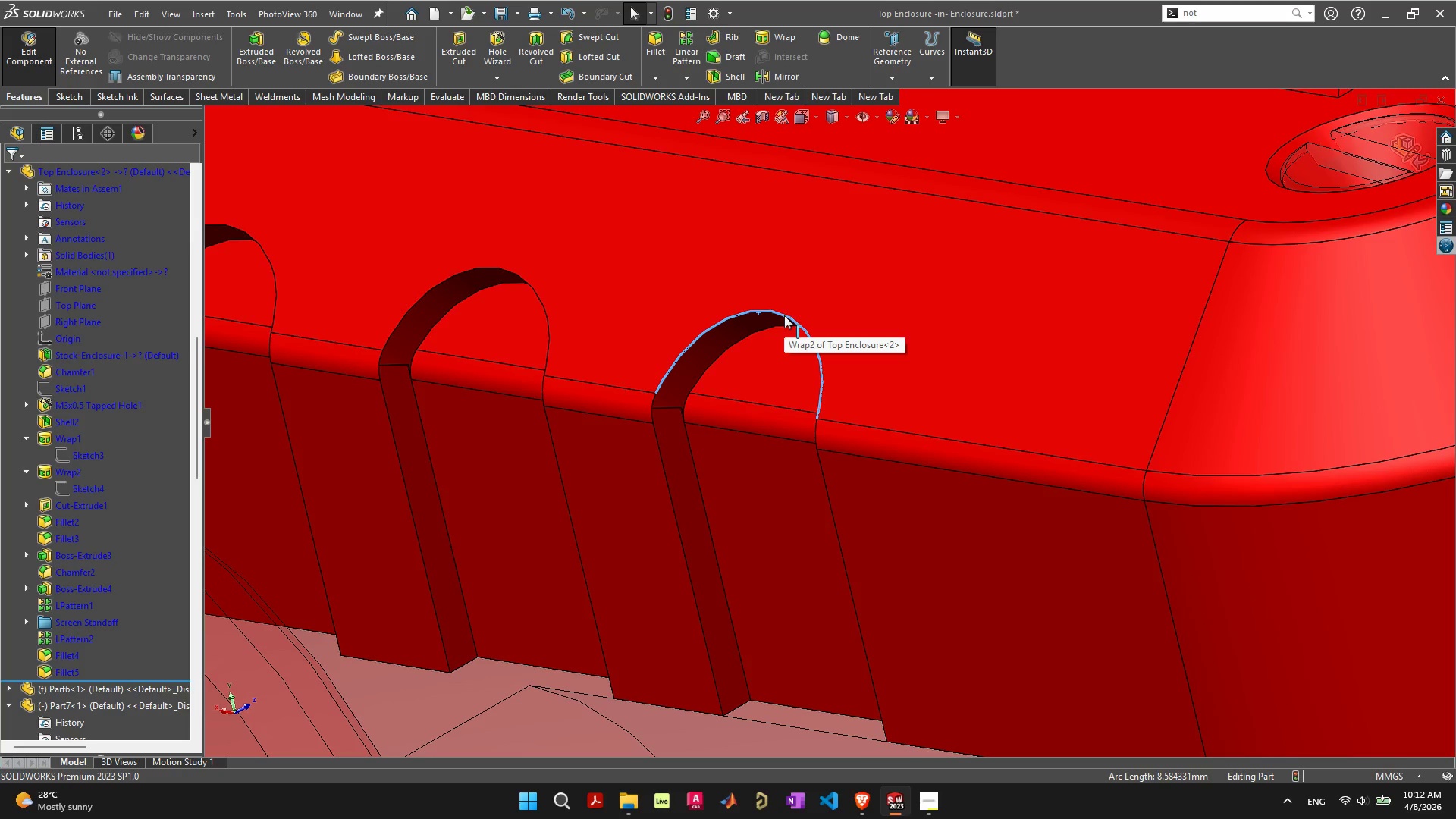 
scroll: coordinate [811, 378], scroll_direction: down, amount: 13.0
 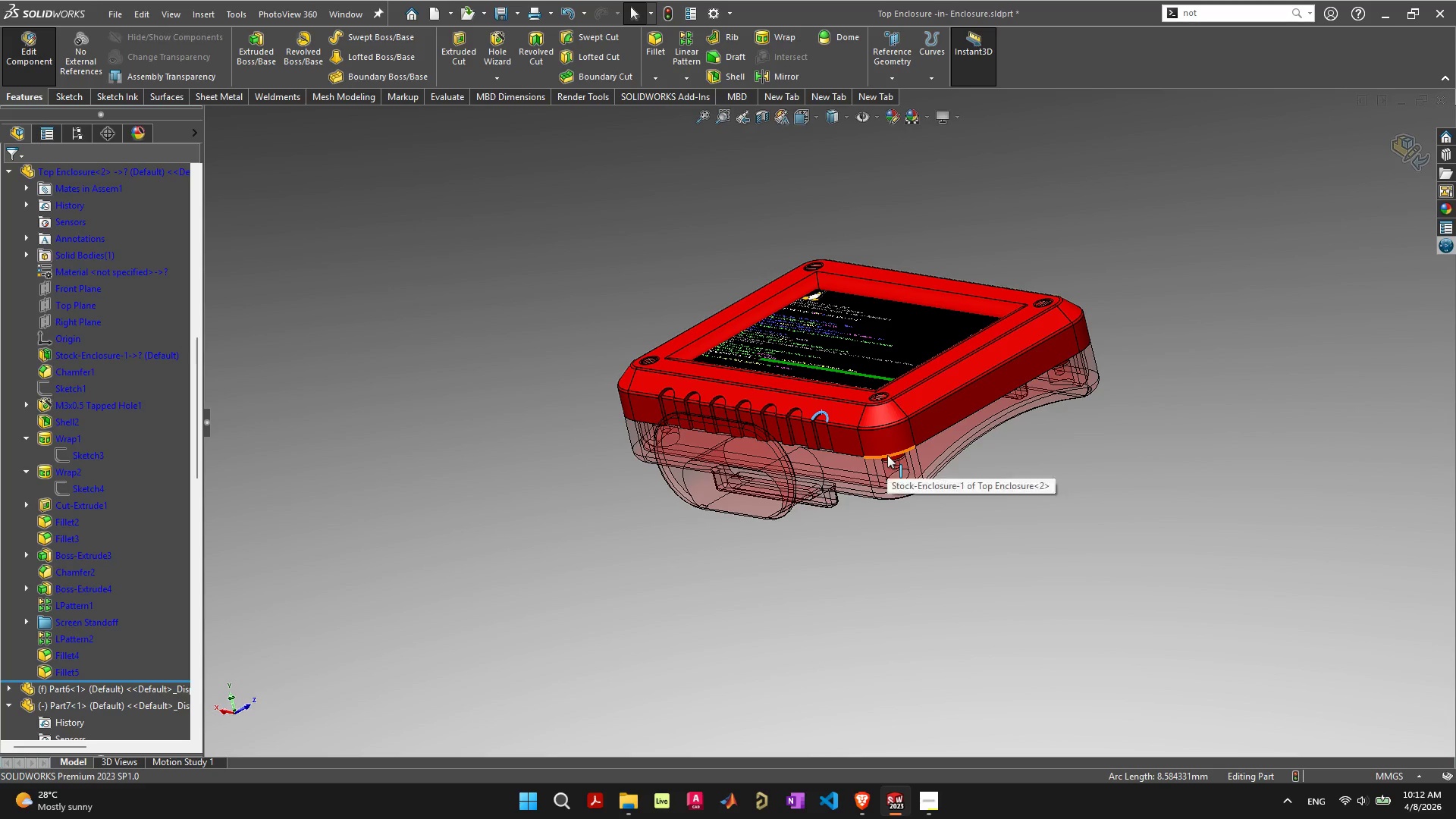 
scroll: coordinate [679, 336], scroll_direction: up, amount: 15.0
 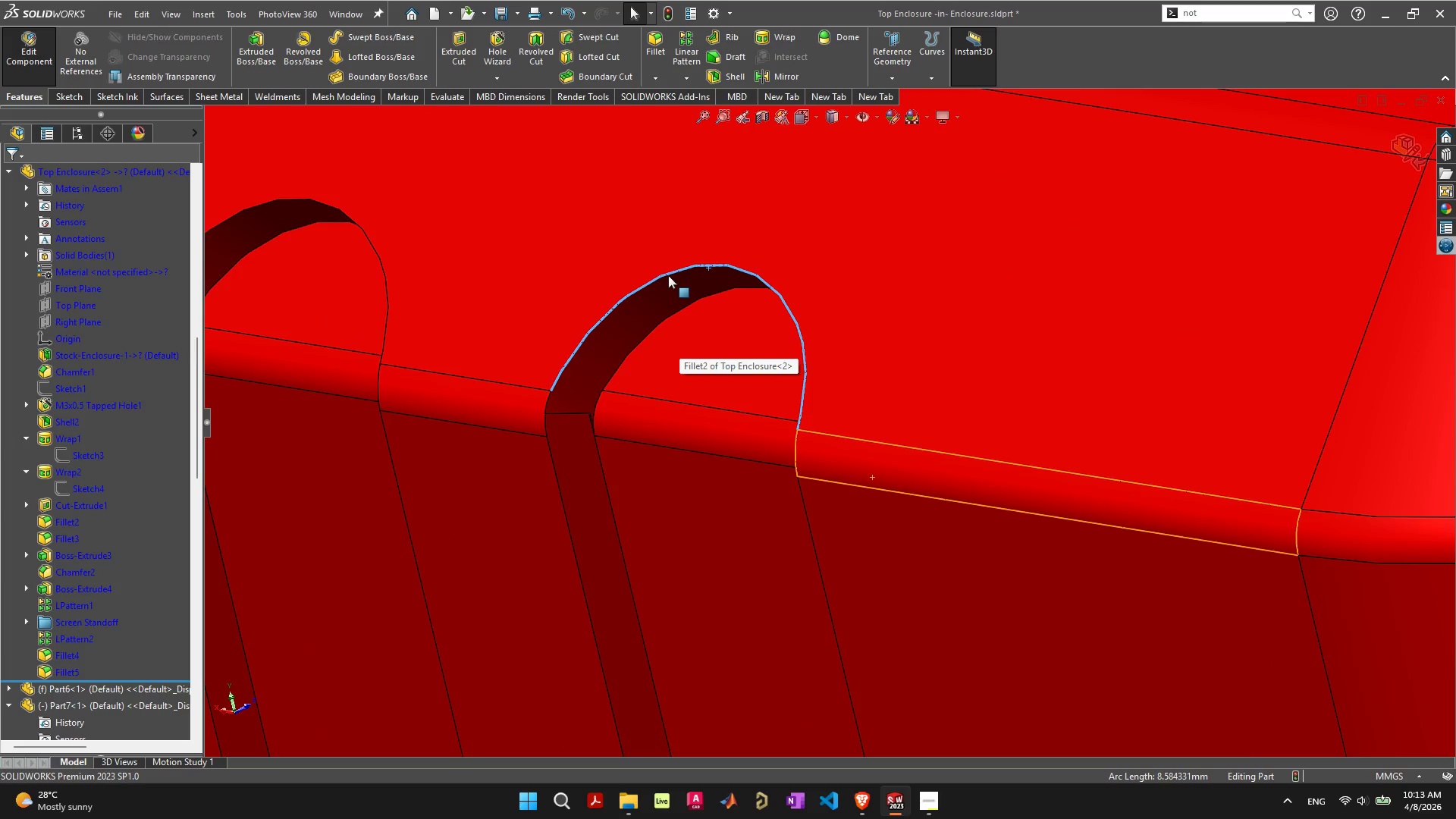 
left_click([668, 275])
 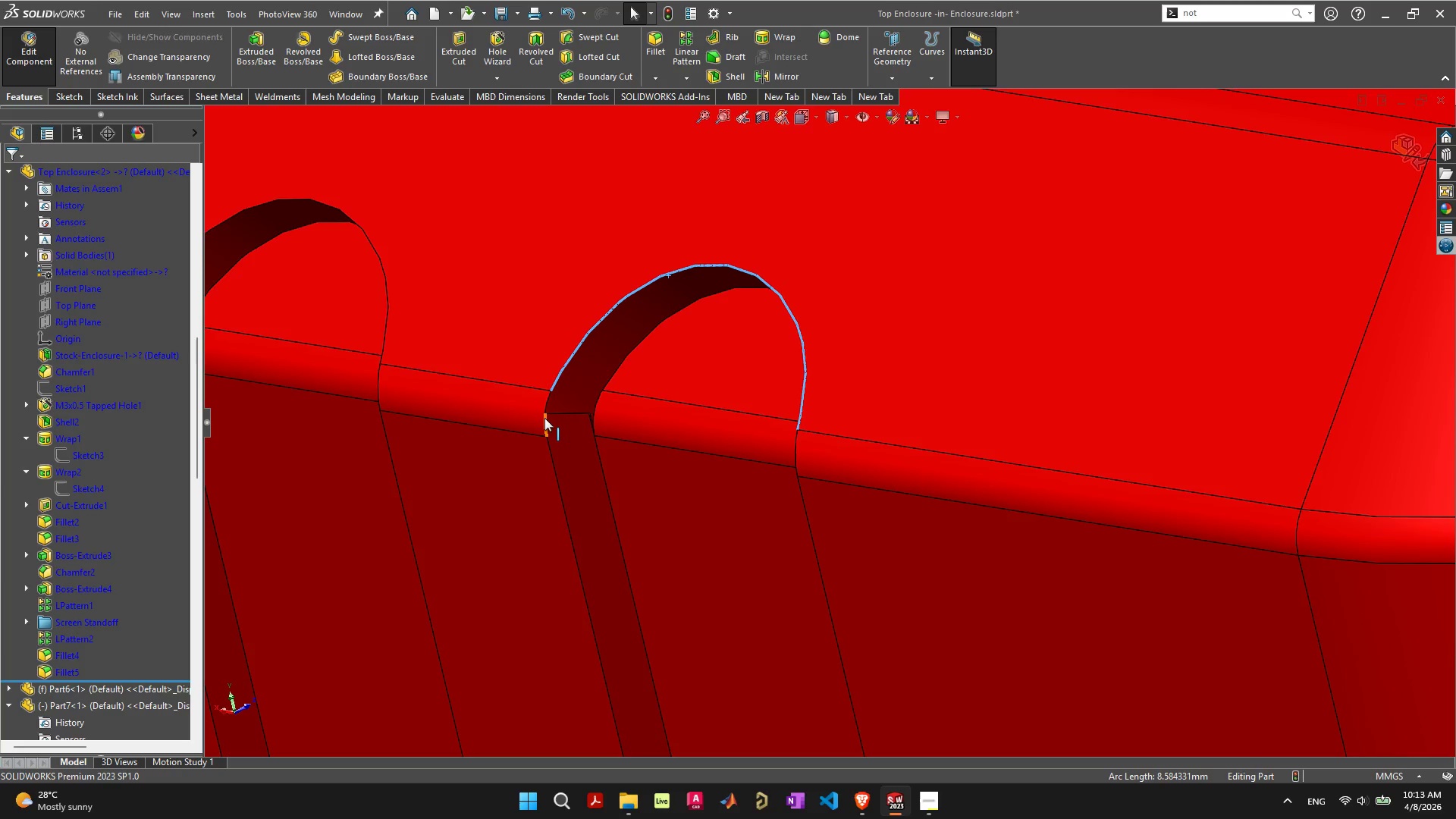 
wait(7.66)
 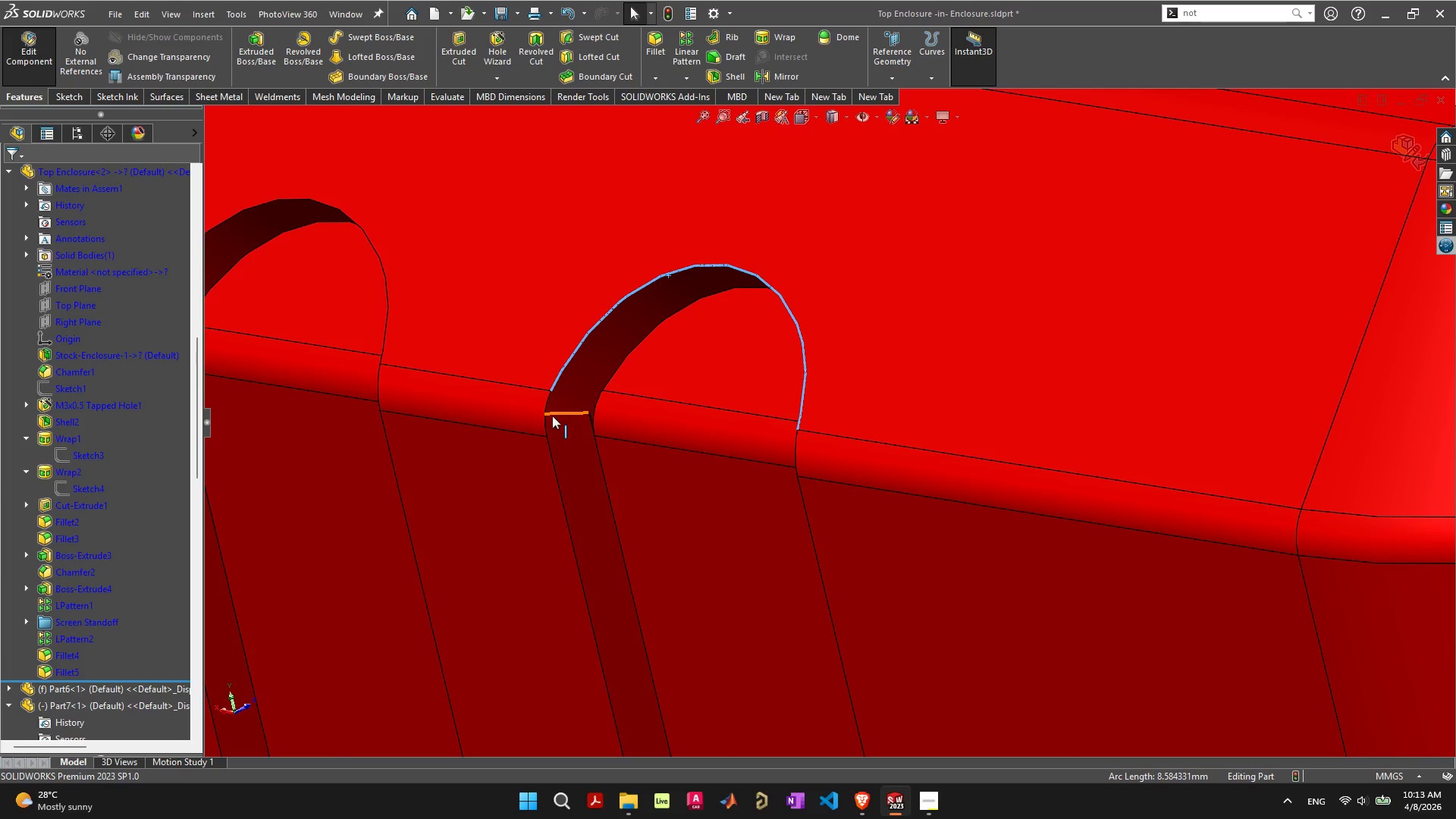 
left_click([557, 394])
 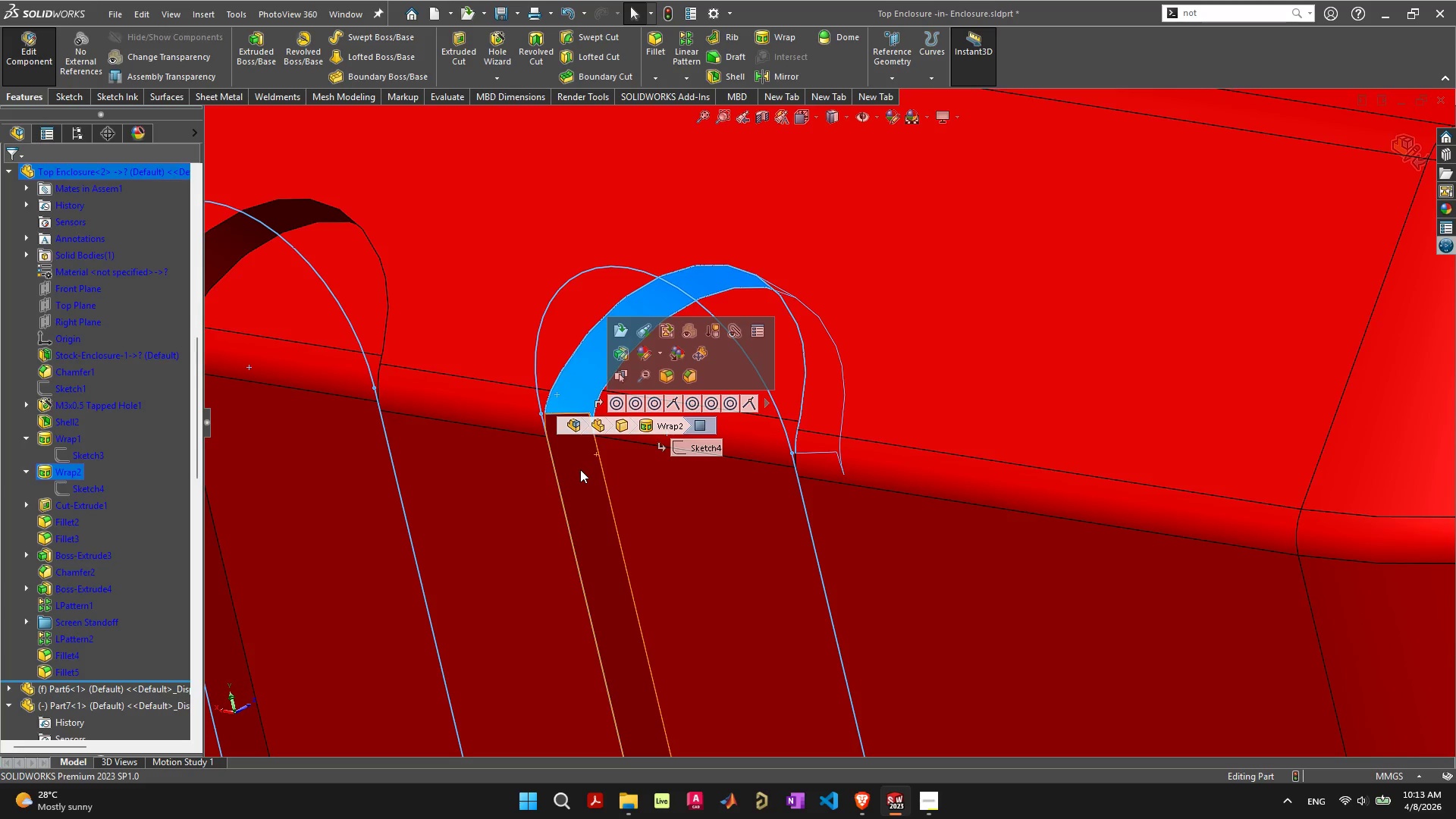 
hold_key(key=ShiftLeft, duration=0.67)
left_click([580, 469])
 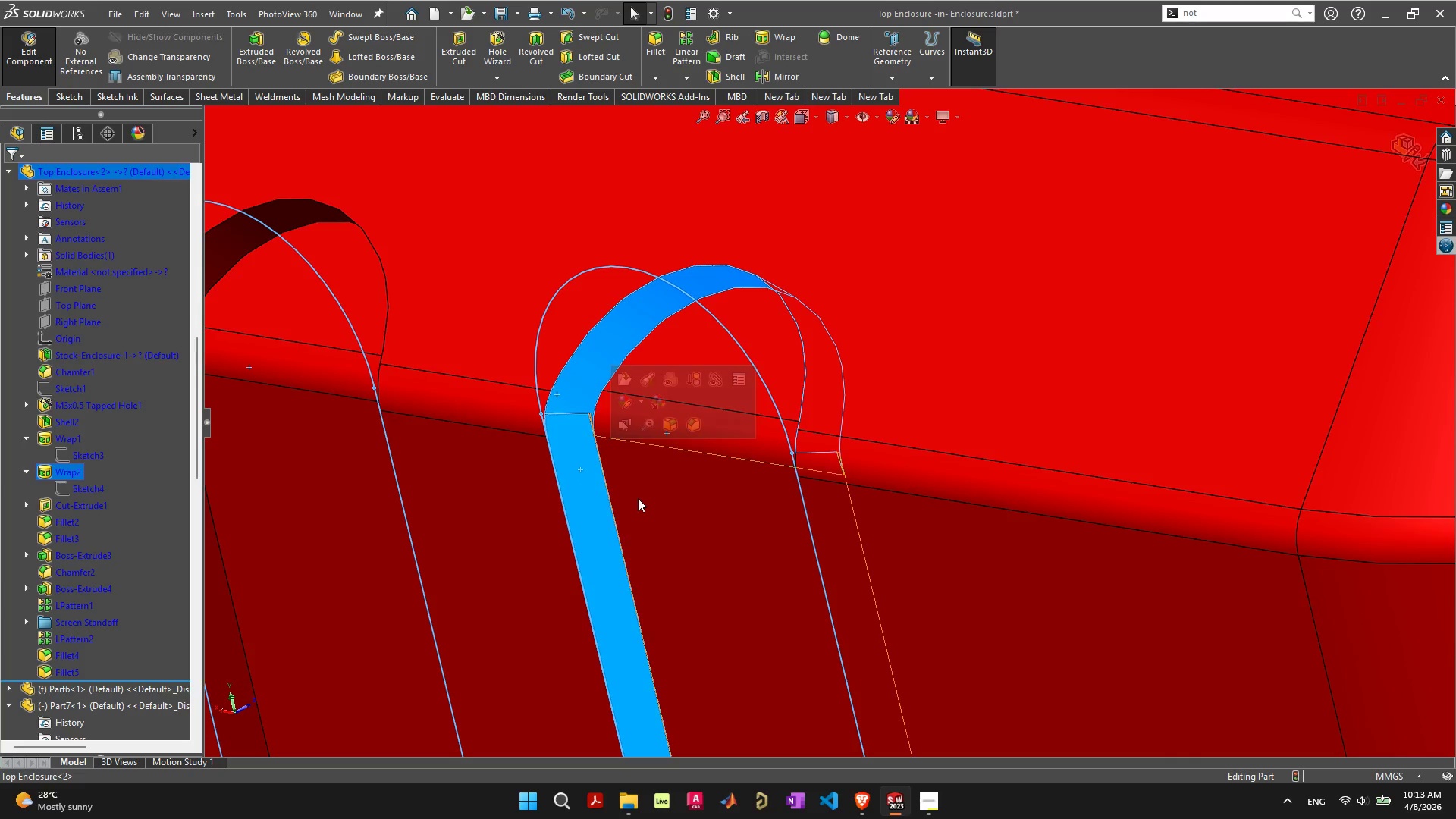 
scroll: coordinate [642, 499], scroll_direction: down, amount: 1.0
 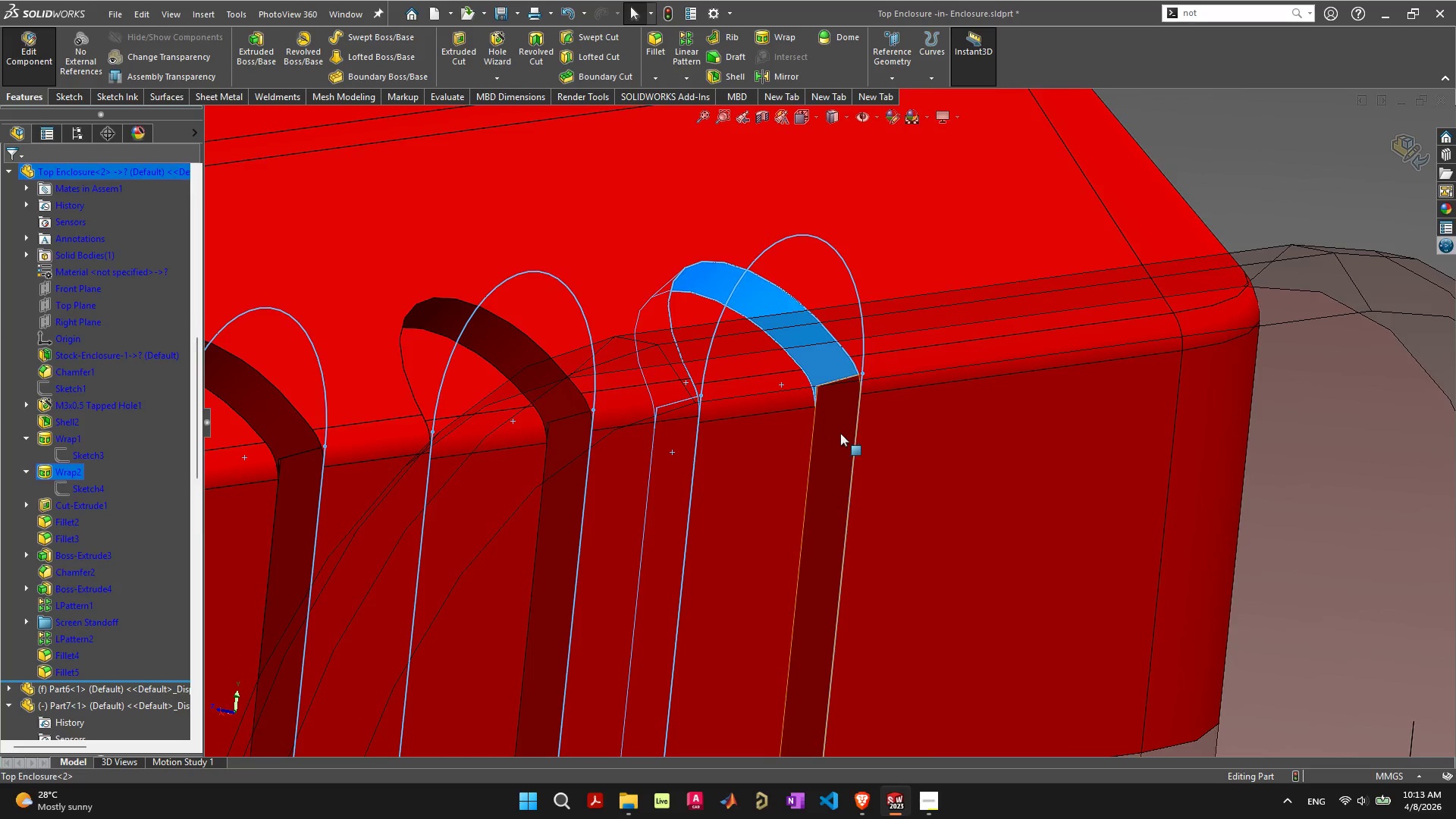 
left_click([829, 450])
 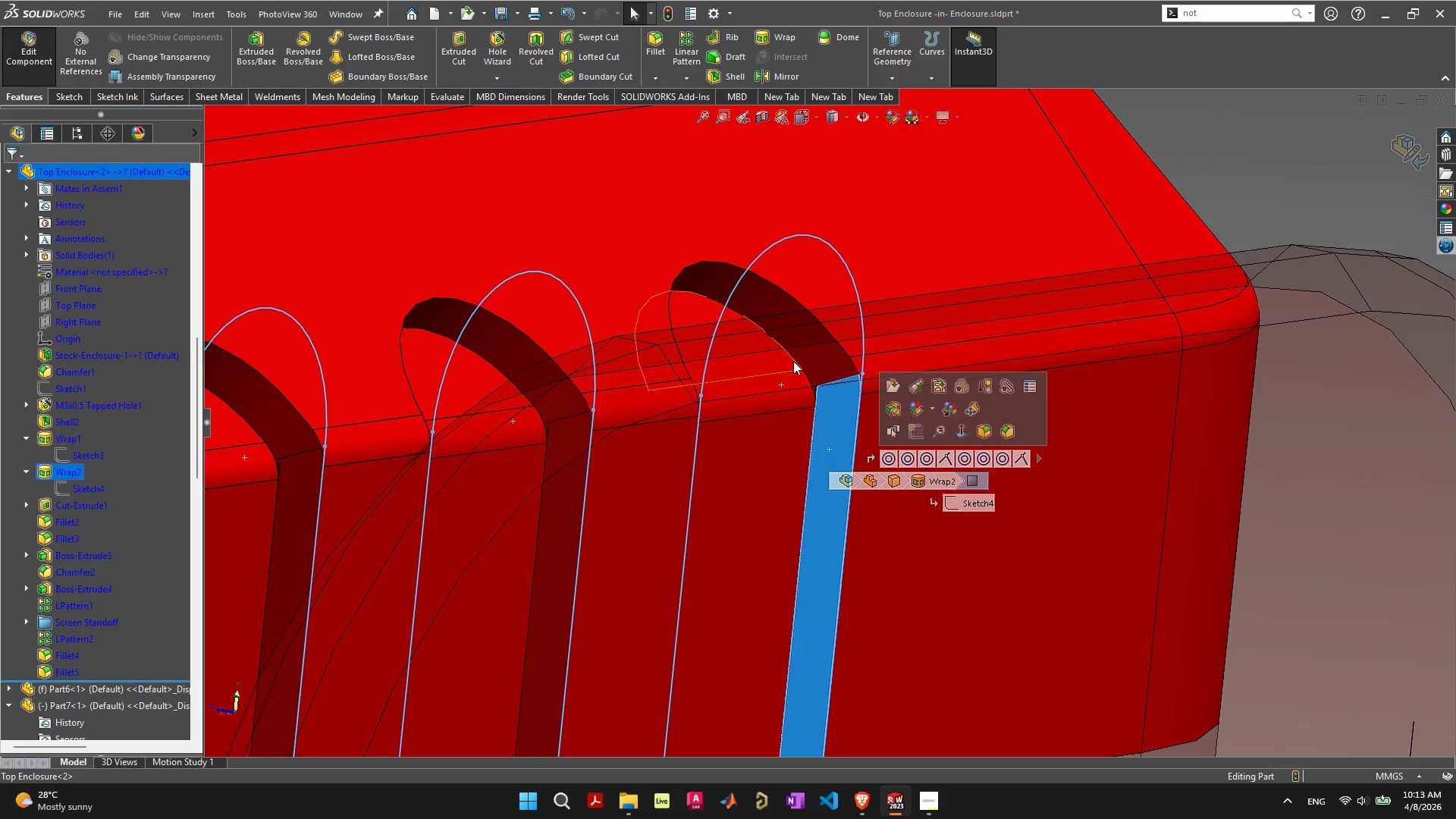 
hold_key(key=ShiftLeft, duration=0.58)
left_click([799, 339])
 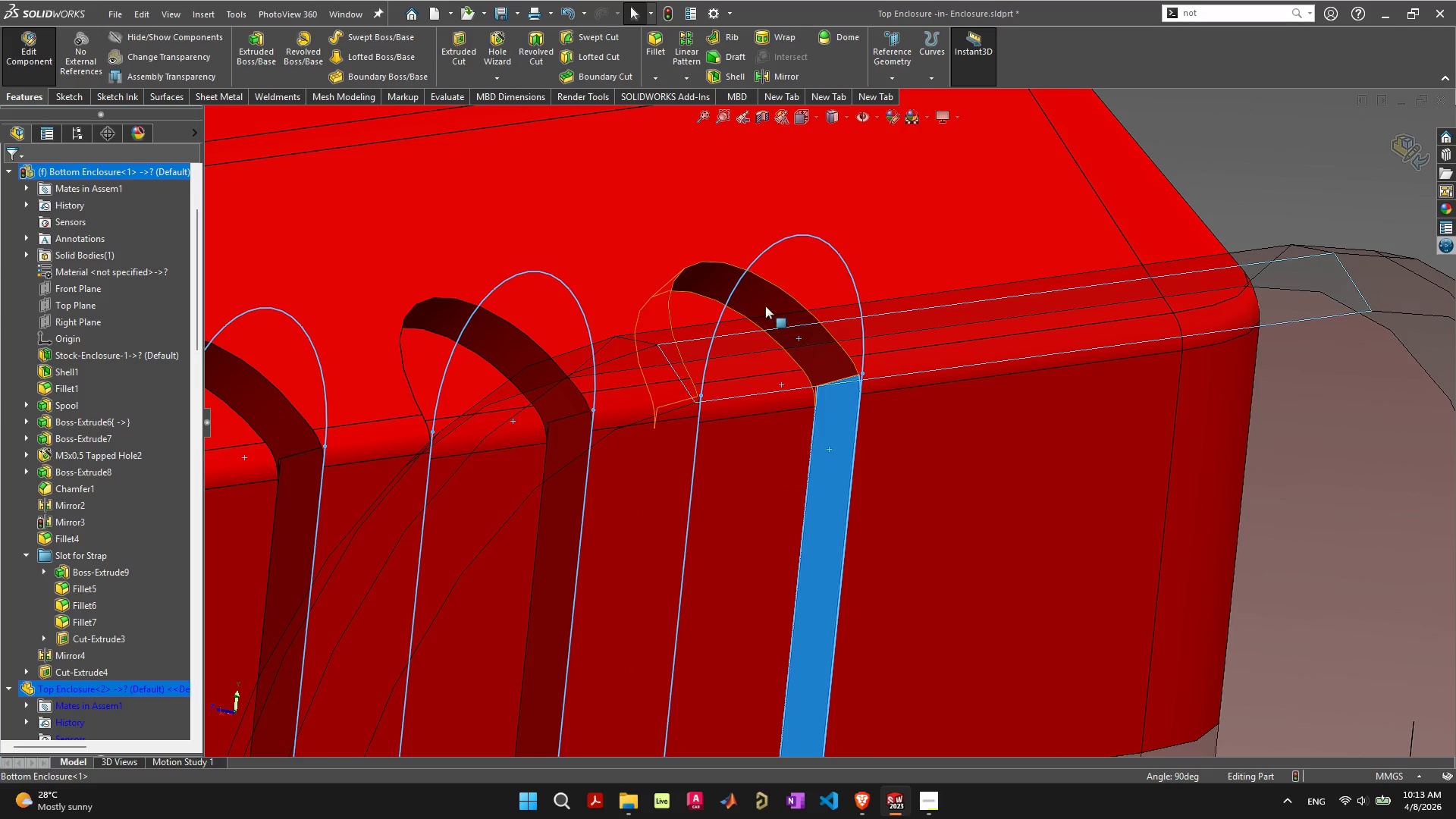 
left_click([765, 306])
 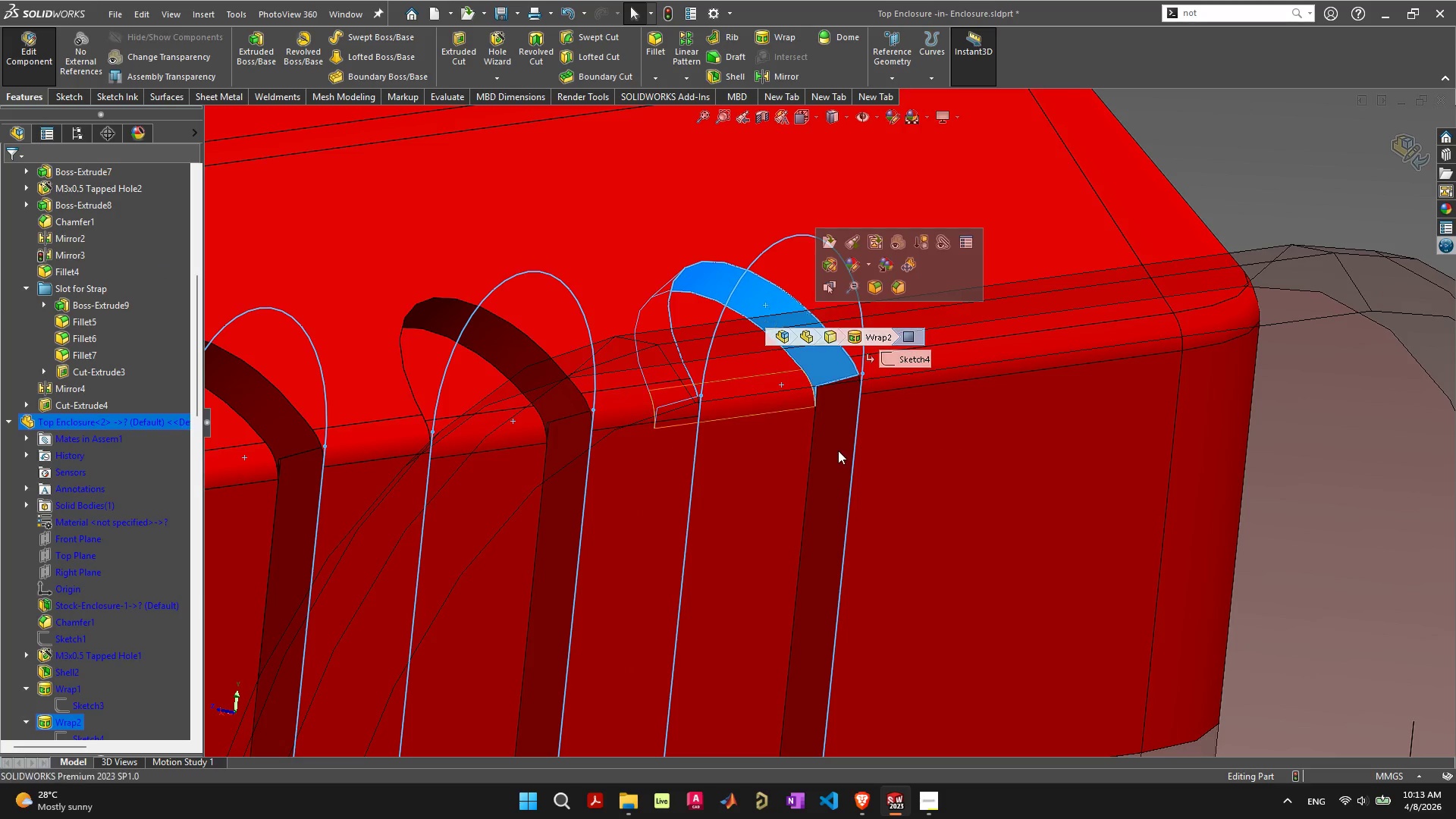 
hold_key(key=ShiftLeft, duration=0.97)
left_click([838, 470])
 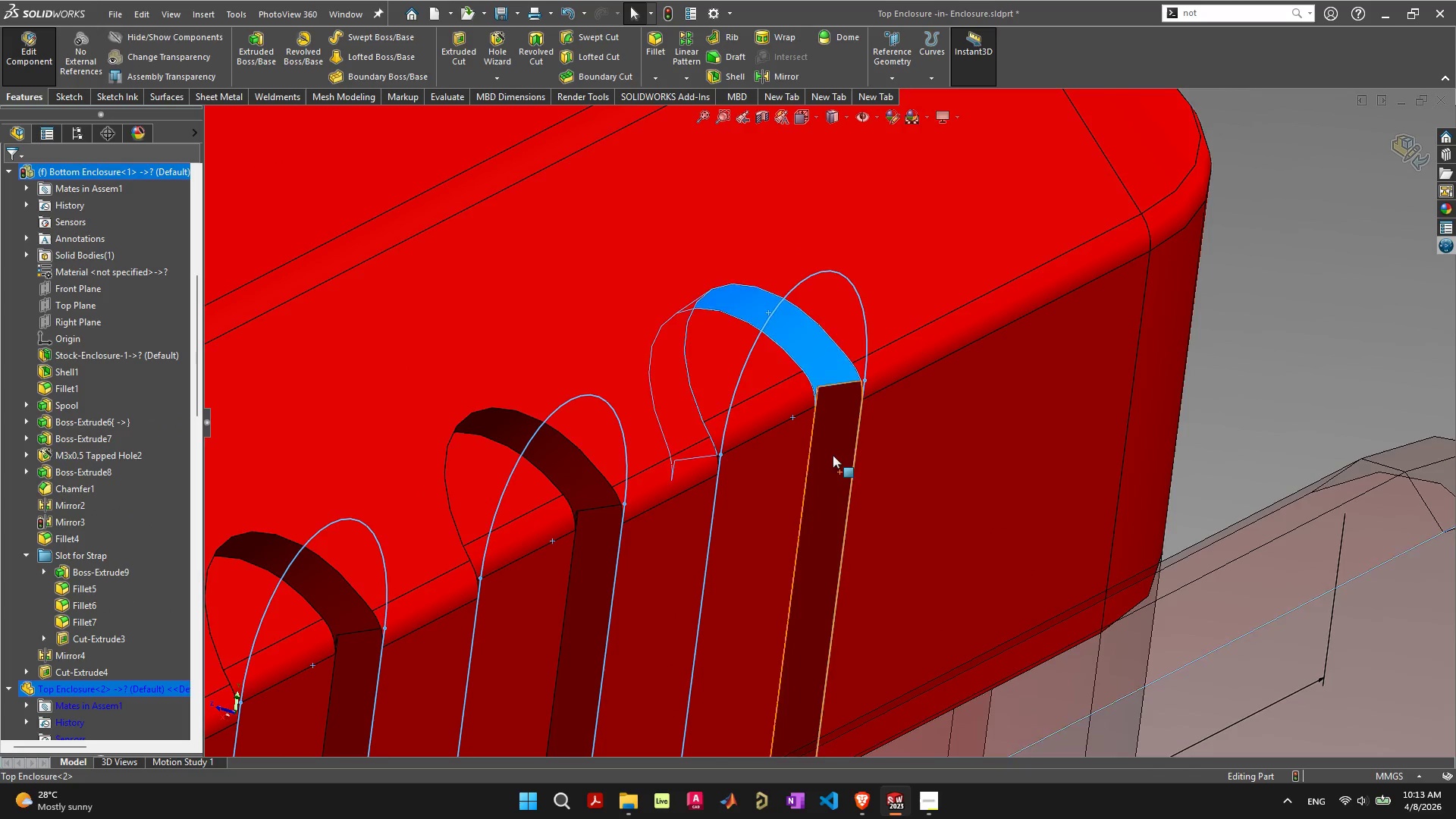 
hold_key(key=ShiftLeft, duration=0.61)
 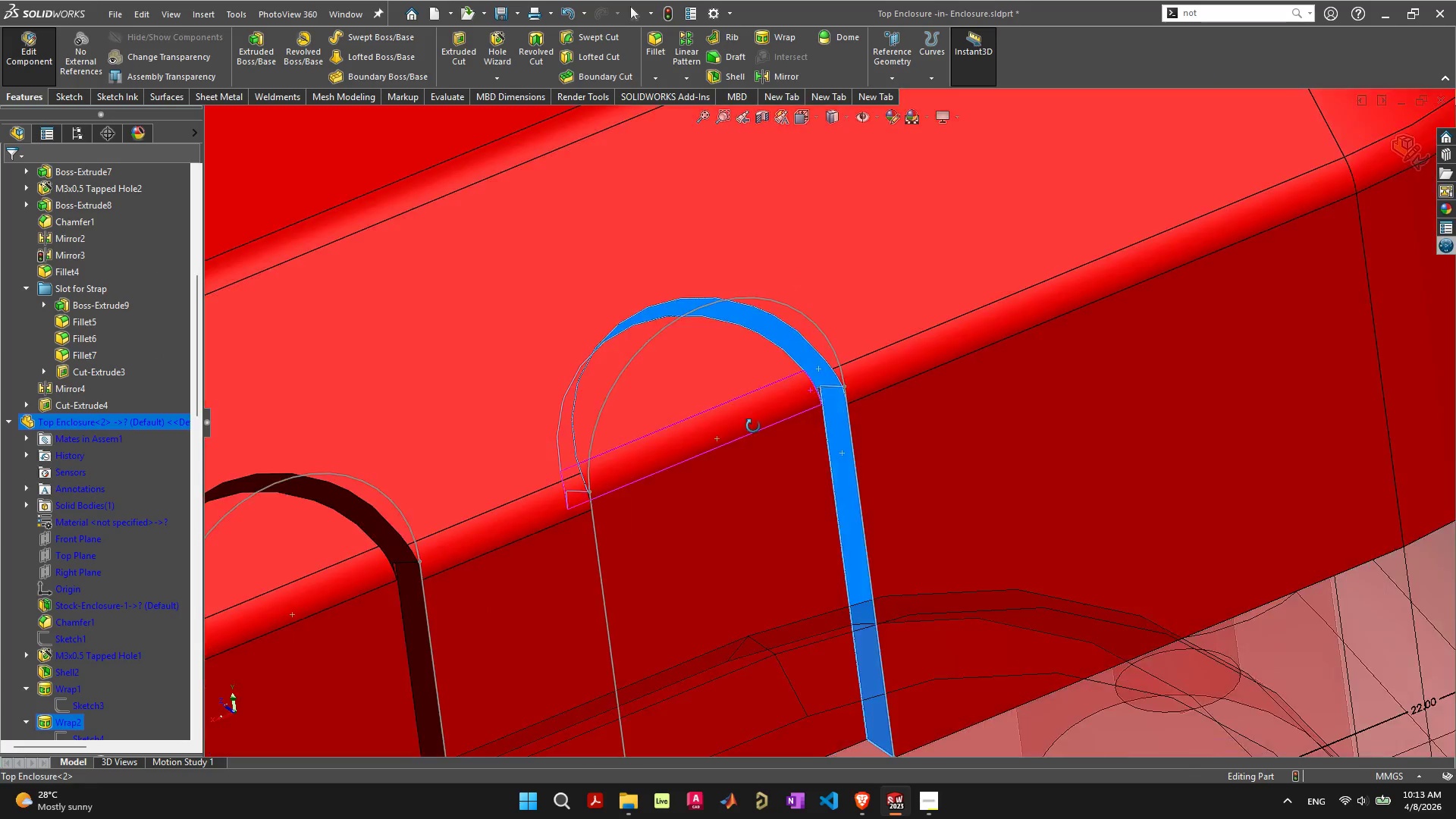 
hold_key(key=ShiftLeft, duration=2.08)
 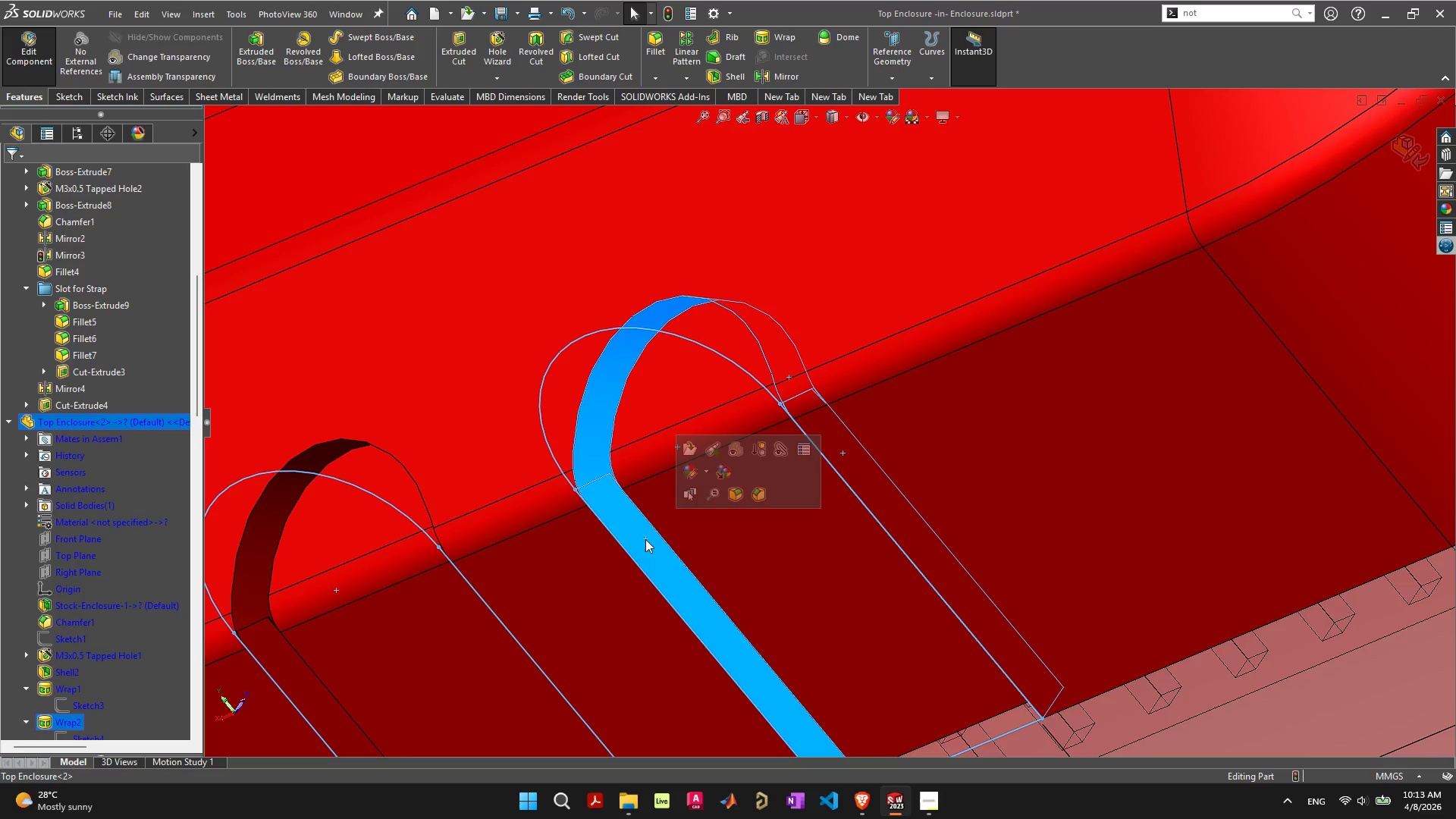 
hold_key(key=ShiftLeft, duration=0.39)
left_click([645, 539])
 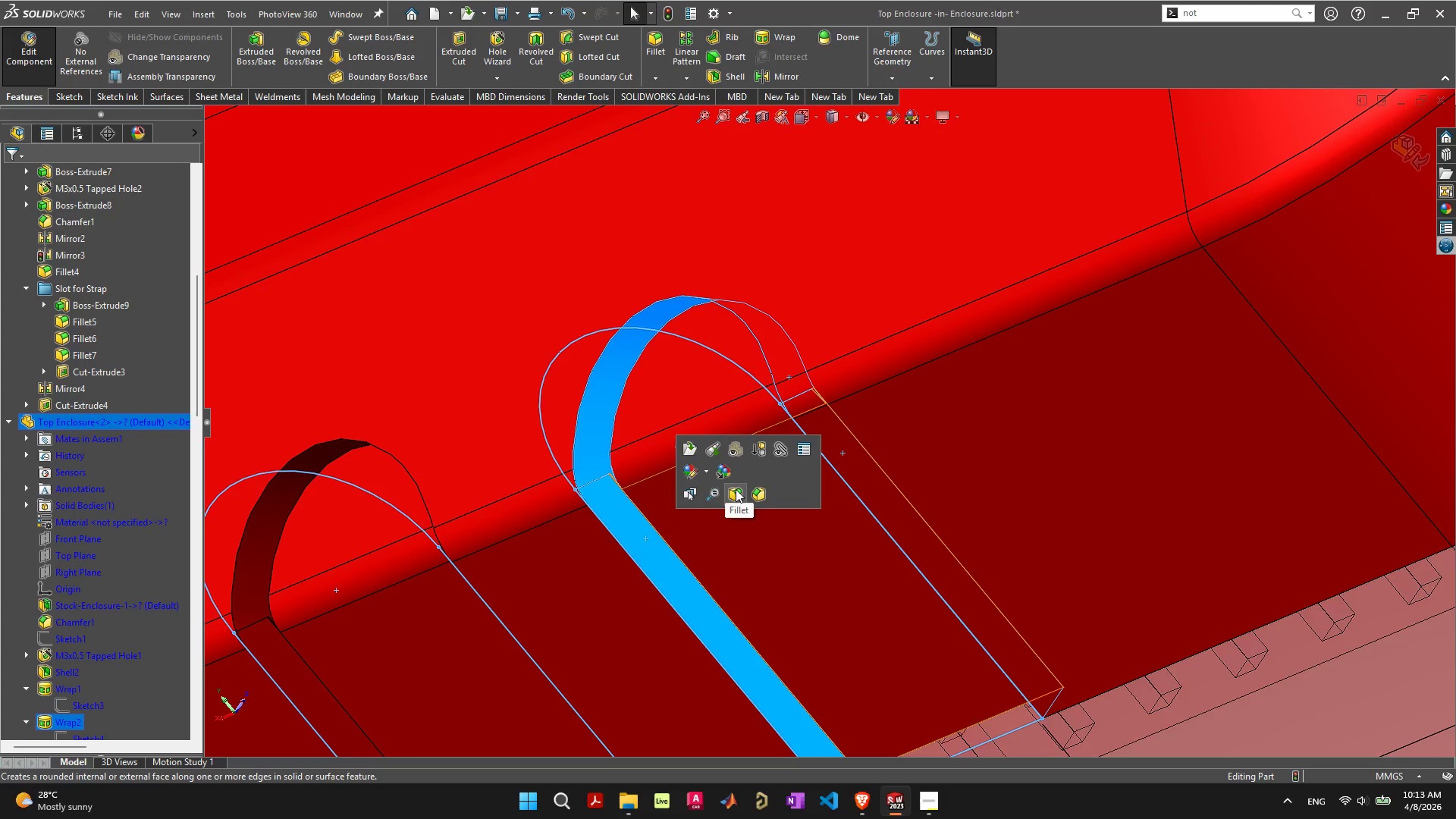 
left_click([756, 491])
 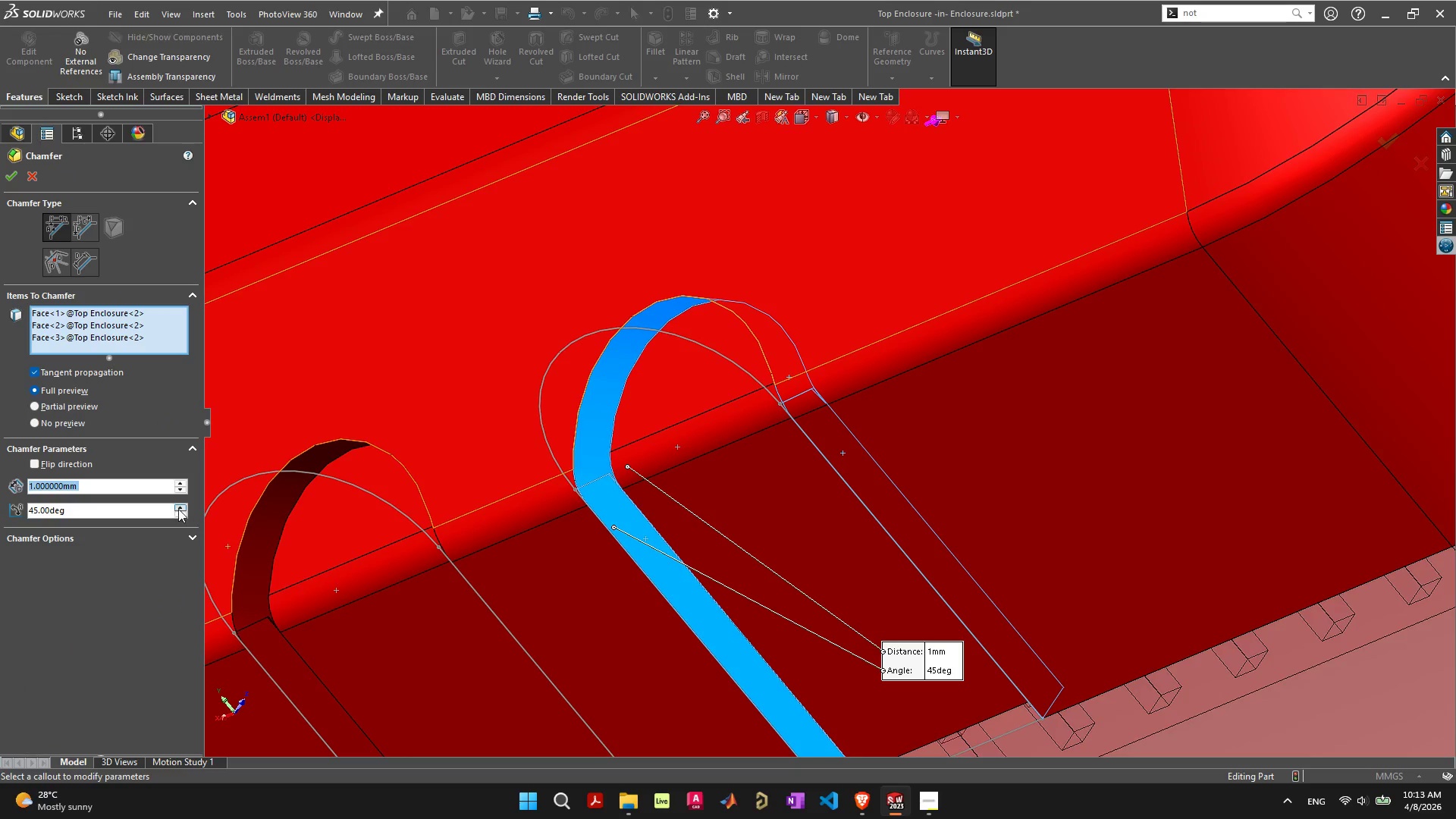 
wait(6.62)
 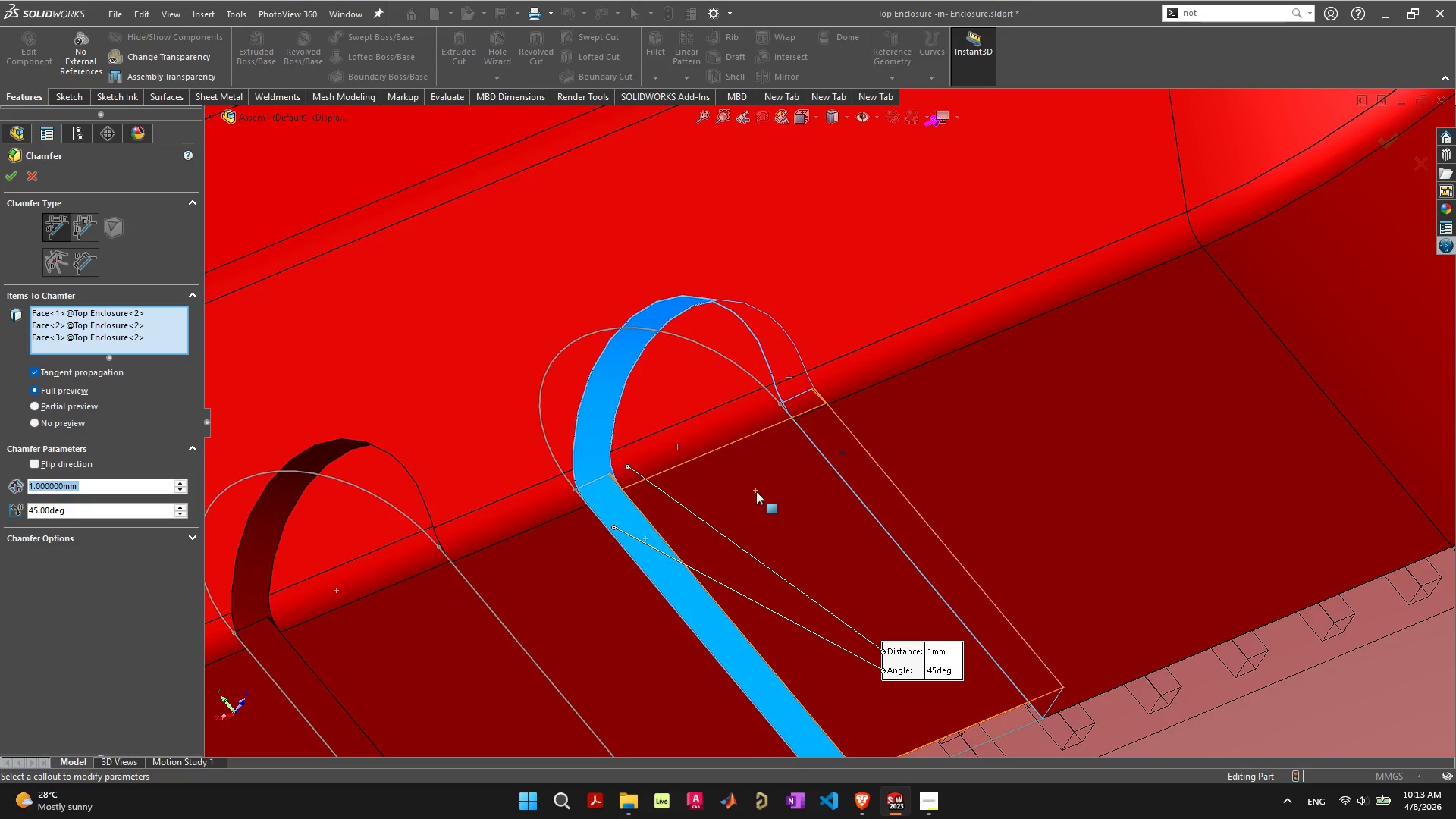 
key(Period)
 